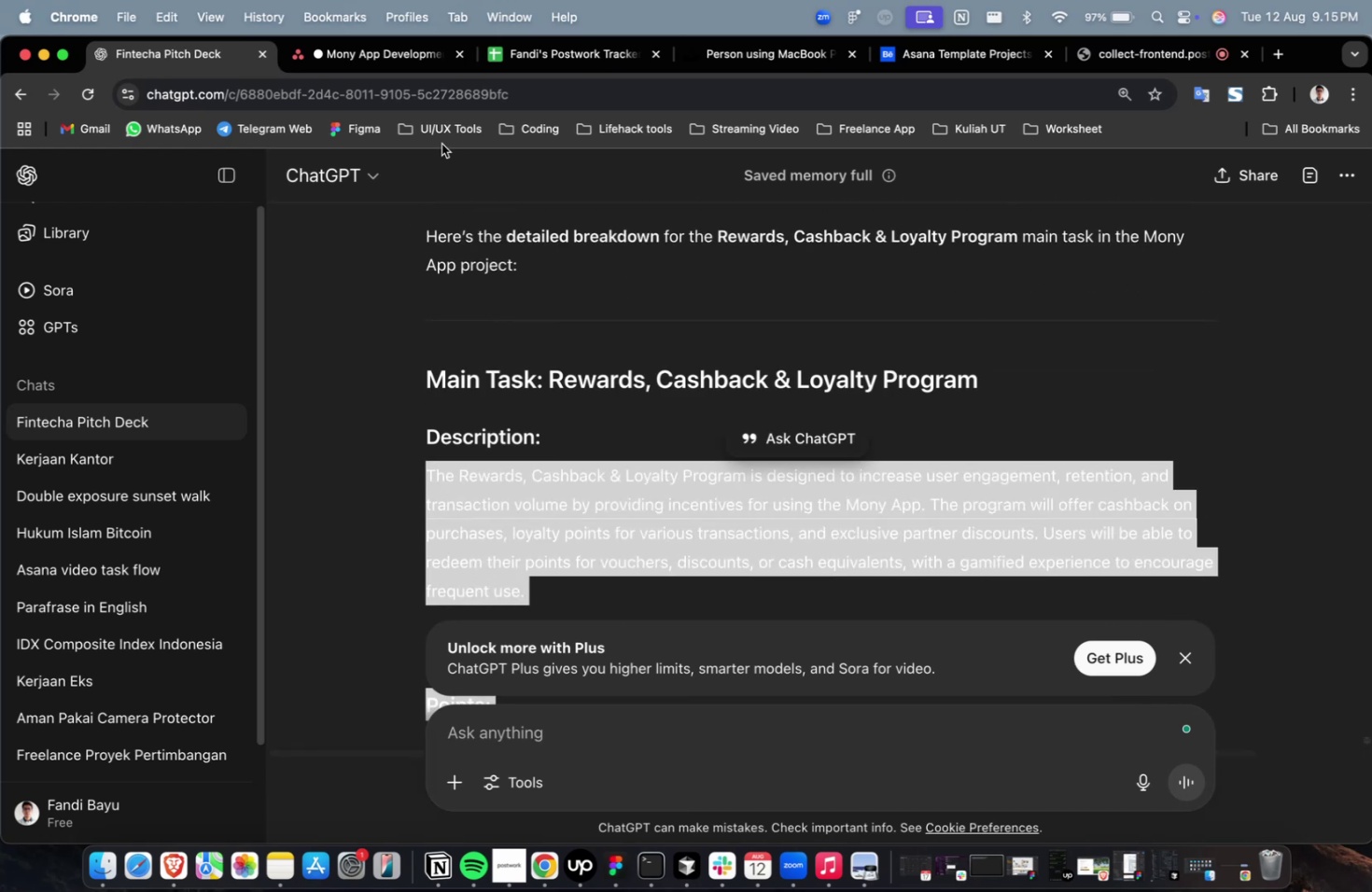 
scroll: coordinate [488, 307], scroll_direction: up, amount: 35.0
 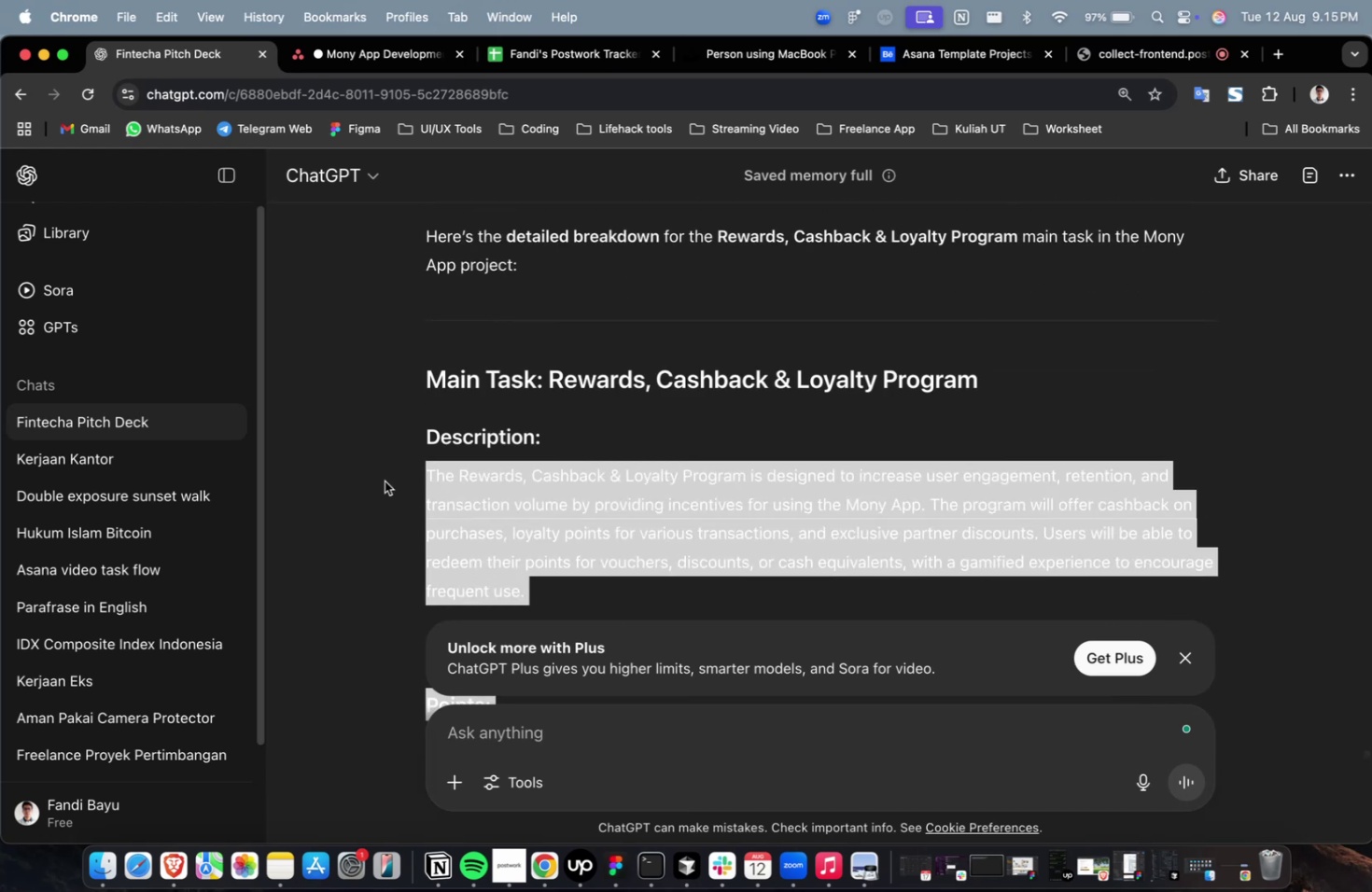 
key(Meta+C)
 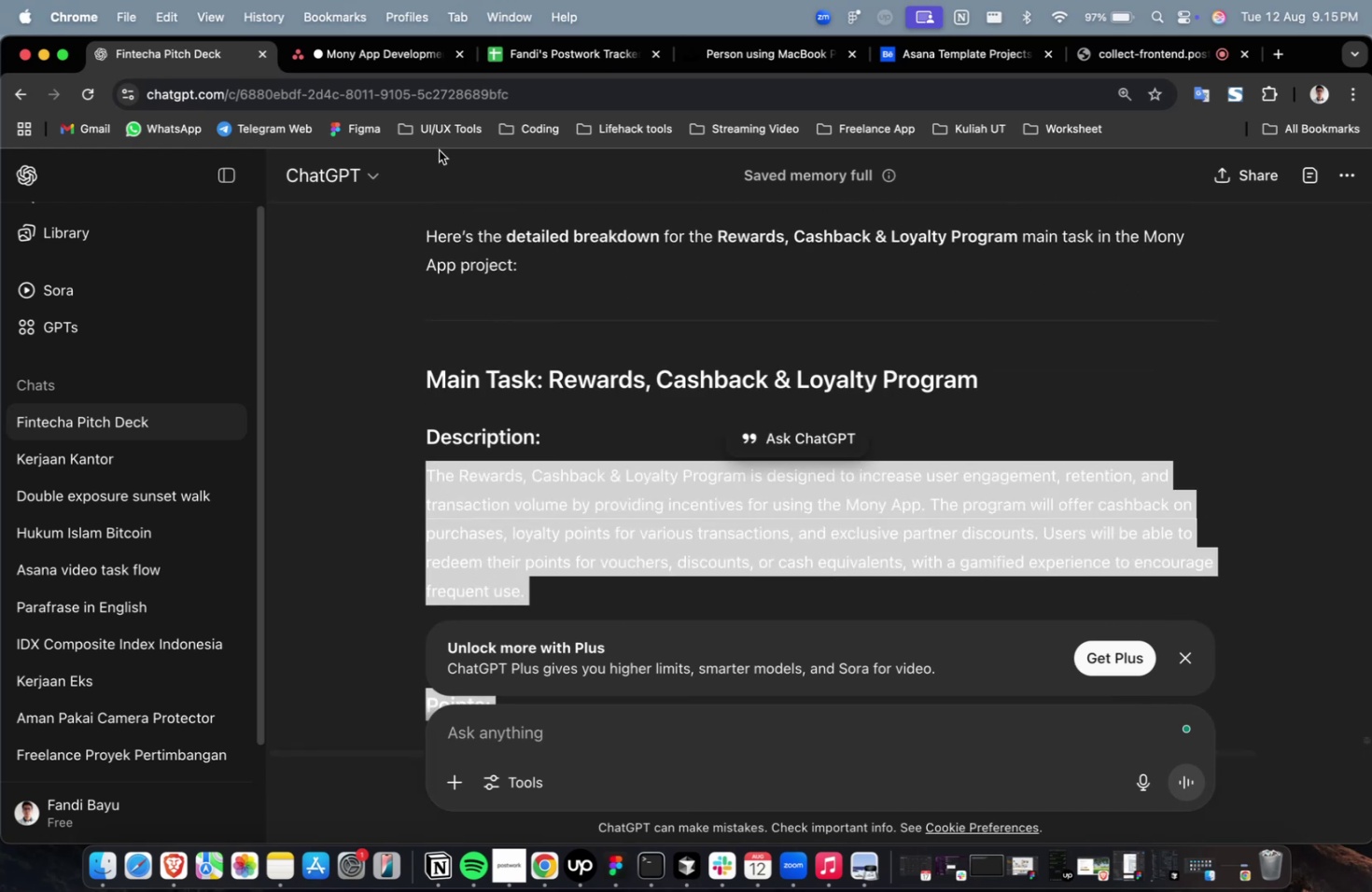 
key(Meta+C)
 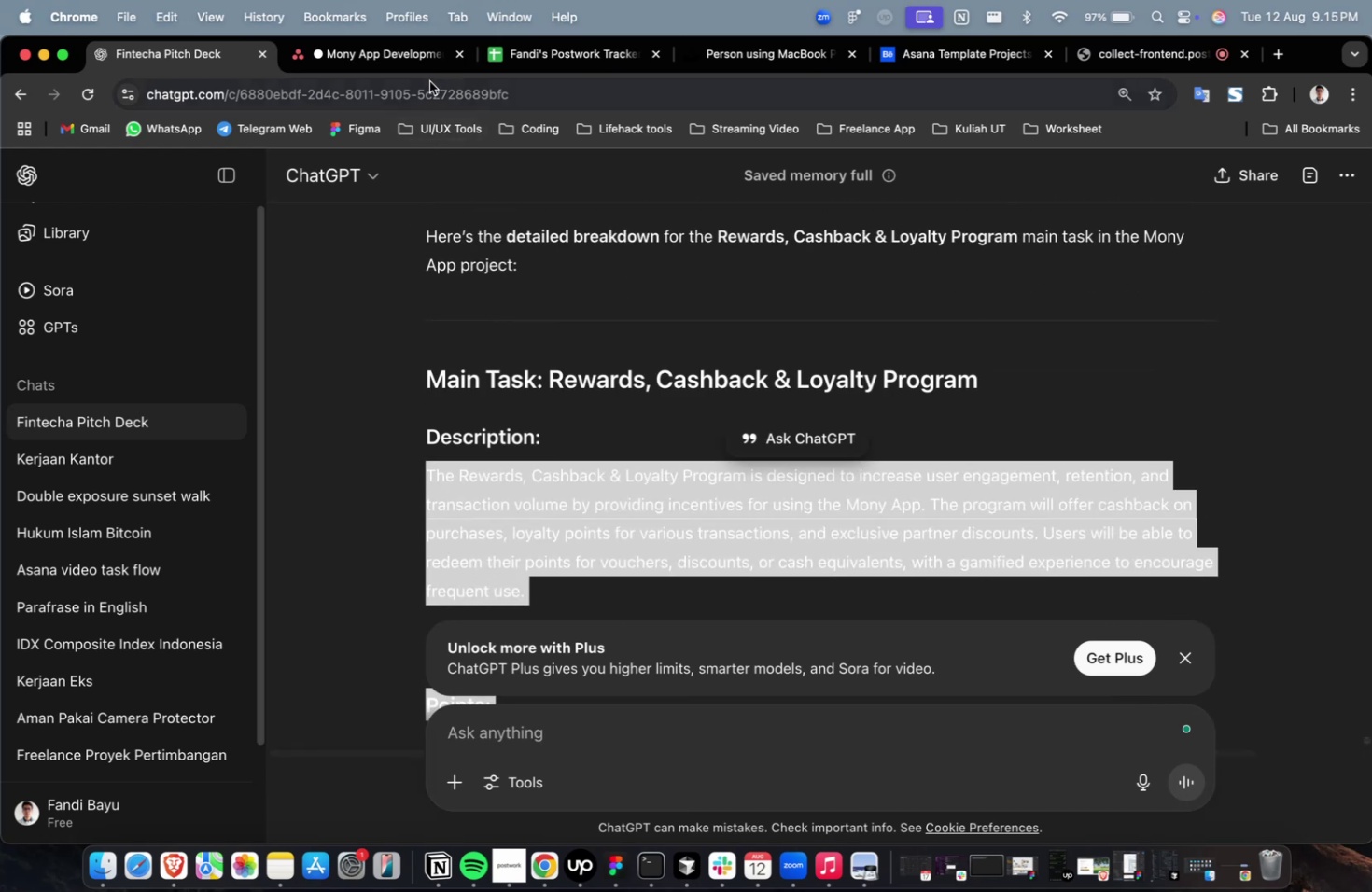 
left_click([426, 70])
 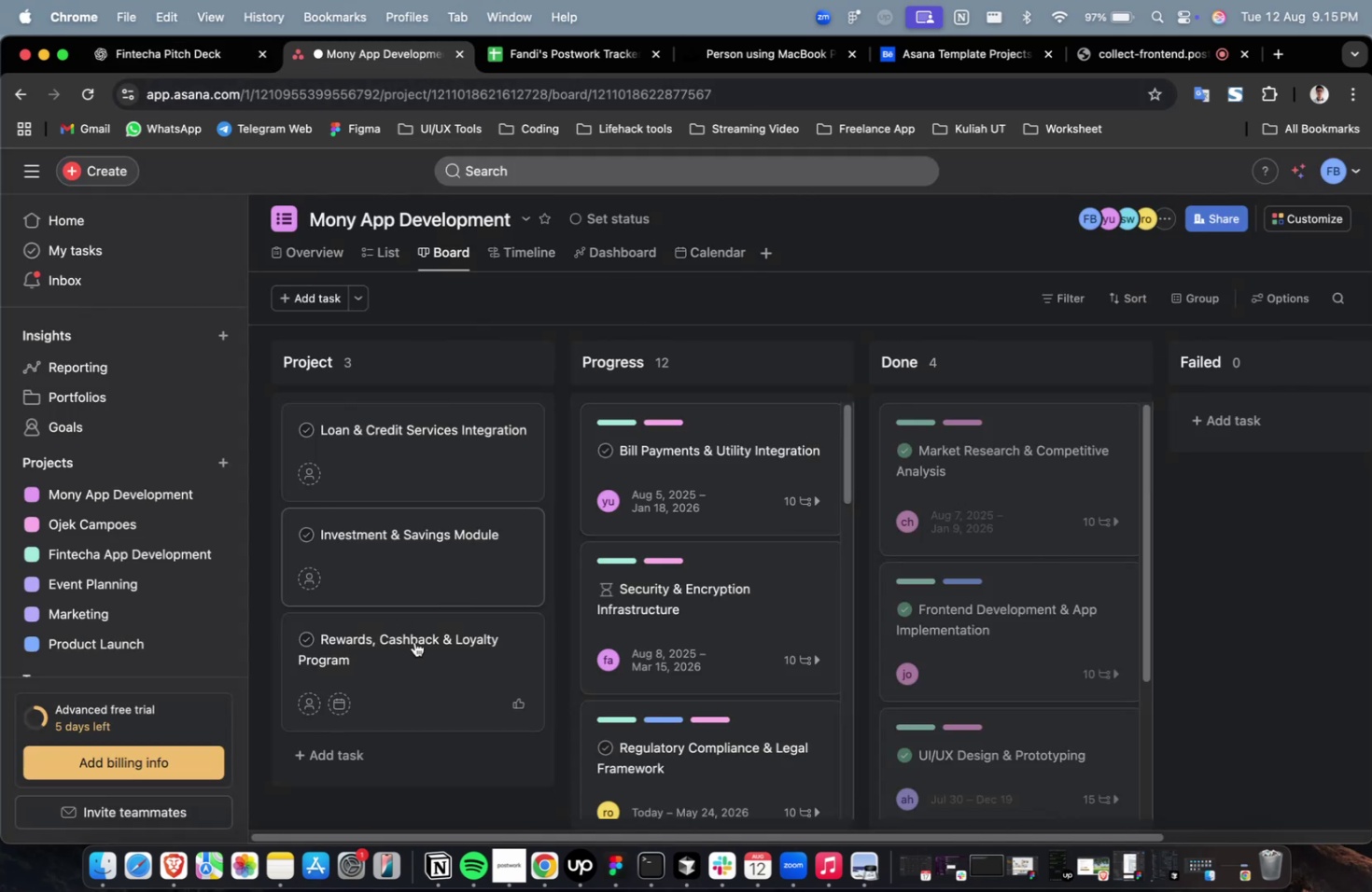 
left_click([425, 674])
 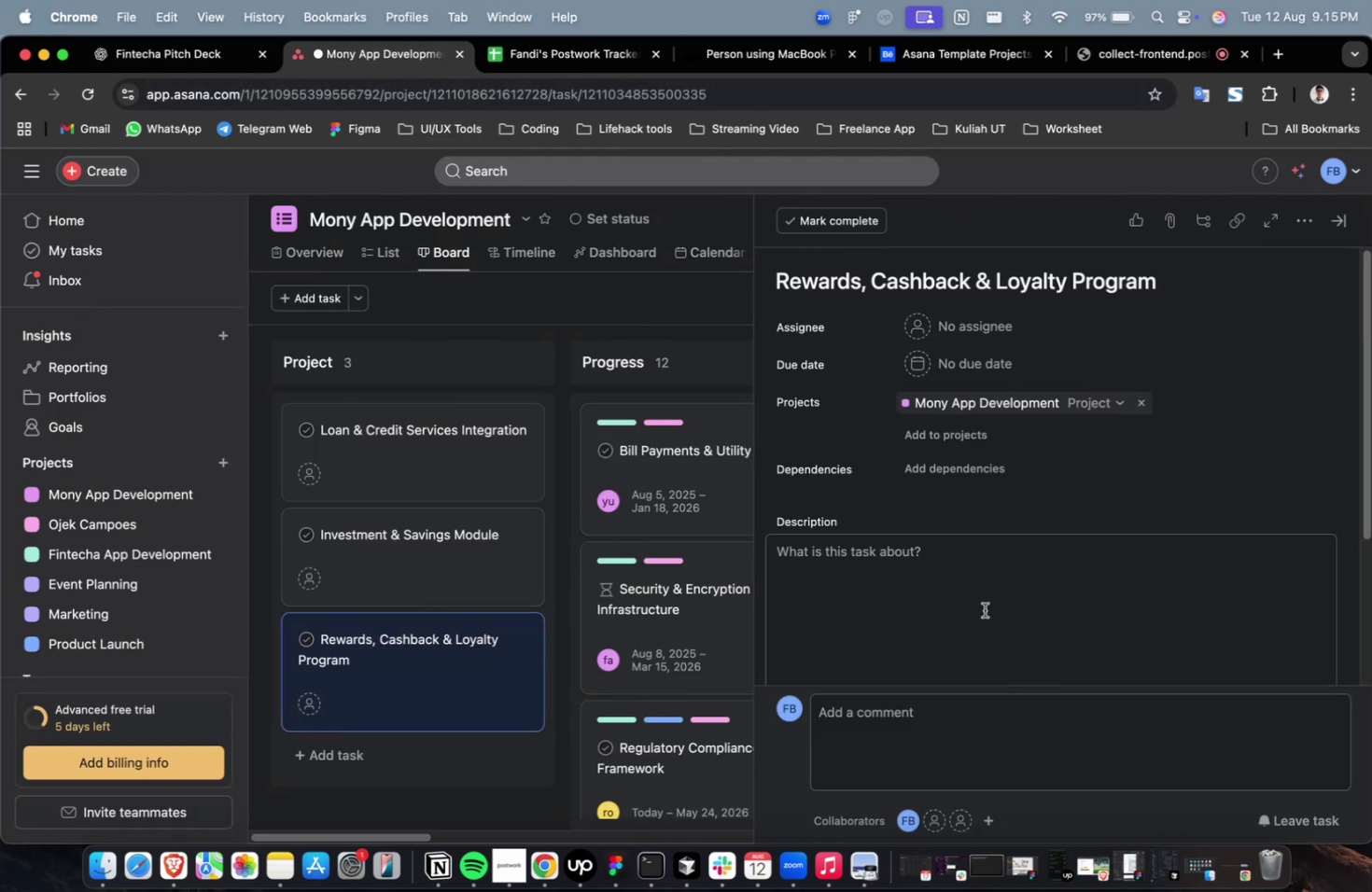 
left_click([981, 606])
 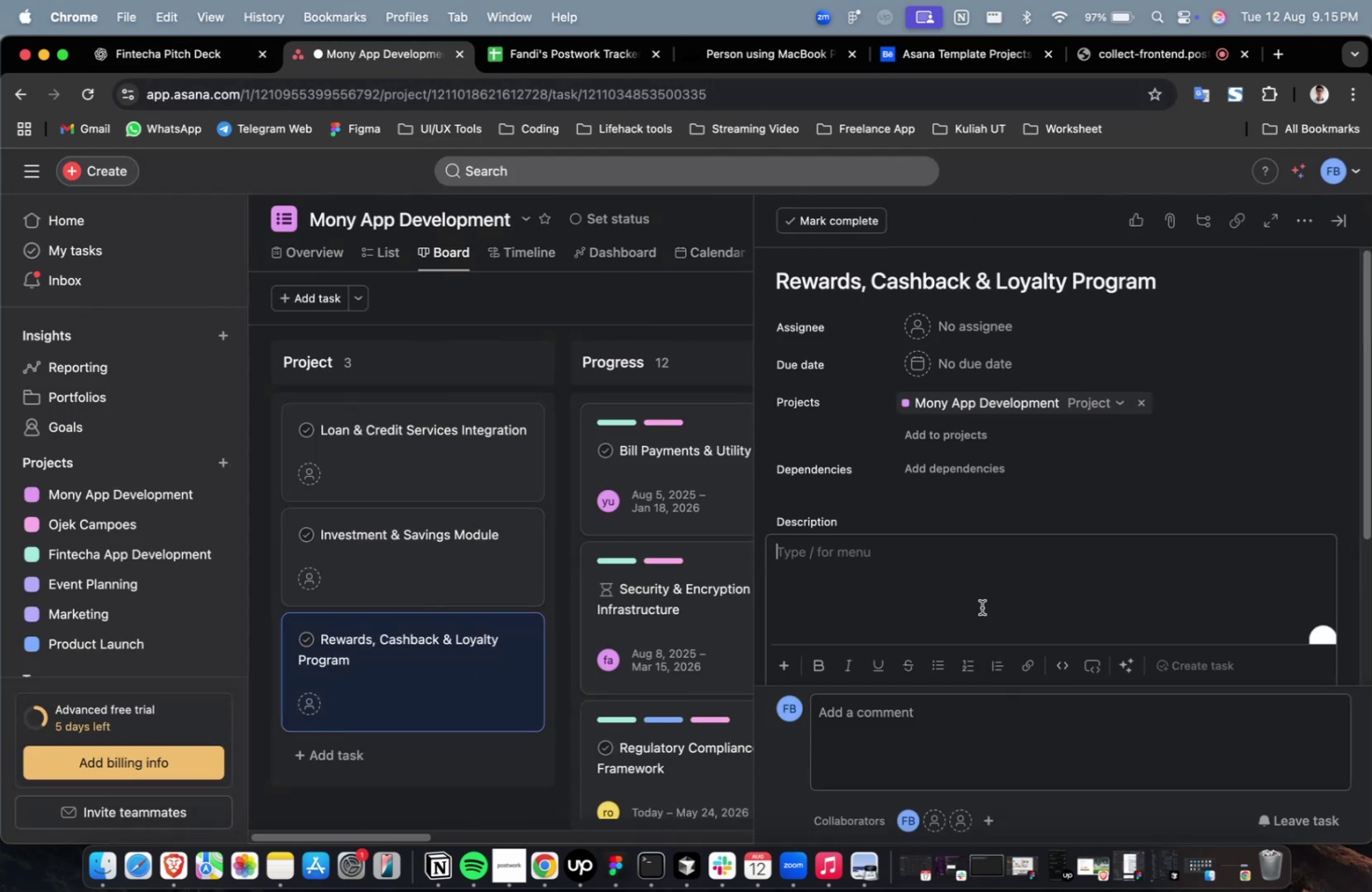 
key(Meta+V)
 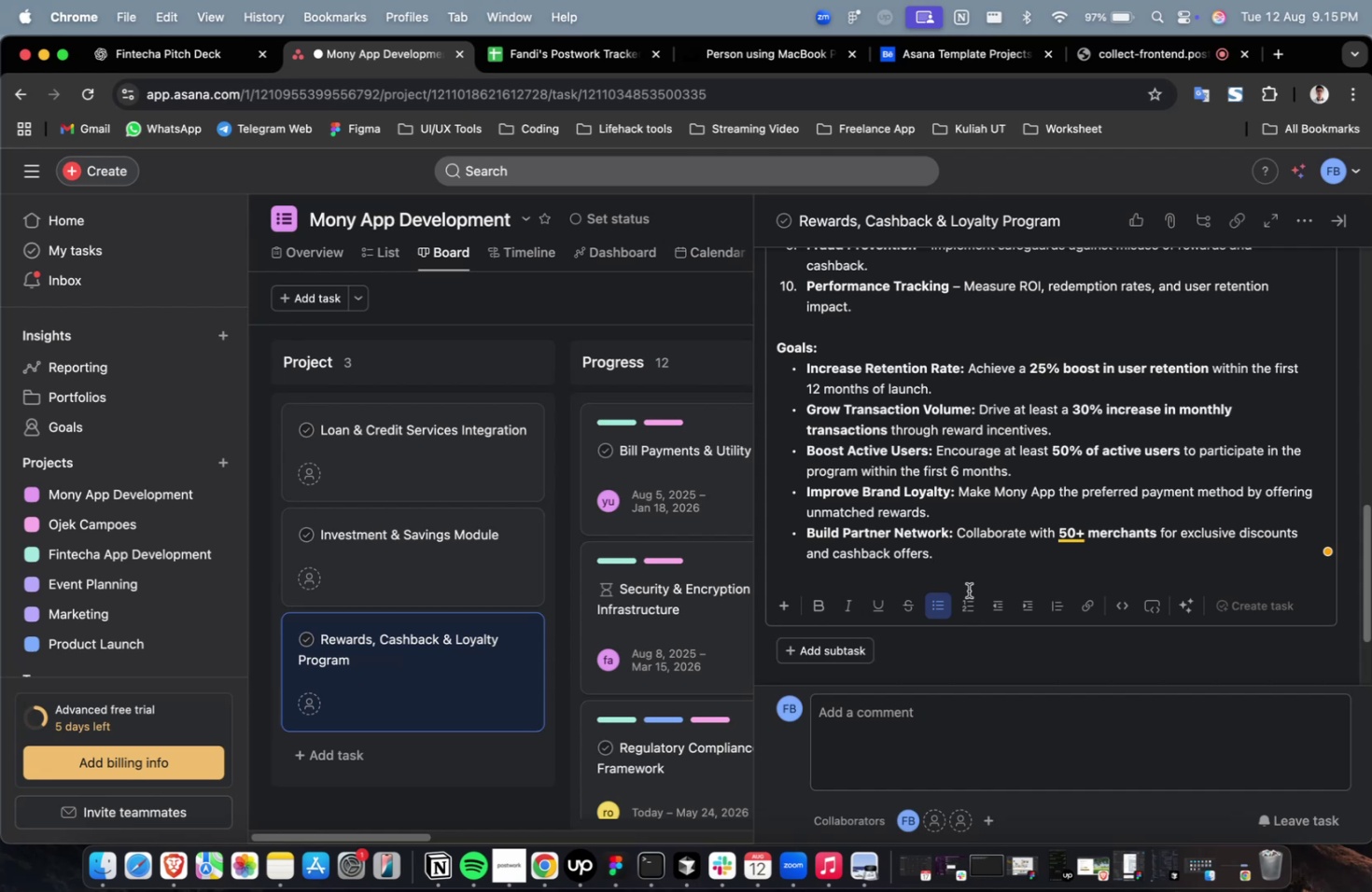 
wait(30.05)
 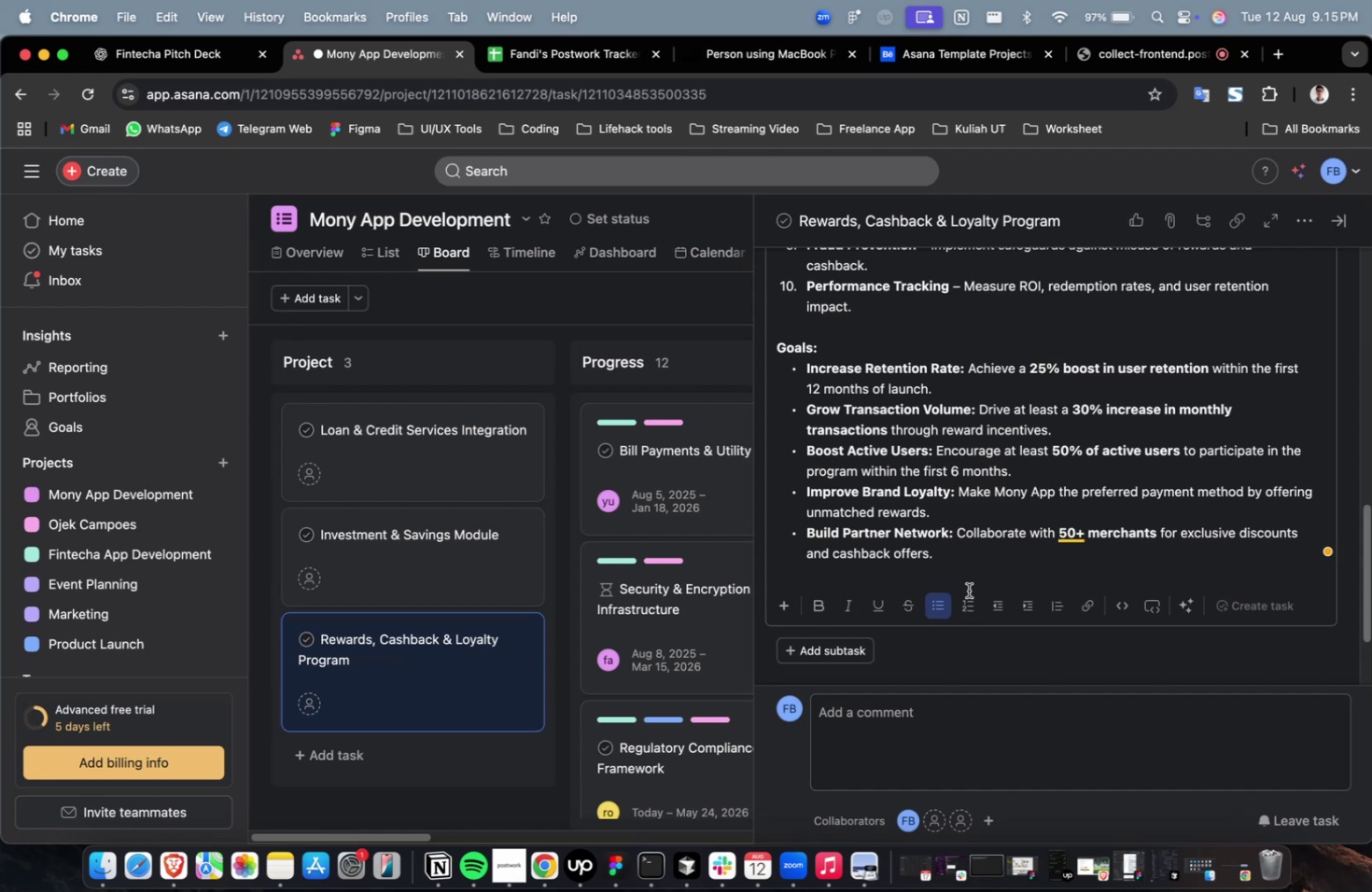 
scroll: coordinate [1001, 465], scroll_direction: down, amount: 4.0
 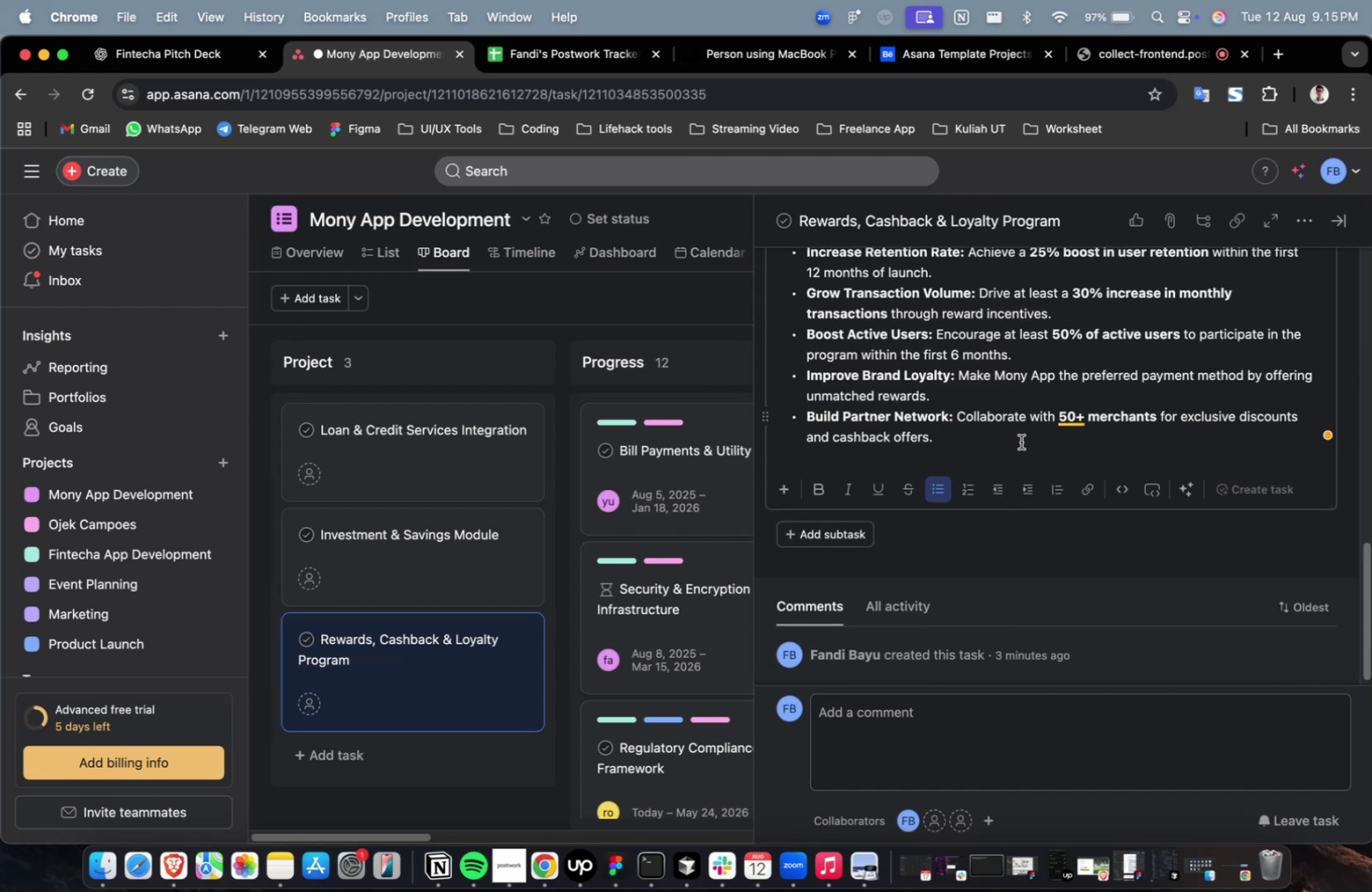 
scroll: coordinate [1018, 411], scroll_direction: up, amount: 27.0
 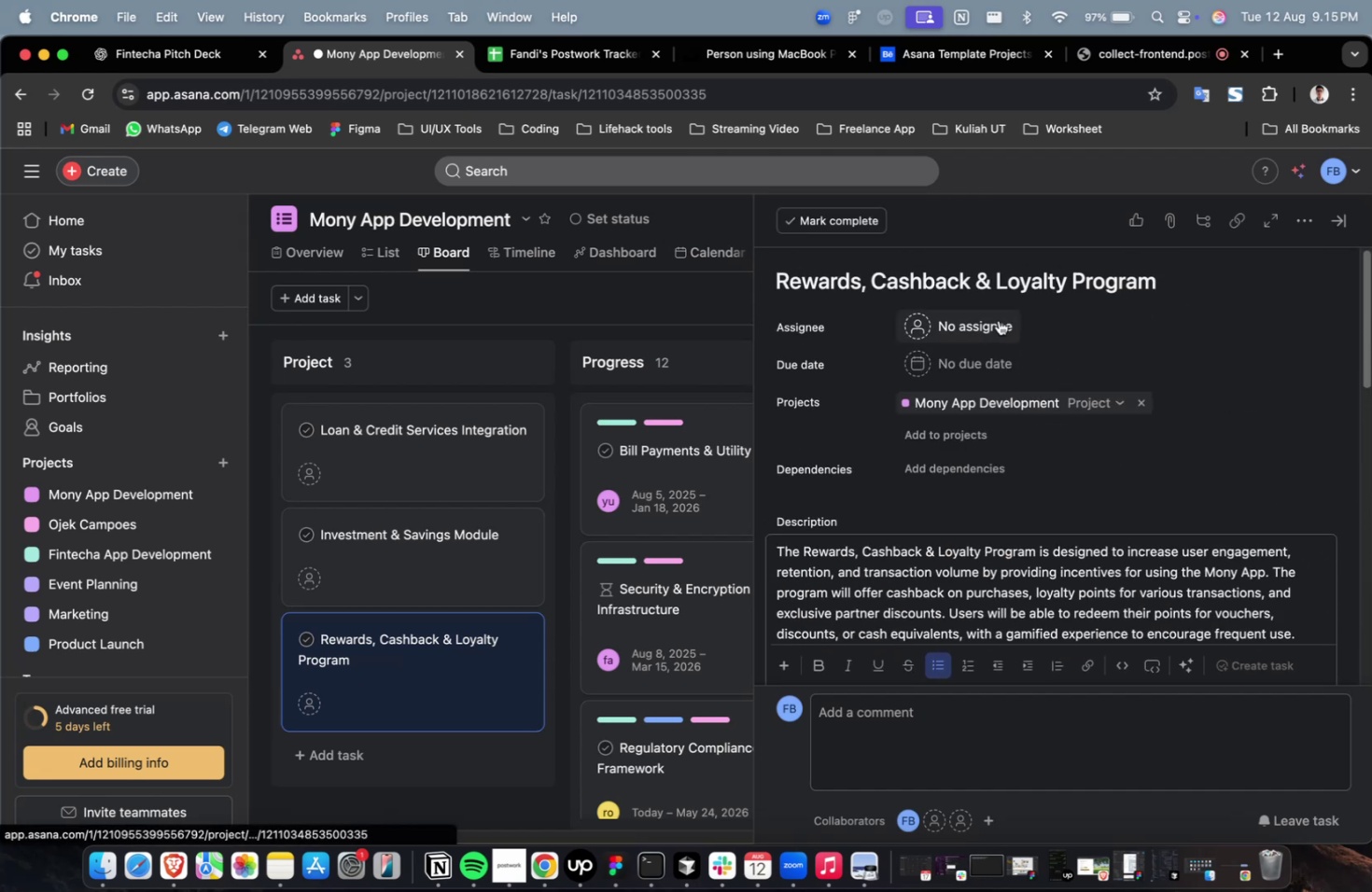 
left_click([998, 320])
 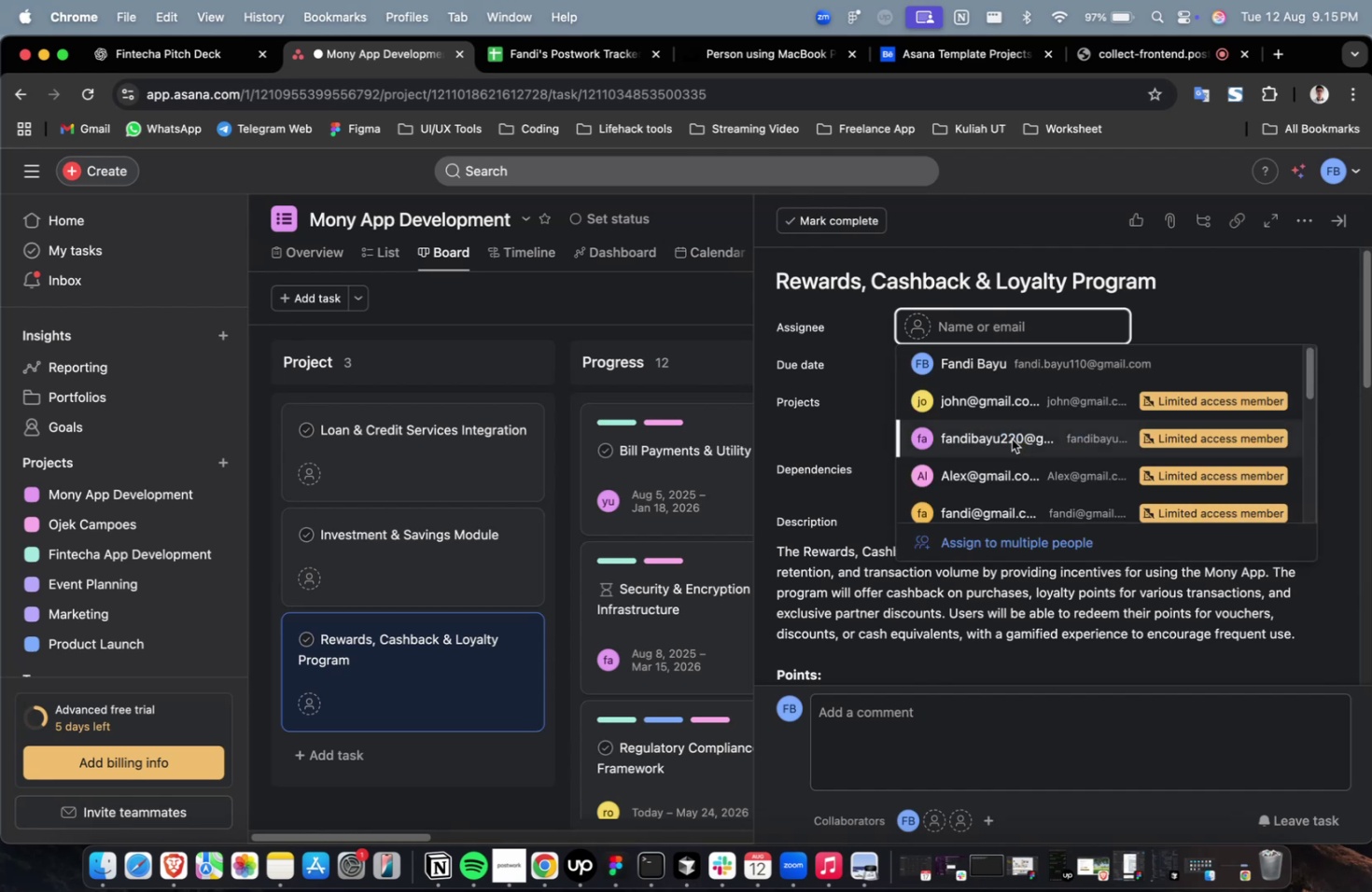 
left_click([1010, 439])
 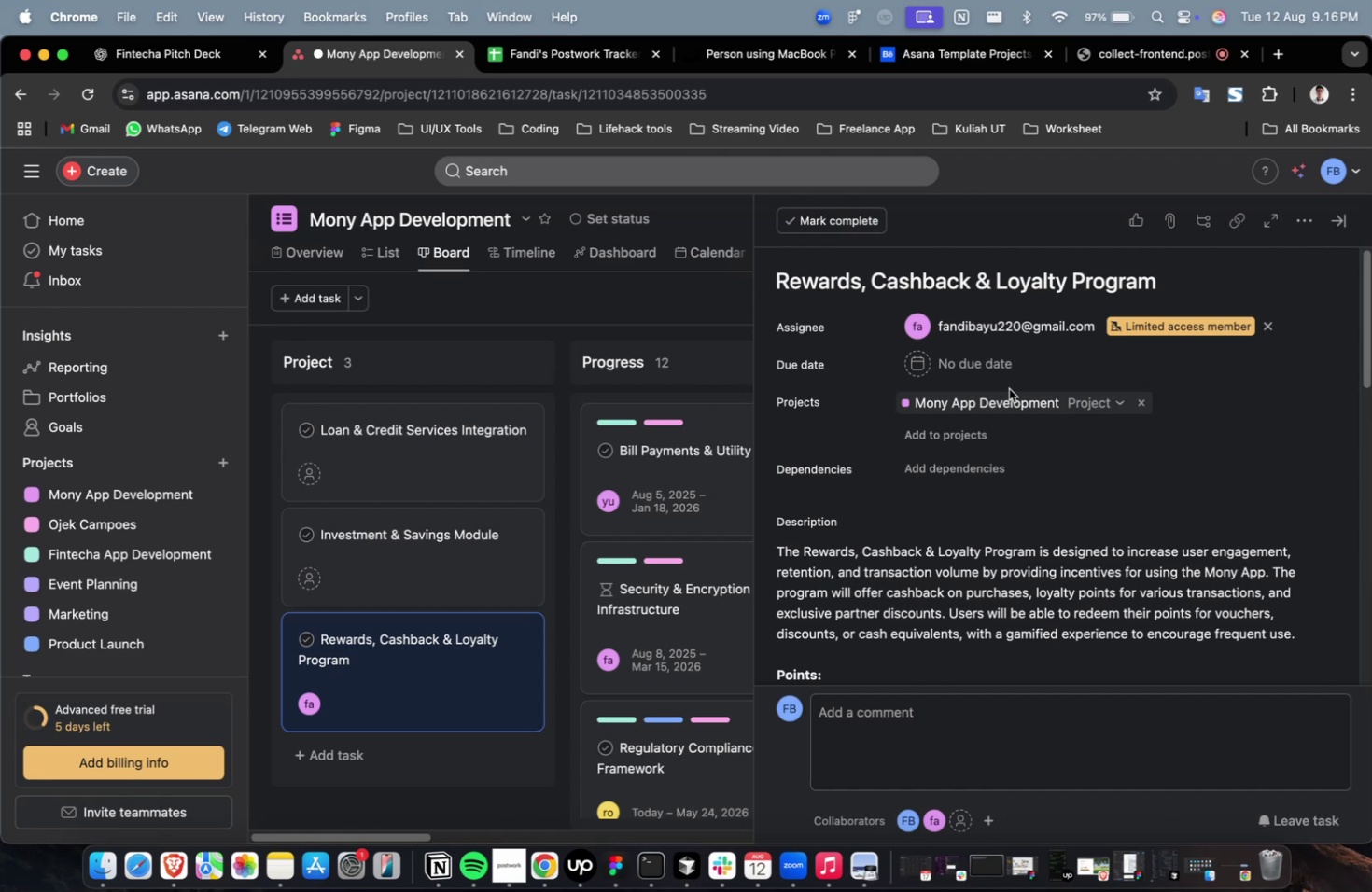 
wait(20.88)
 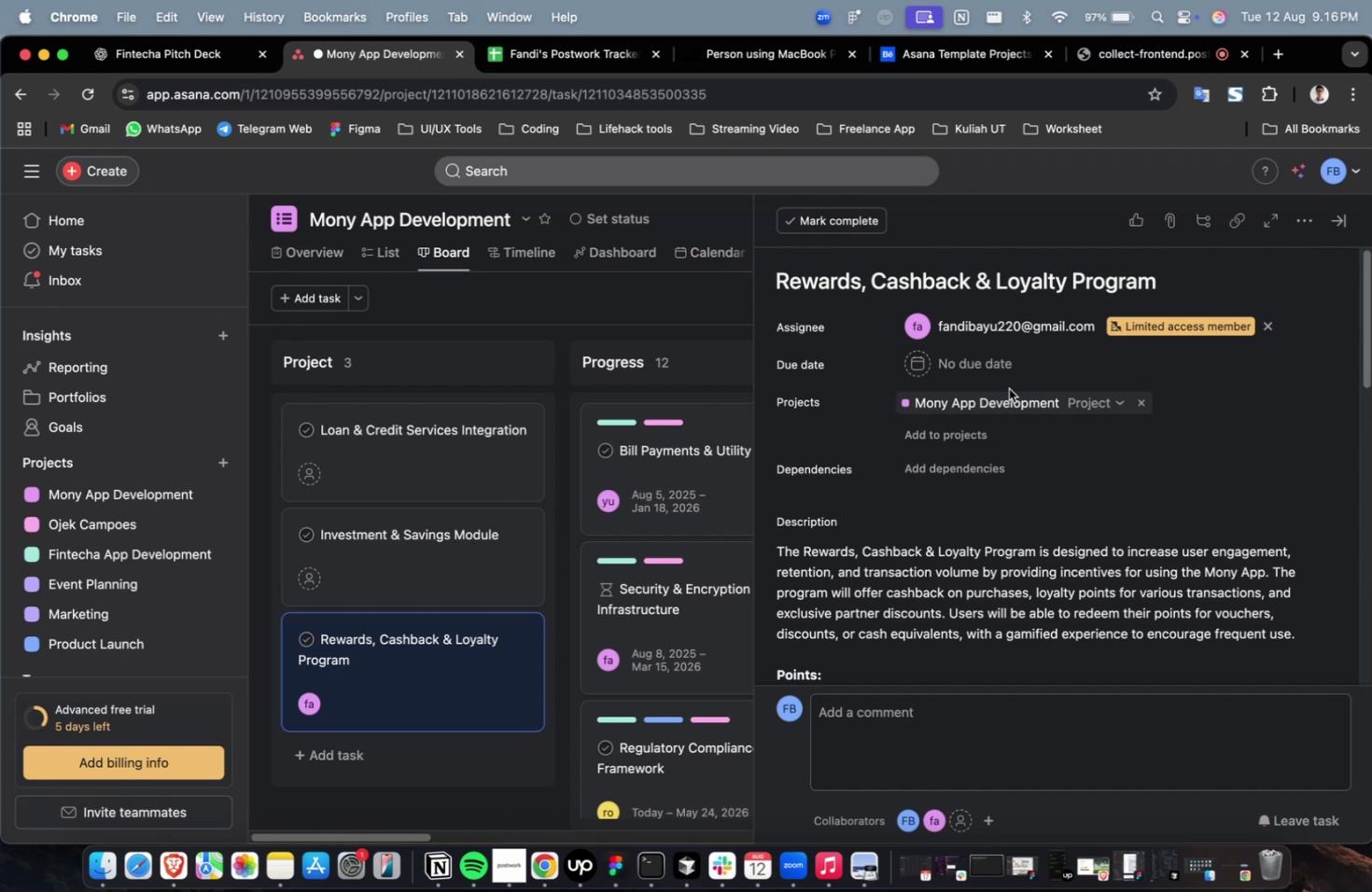 
scroll: coordinate [1224, 730], scroll_direction: down, amount: 1.0
 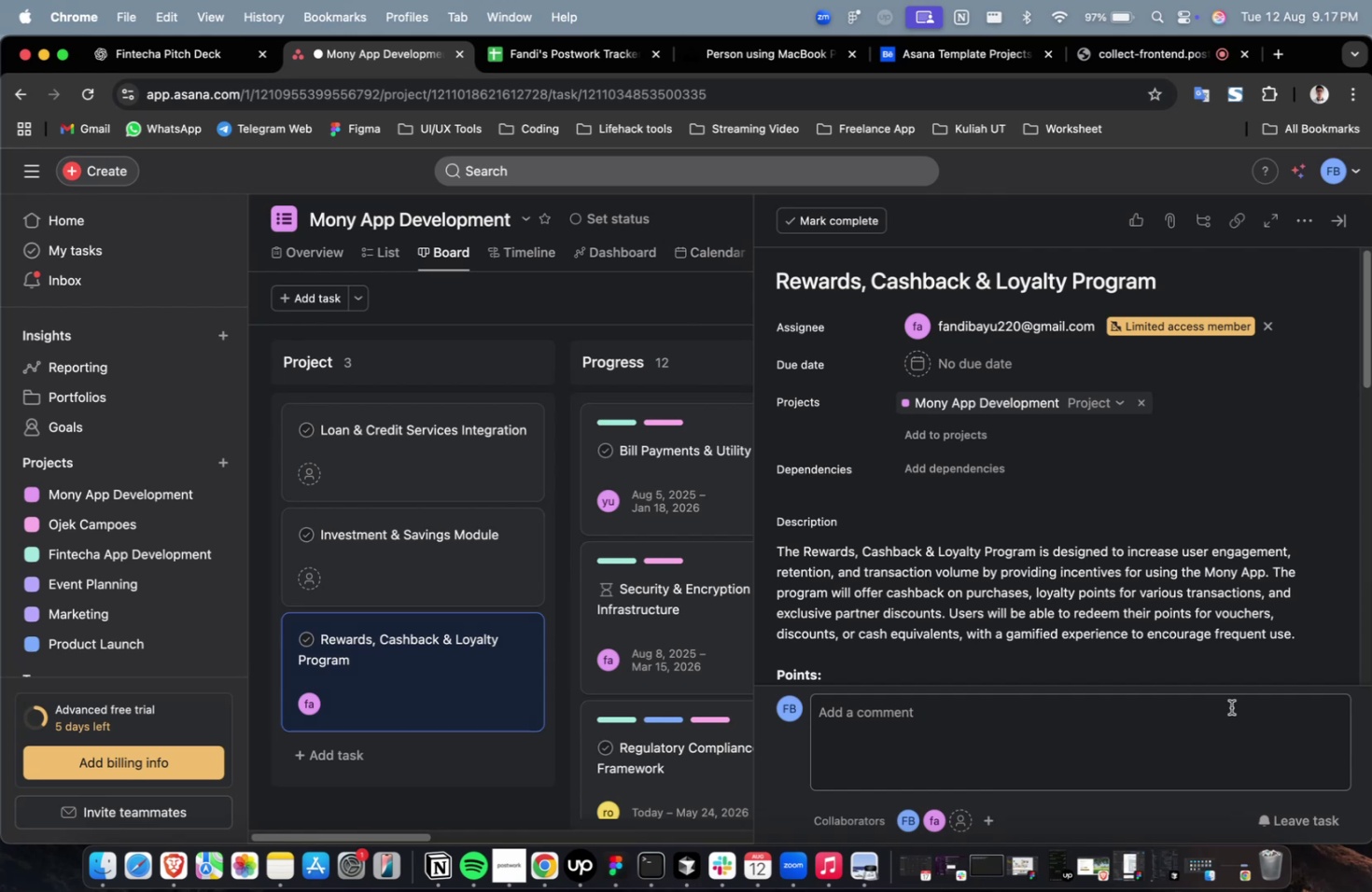 
wait(51.2)
 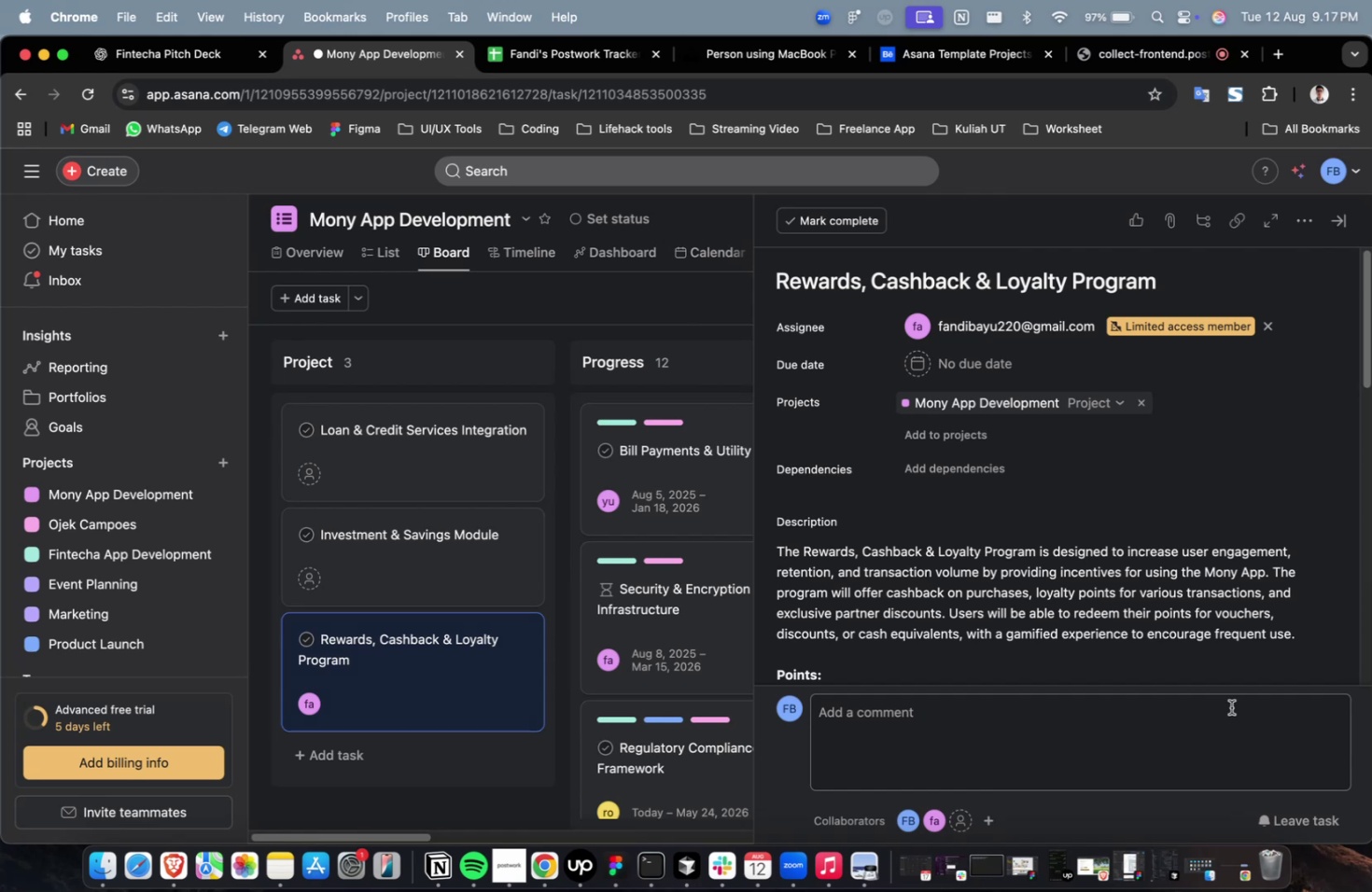 
scroll: coordinate [1230, 706], scroll_direction: down, amount: 2.0
 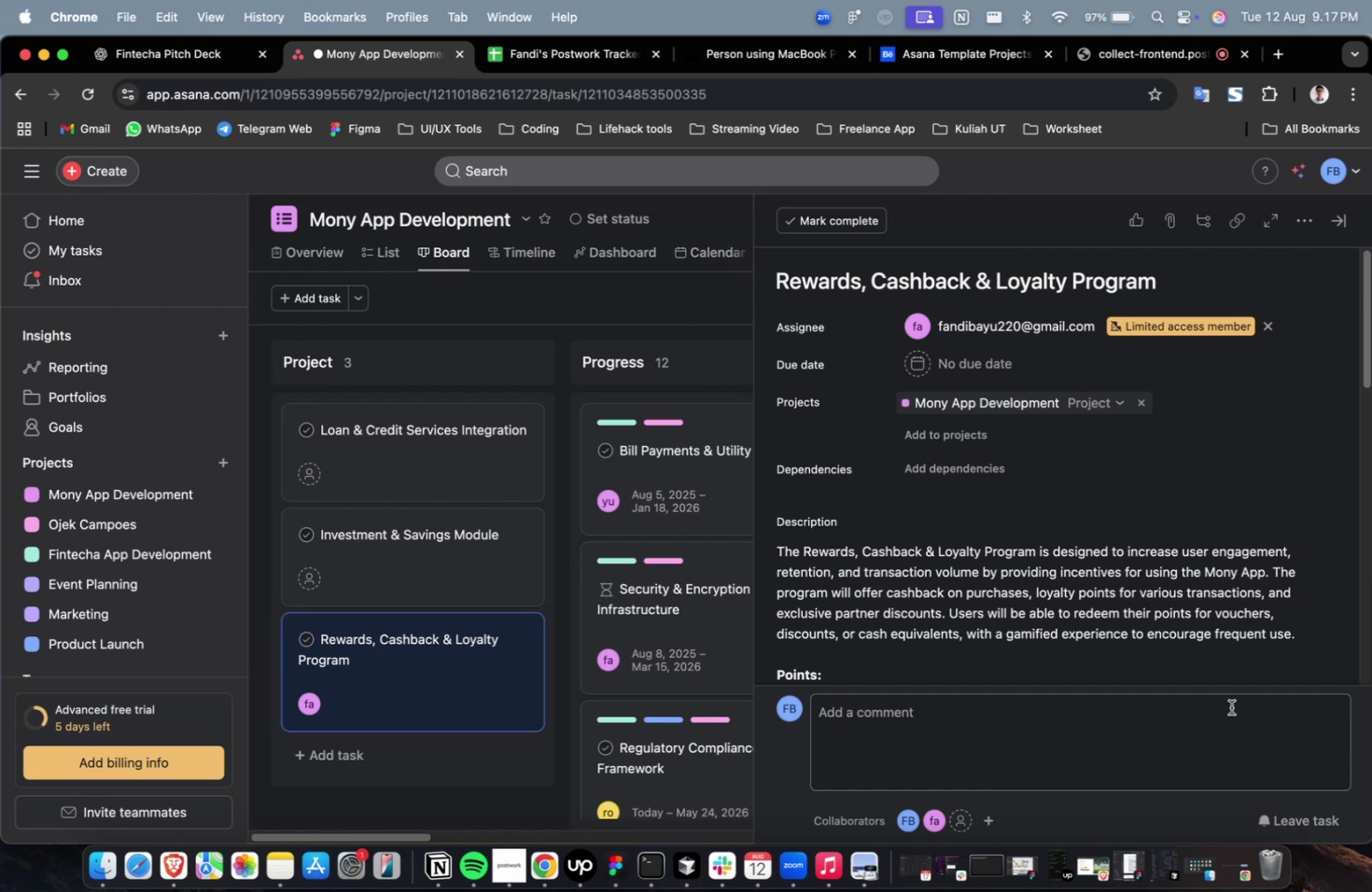 
wait(28.99)
 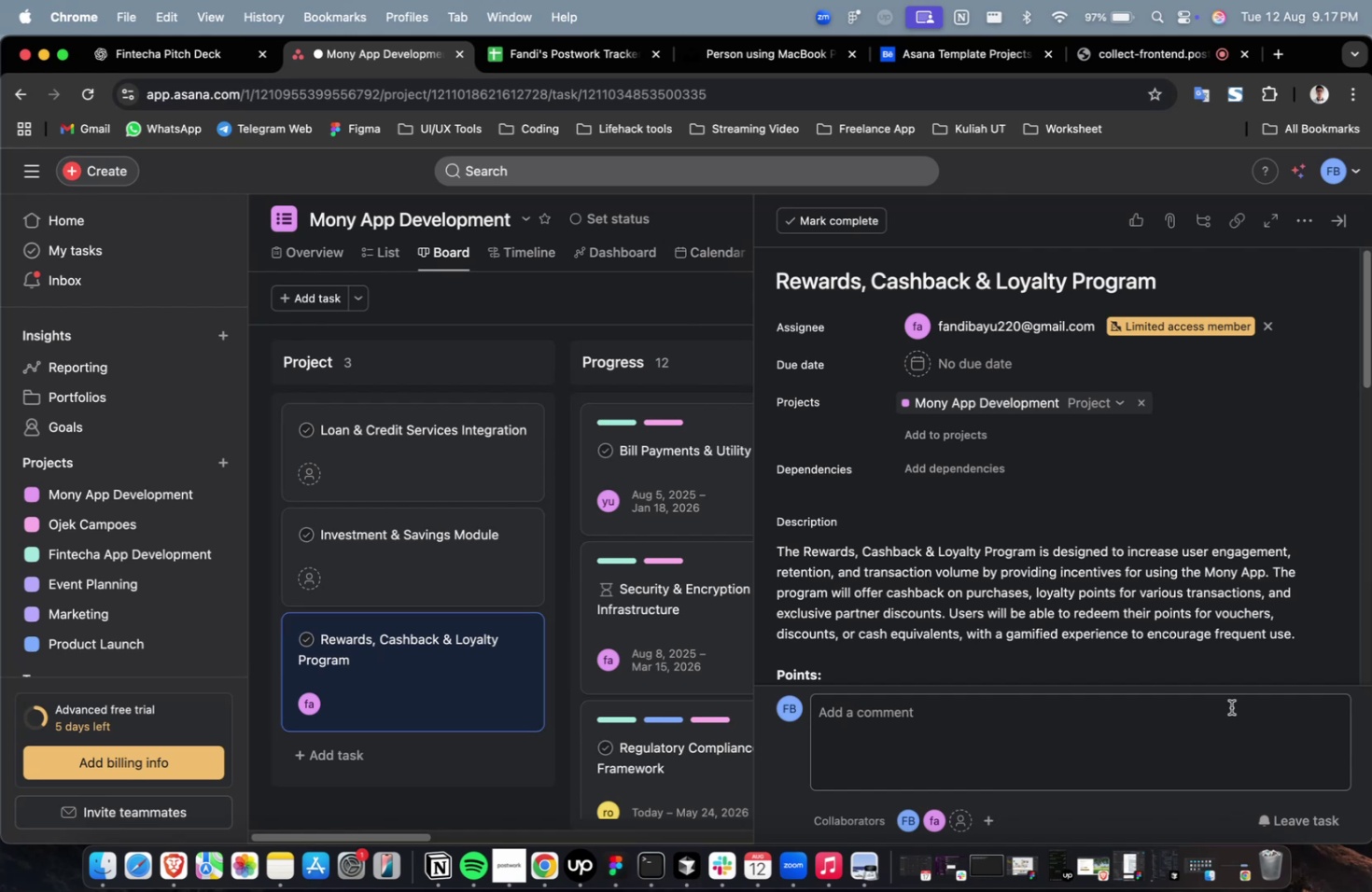 
scroll: coordinate [1230, 706], scroll_direction: down, amount: 8.0
 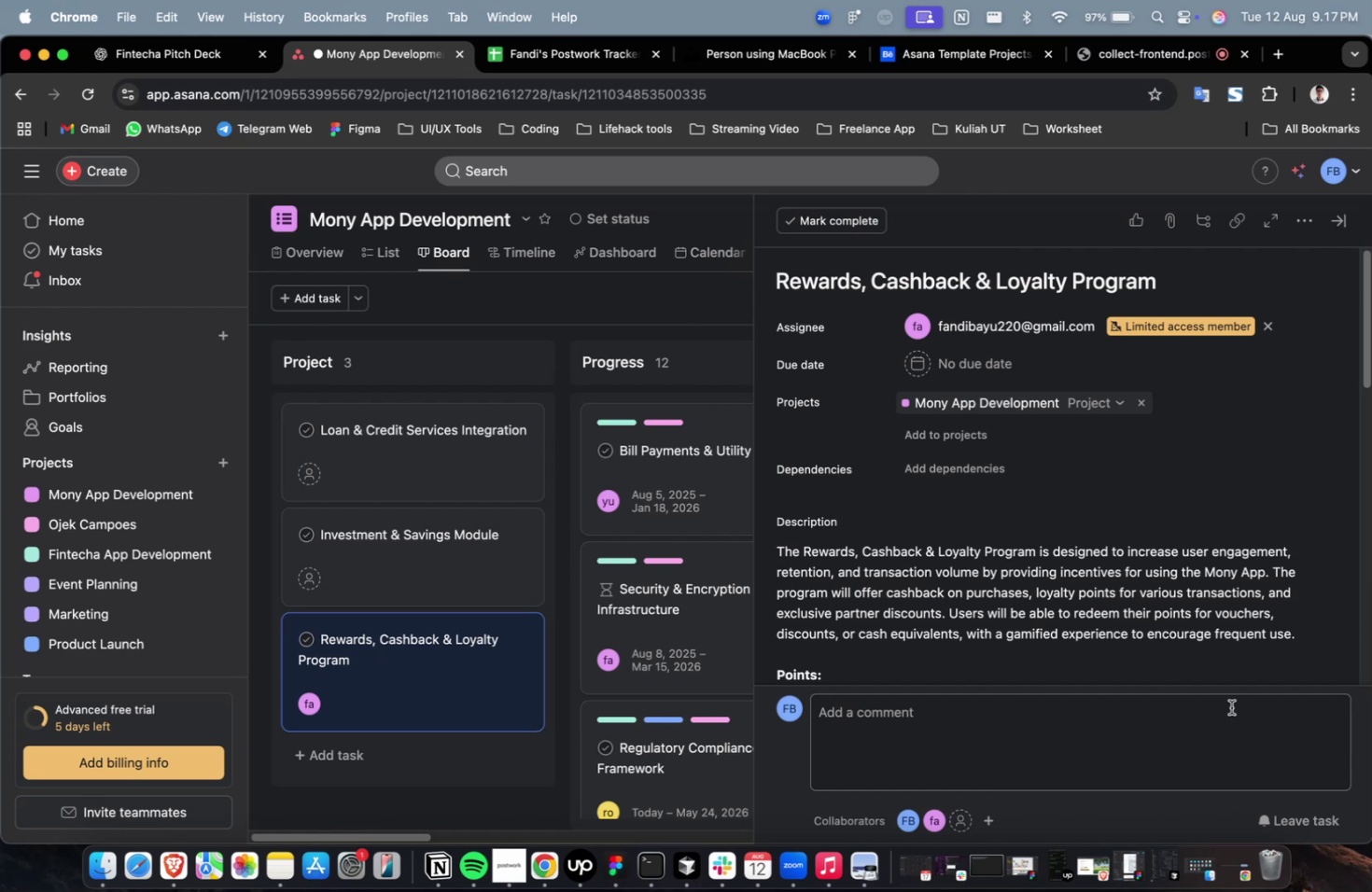 
scroll: coordinate [1302, 662], scroll_direction: up, amount: 2.0
 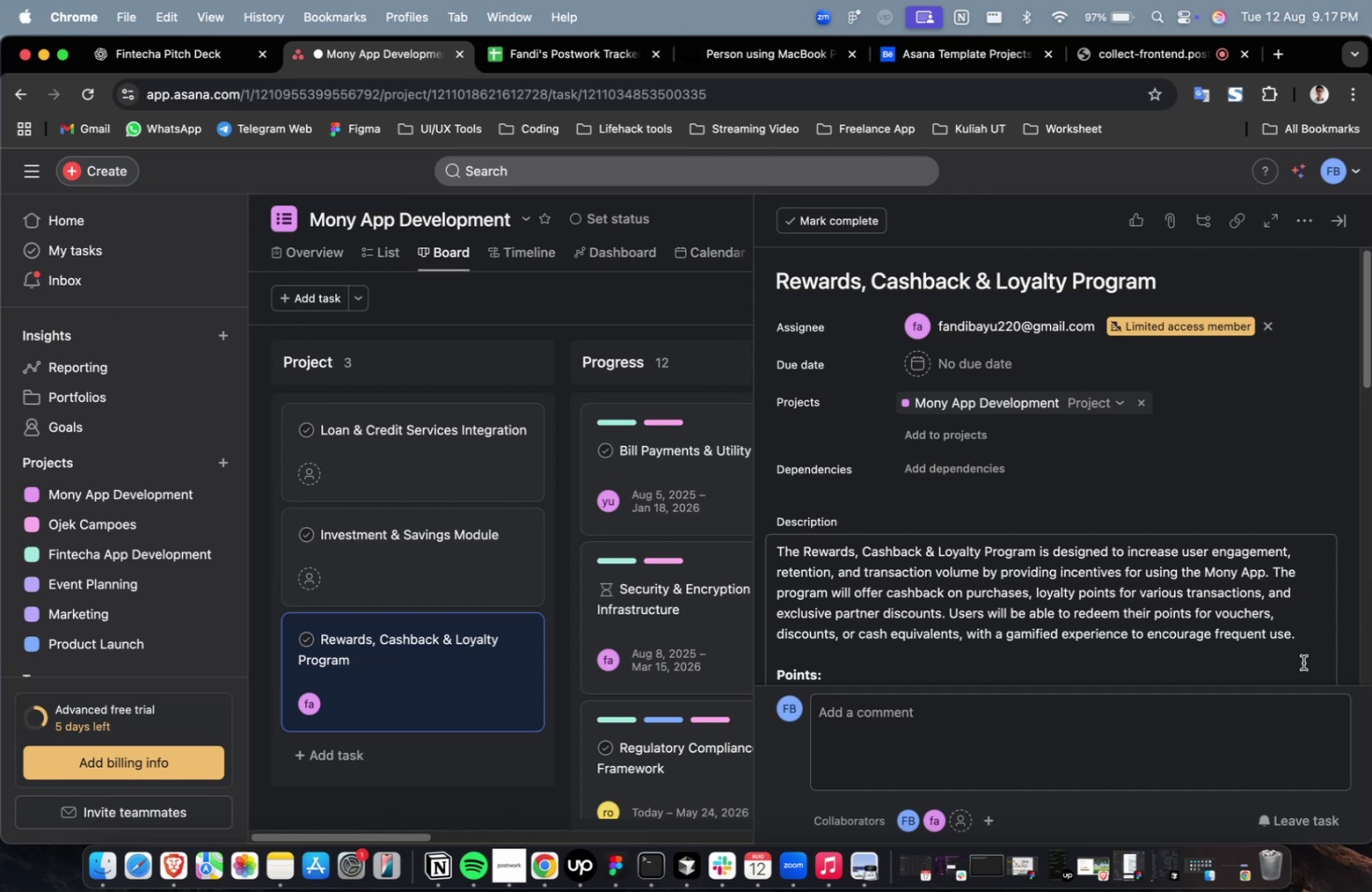 
wait(11.39)
 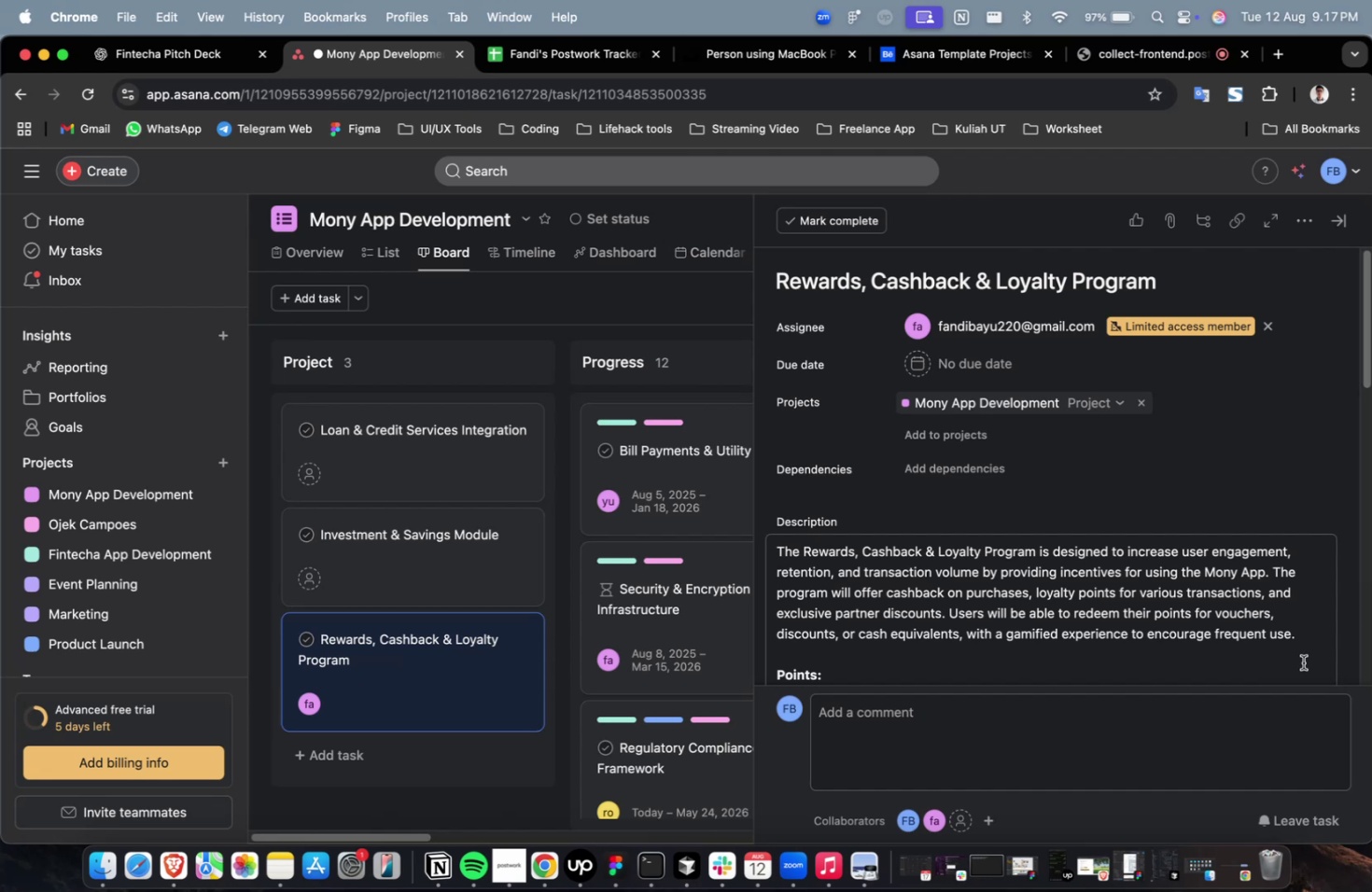 
scroll: coordinate [1302, 662], scroll_direction: down, amount: 2.0
 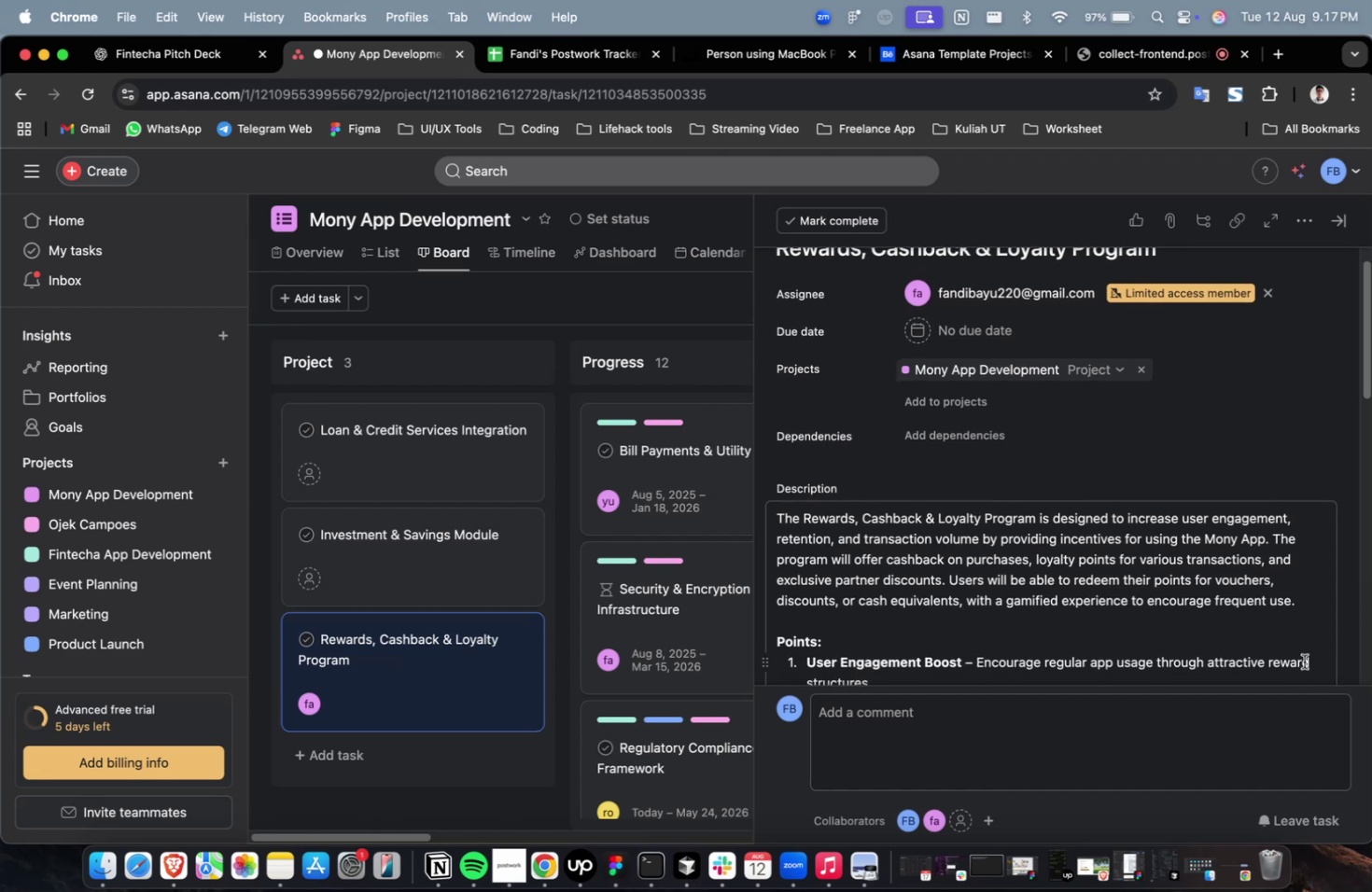 
scroll: coordinate [1200, 555], scroll_direction: up, amount: 2.0
 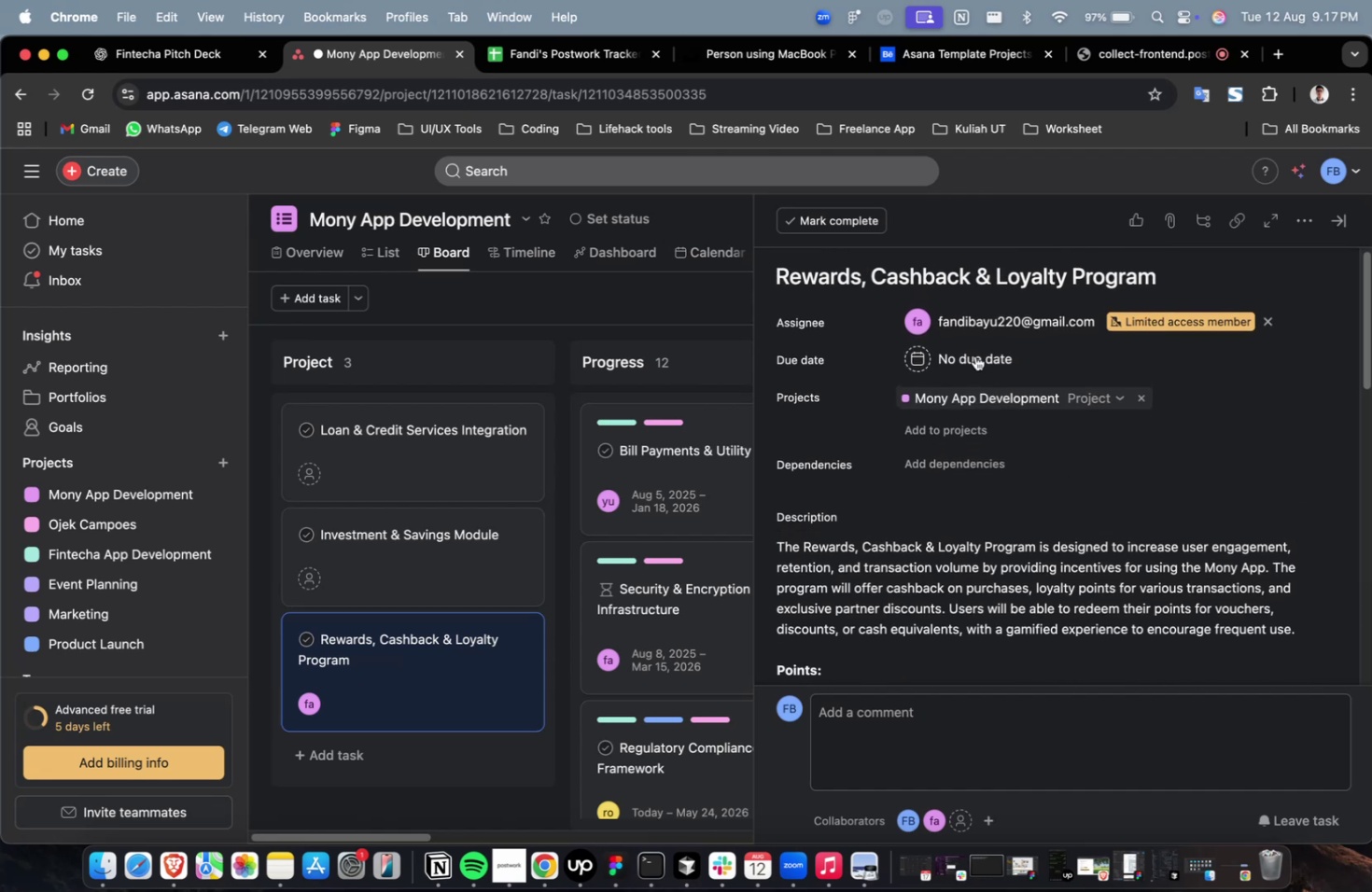 
left_click([973, 354])
 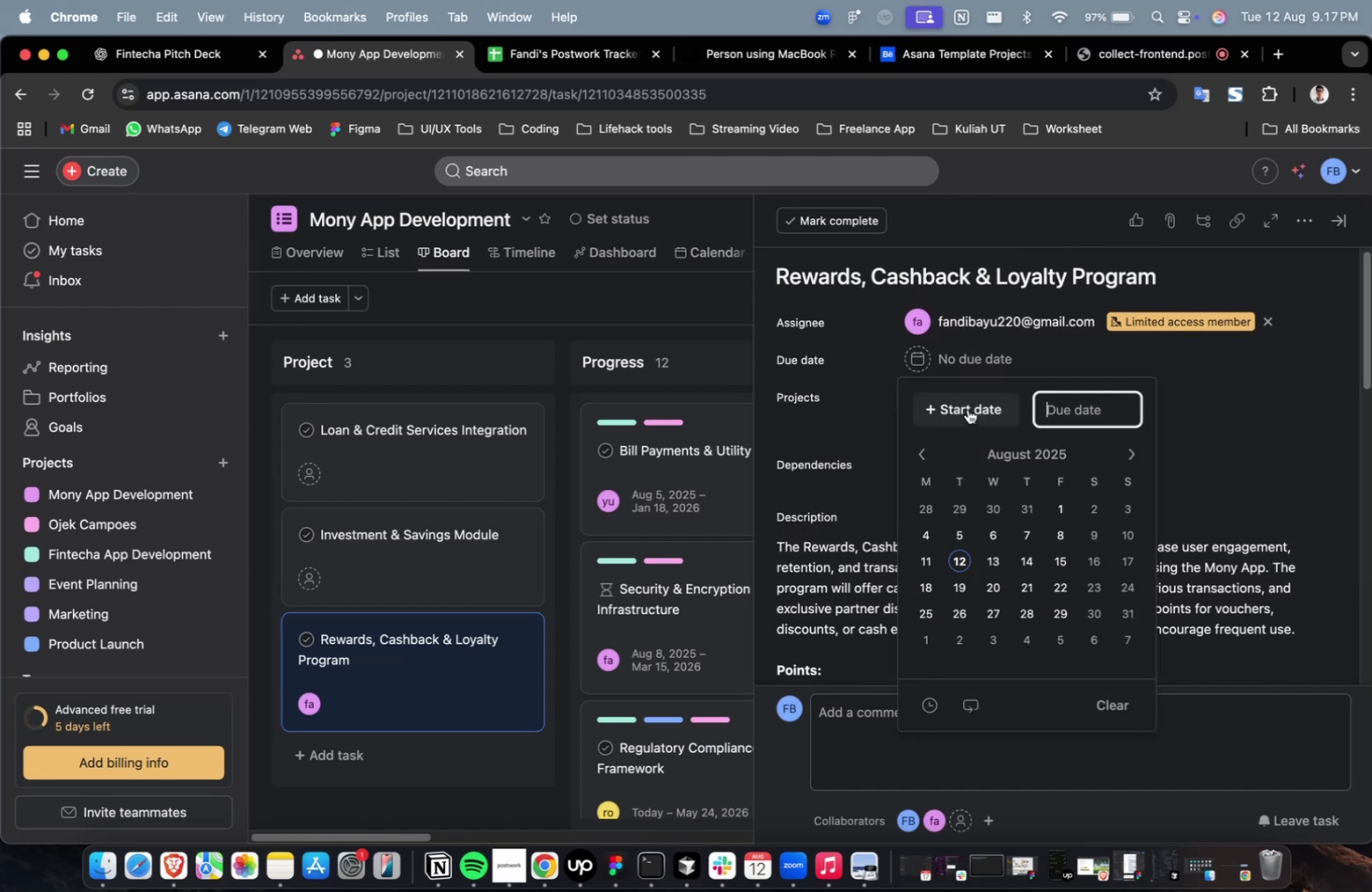 
double_click([967, 409])
 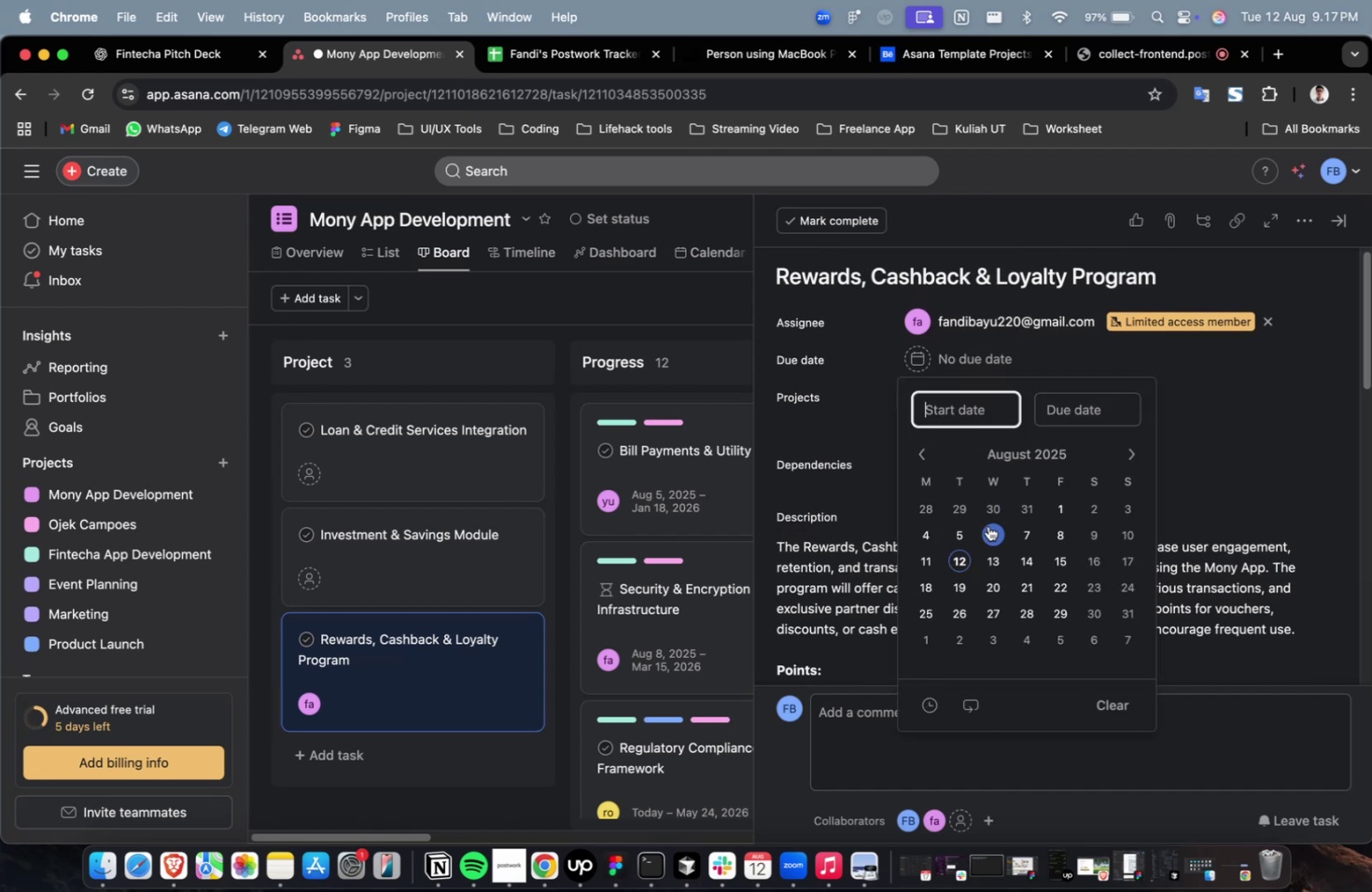 
triple_click([987, 526])
 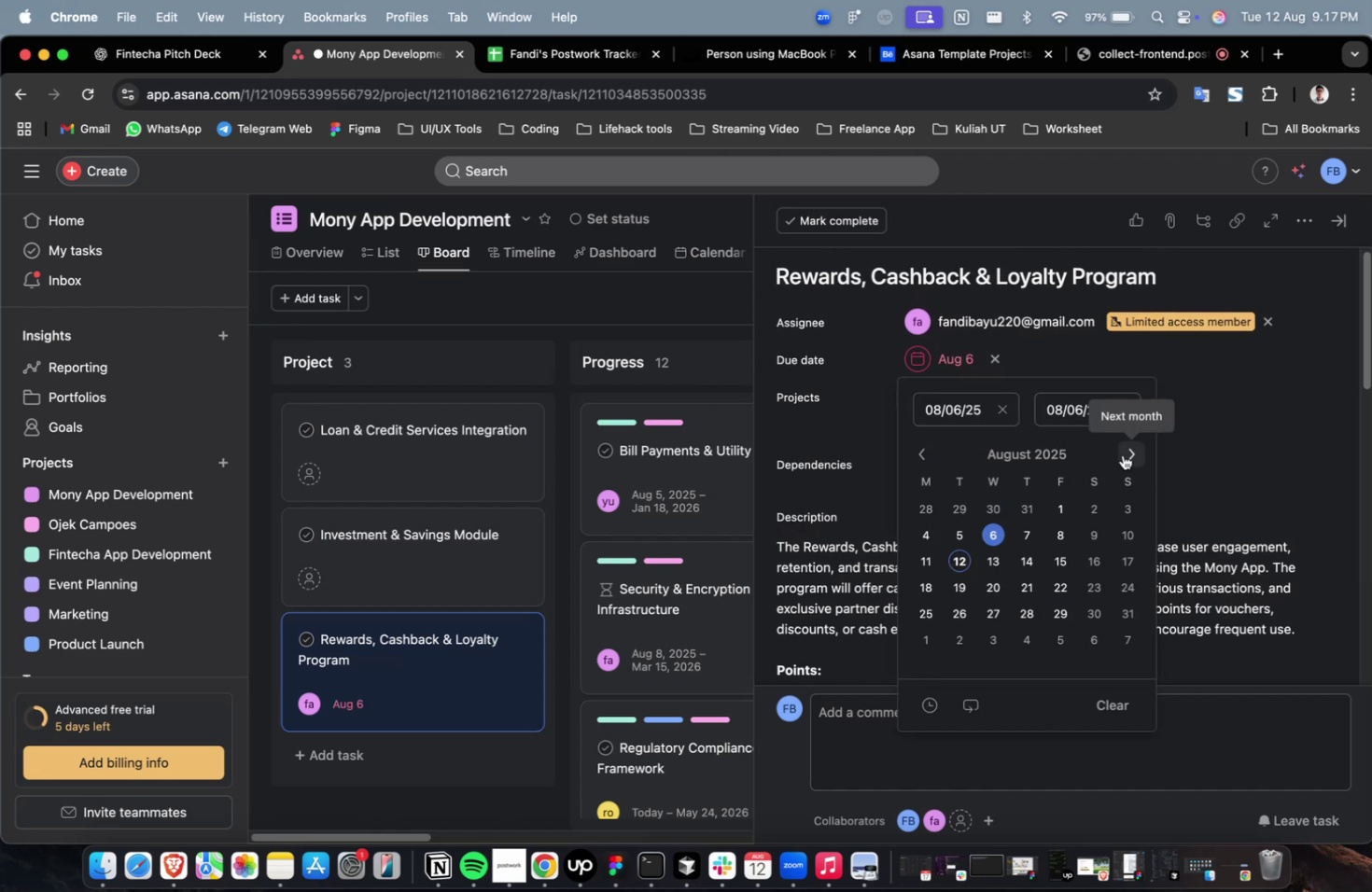 
triple_click([1129, 453])
 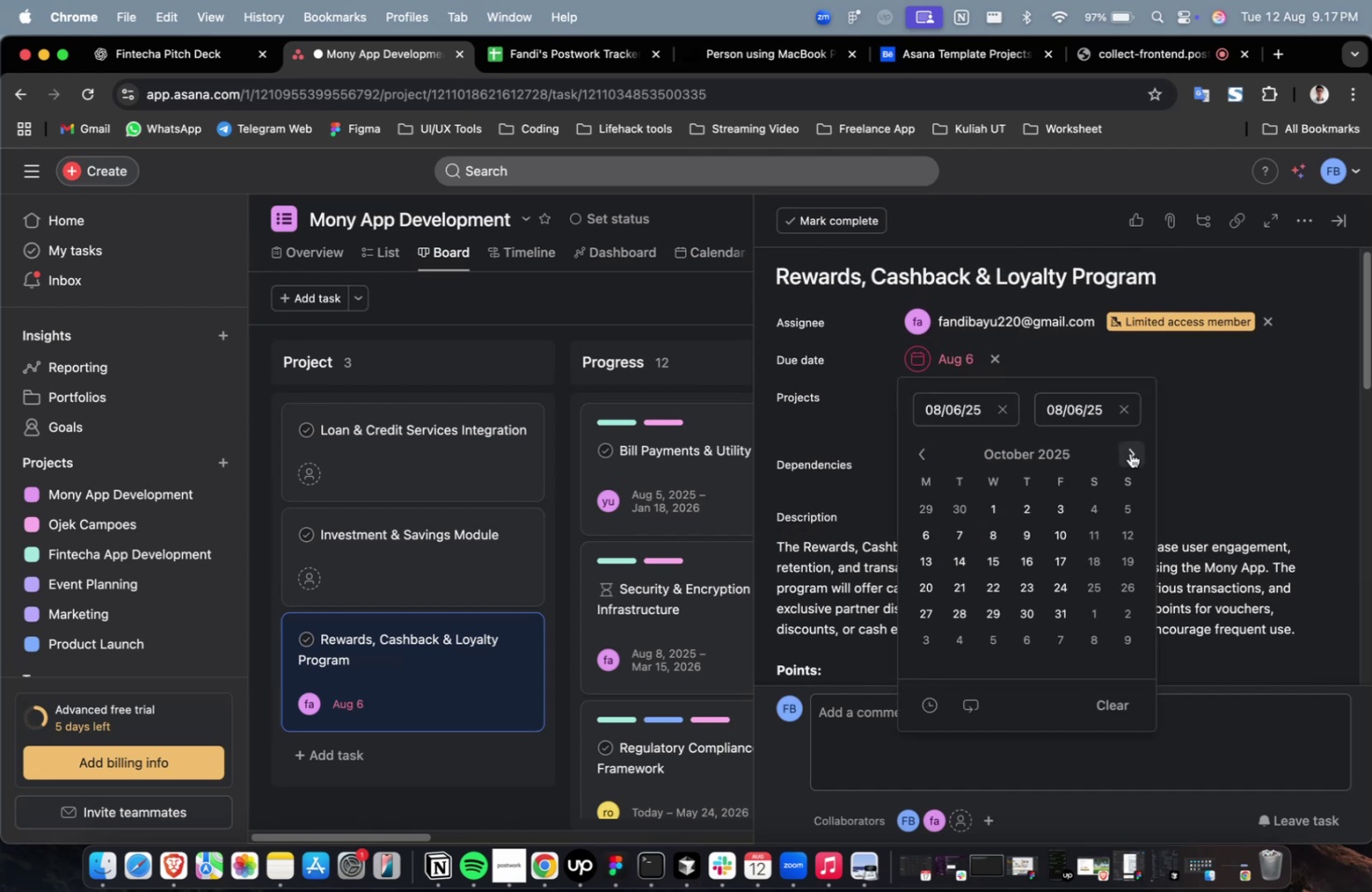 
triple_click([1129, 453])
 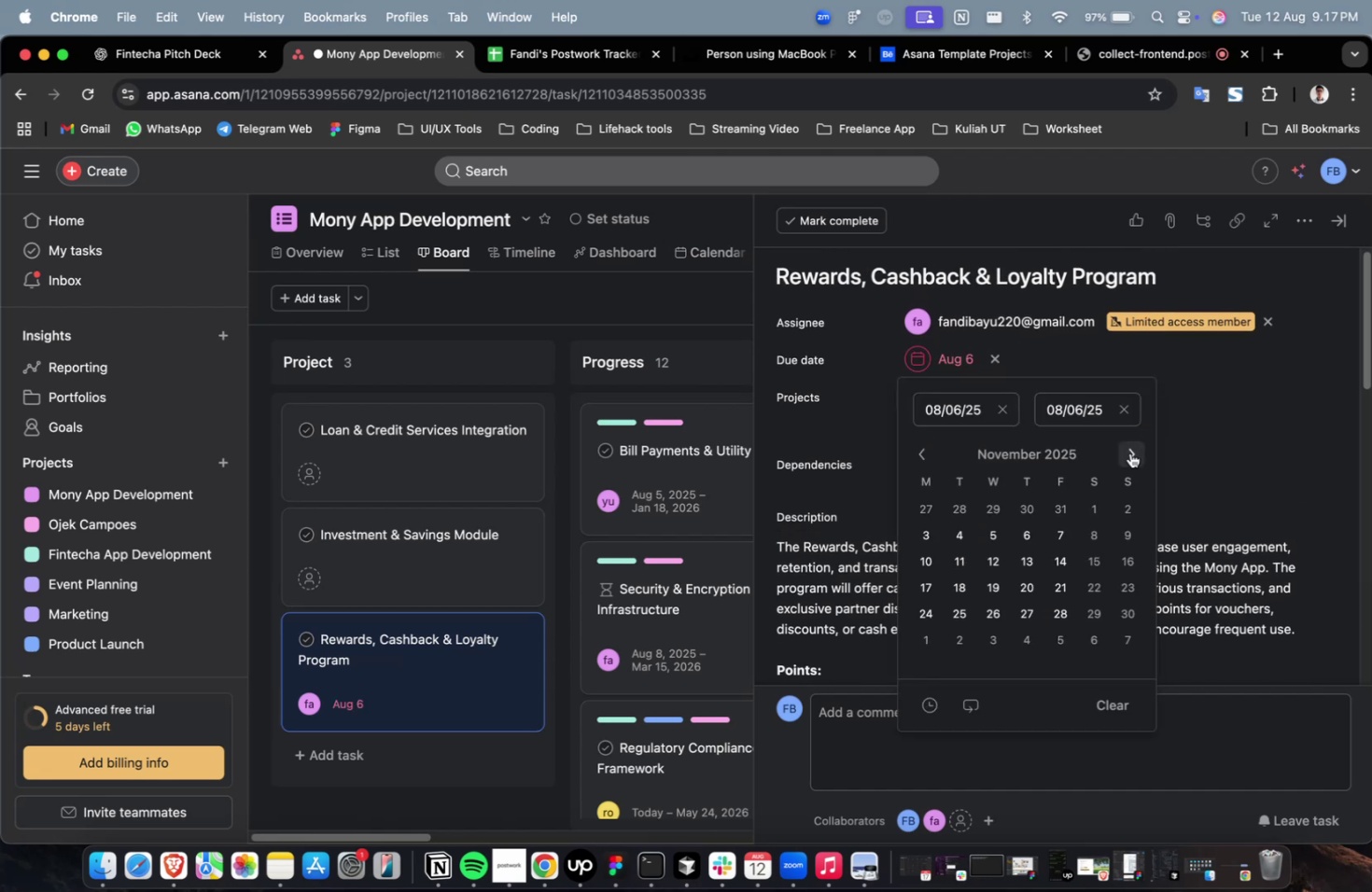 
triple_click([1129, 453])
 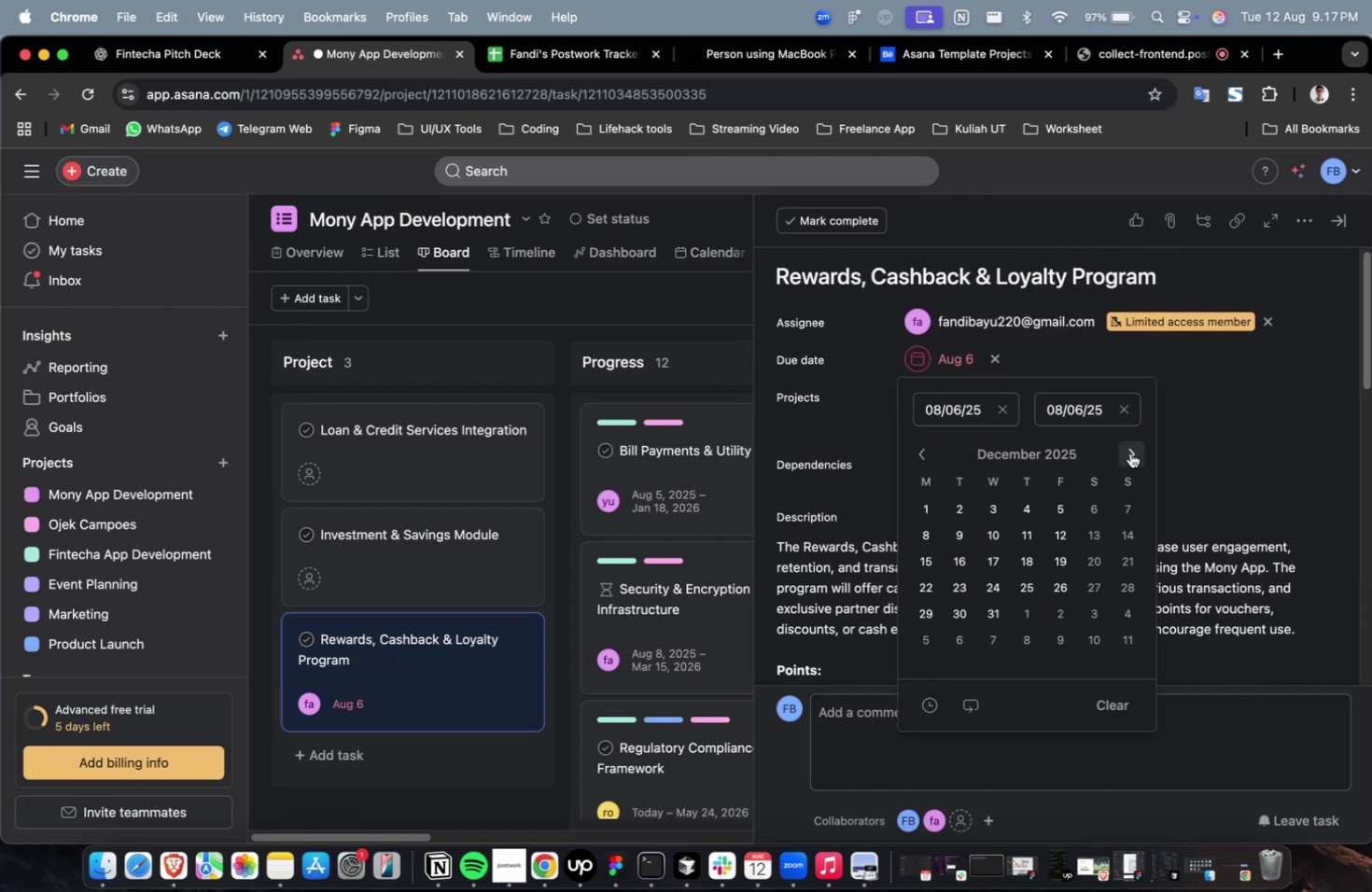 
triple_click([1129, 453])
 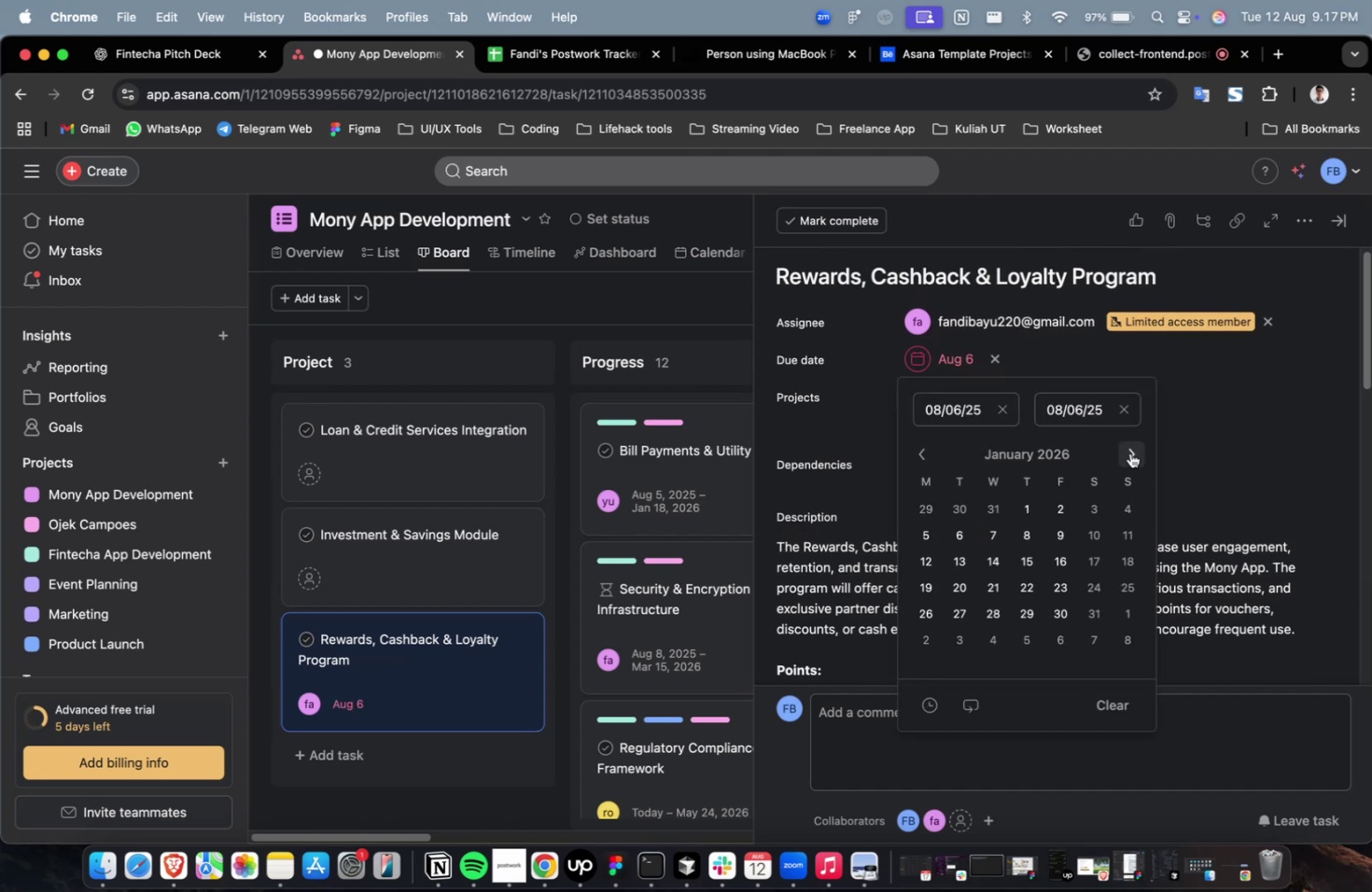 
triple_click([1129, 453])
 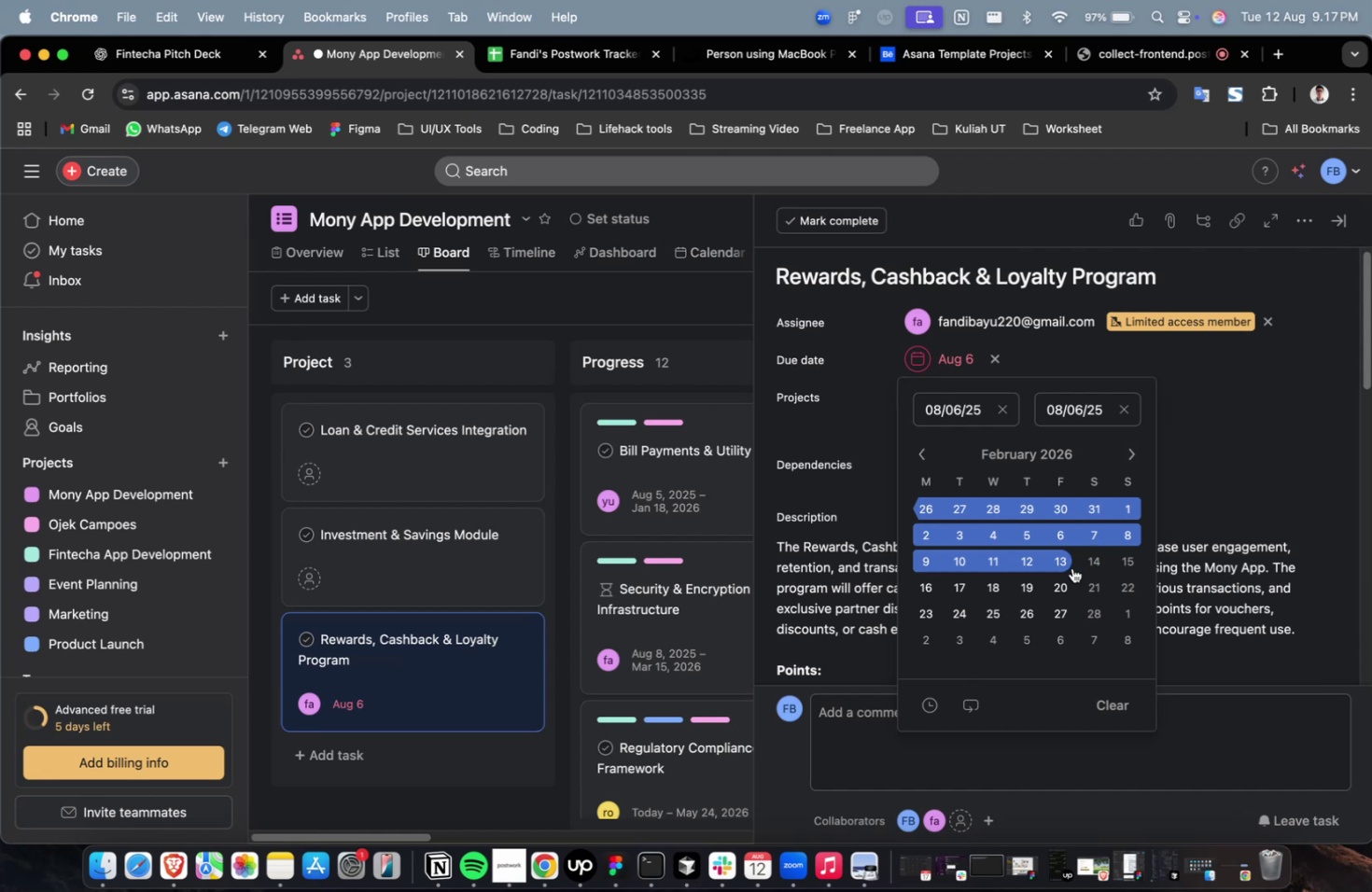 
triple_click([1071, 567])
 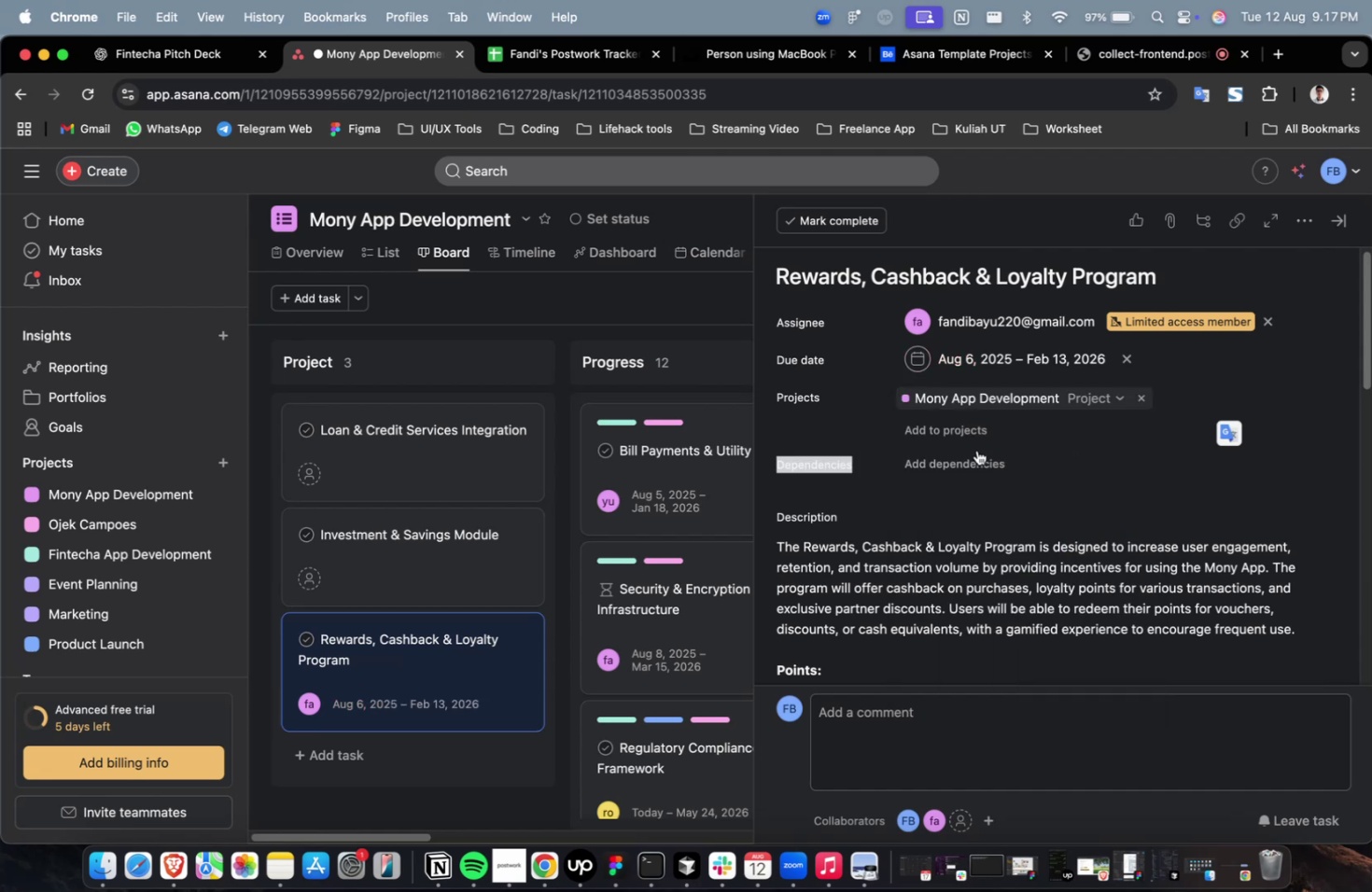 
triple_click([965, 435])
 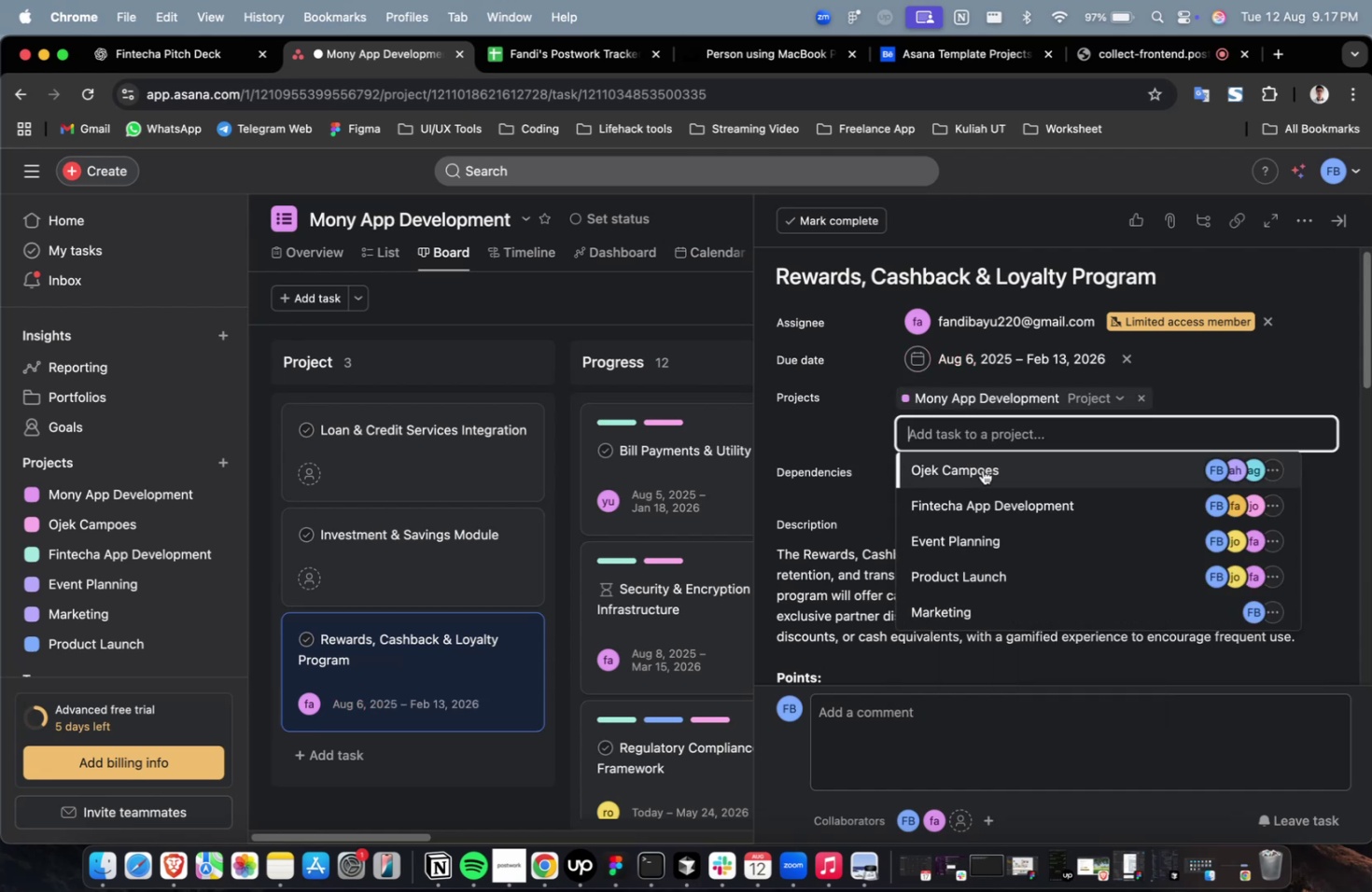 
triple_click([982, 469])
 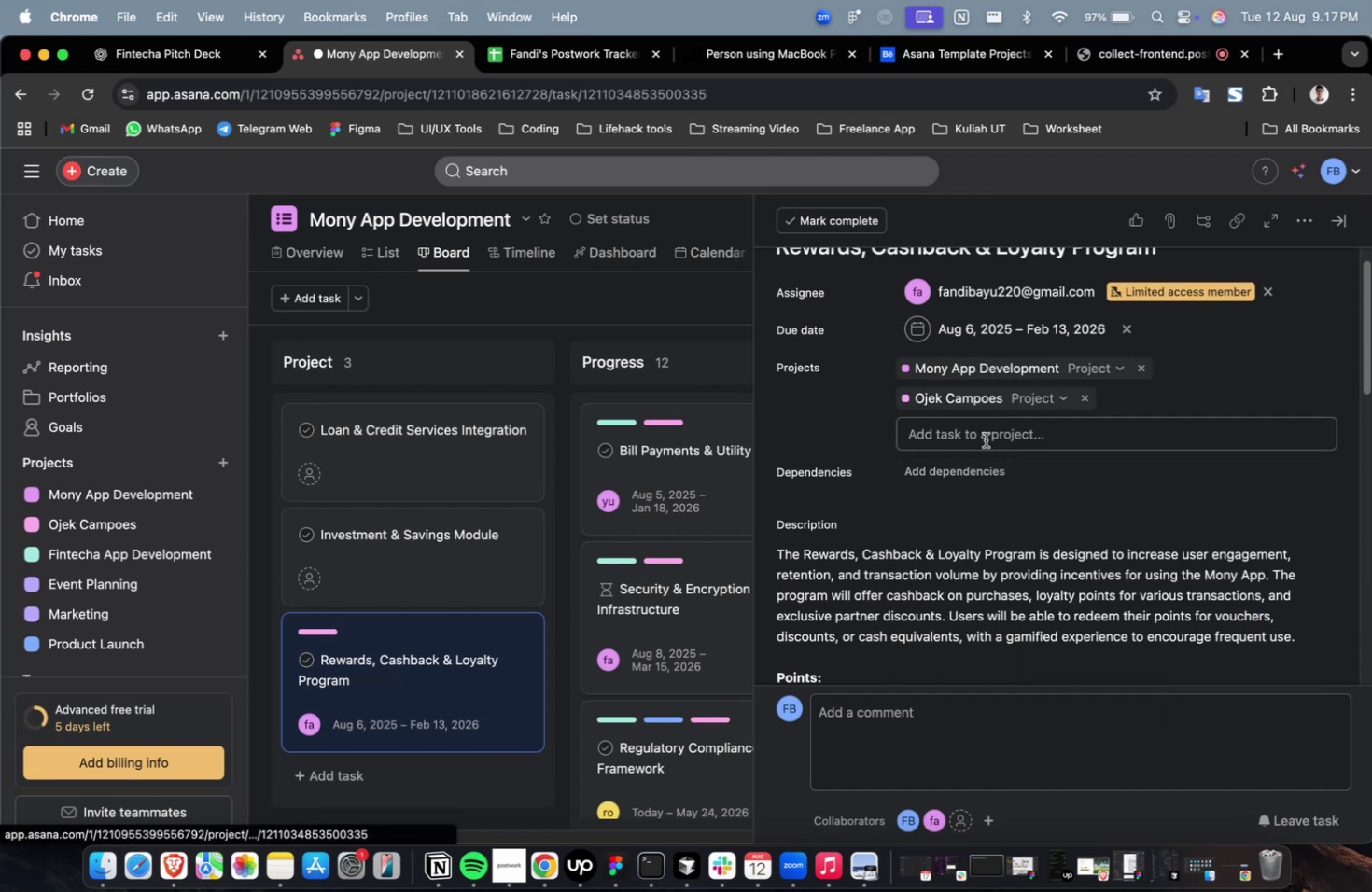 
triple_click([985, 439])
 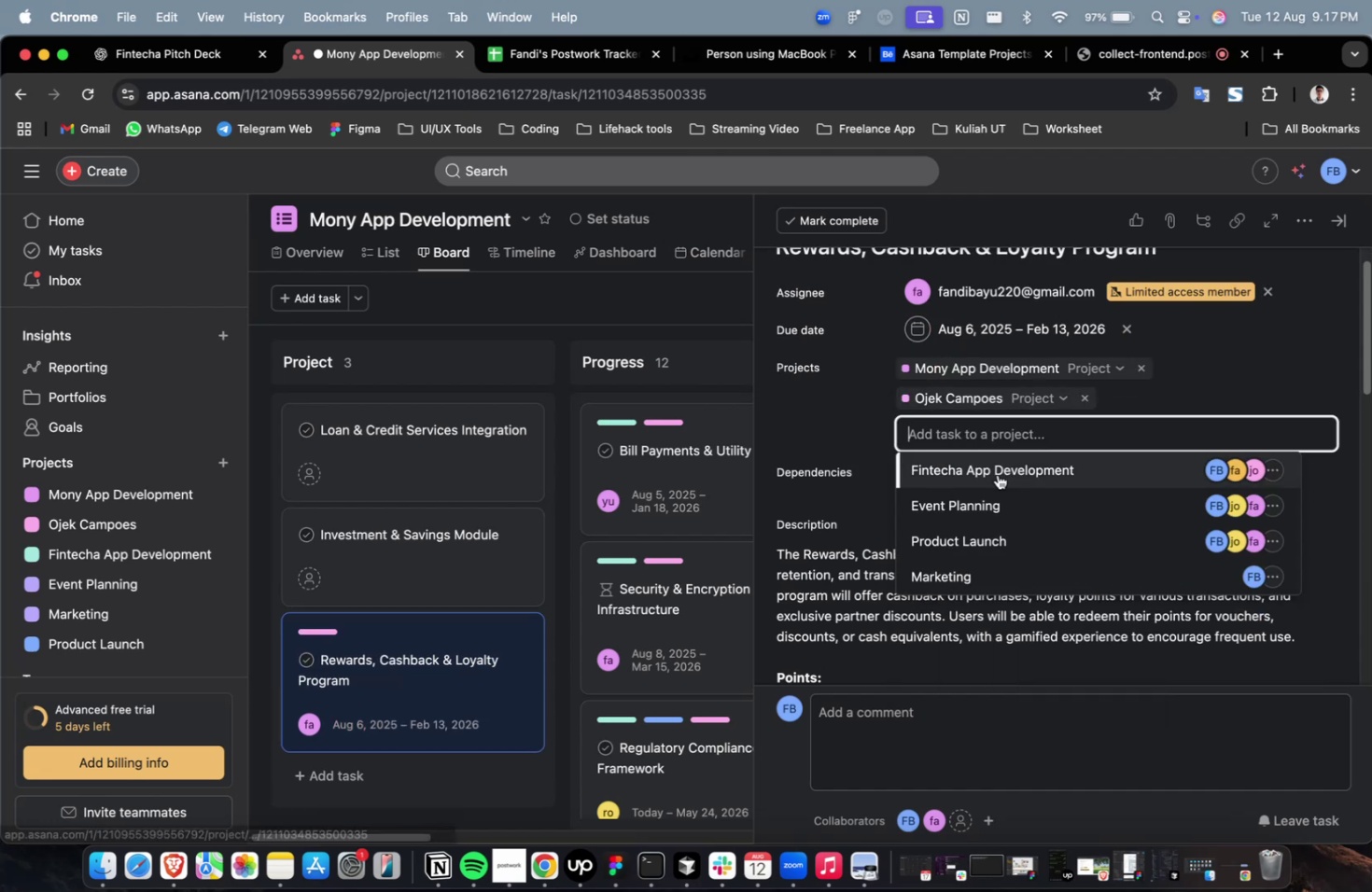 
triple_click([997, 474])
 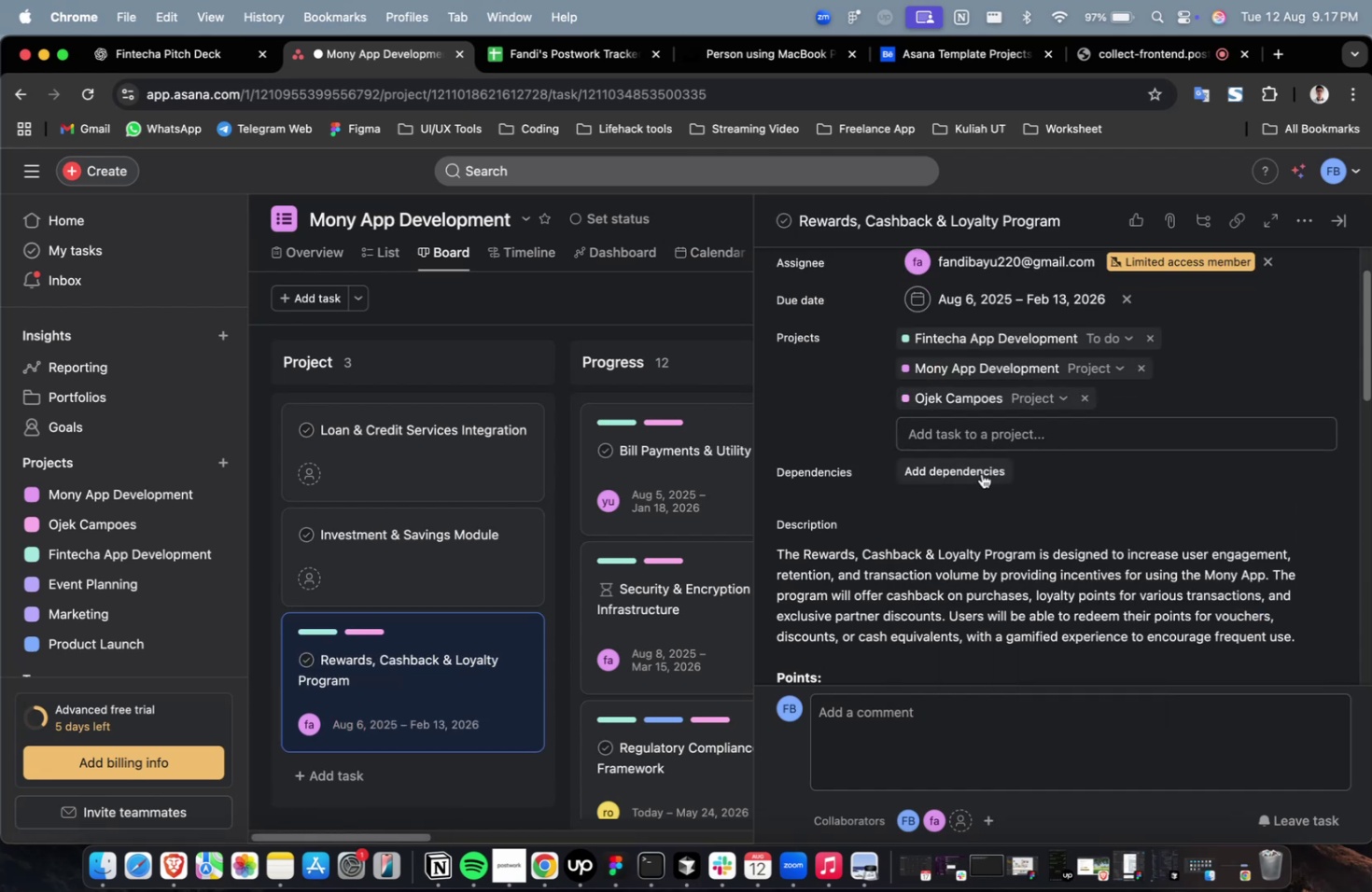 
triple_click([981, 473])
 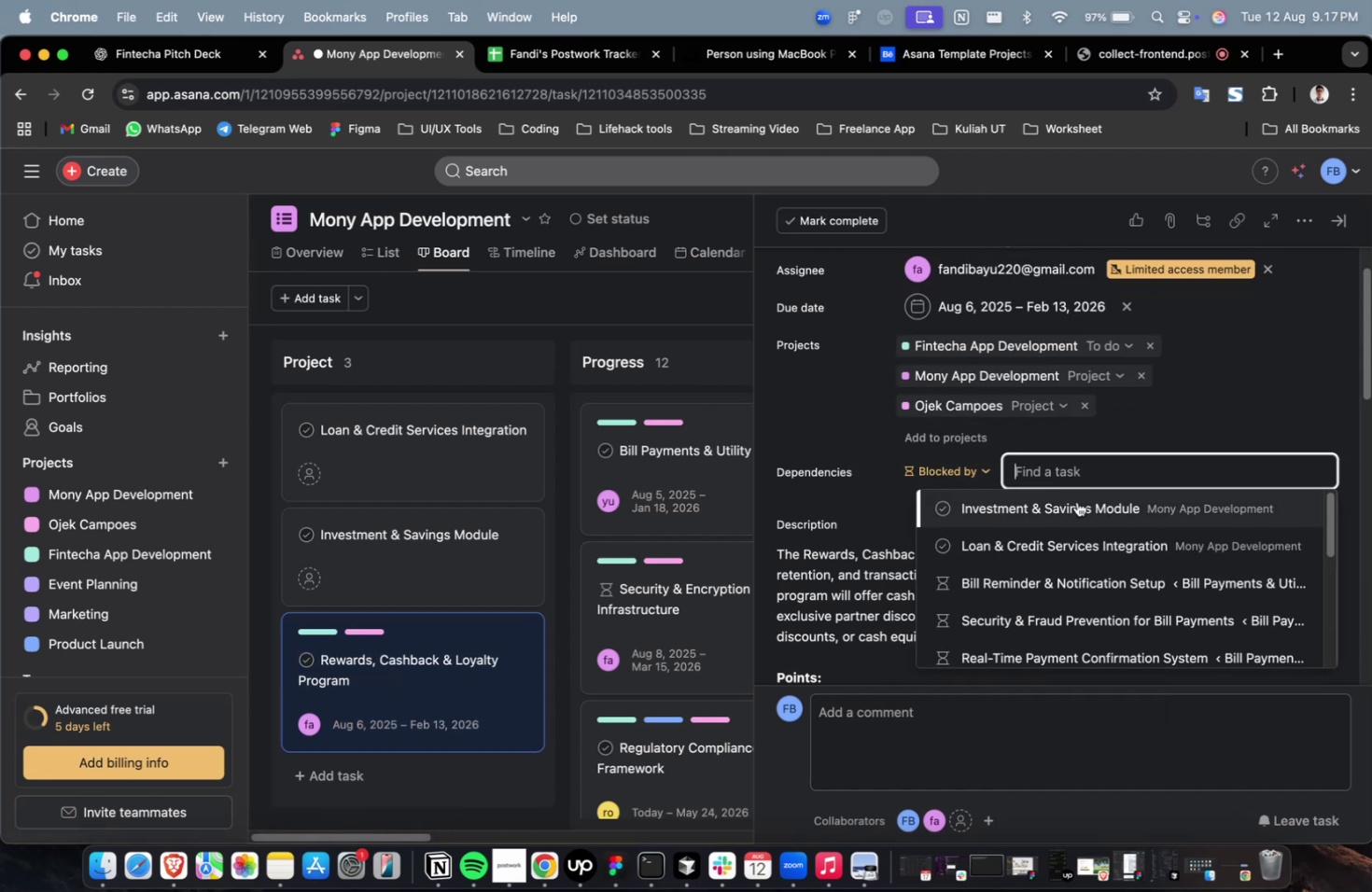 
triple_click([1075, 501])
 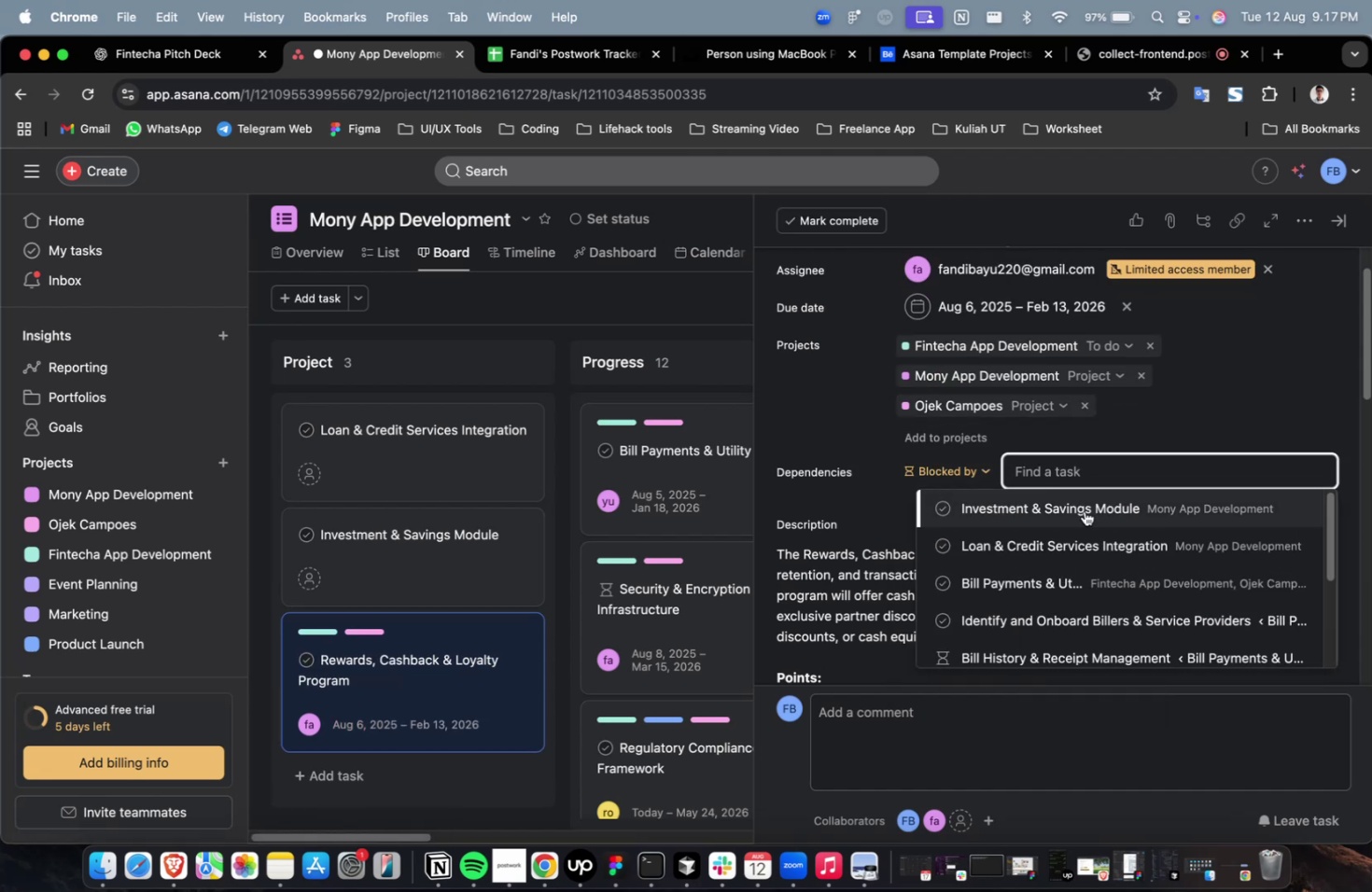 
triple_click([1084, 510])
 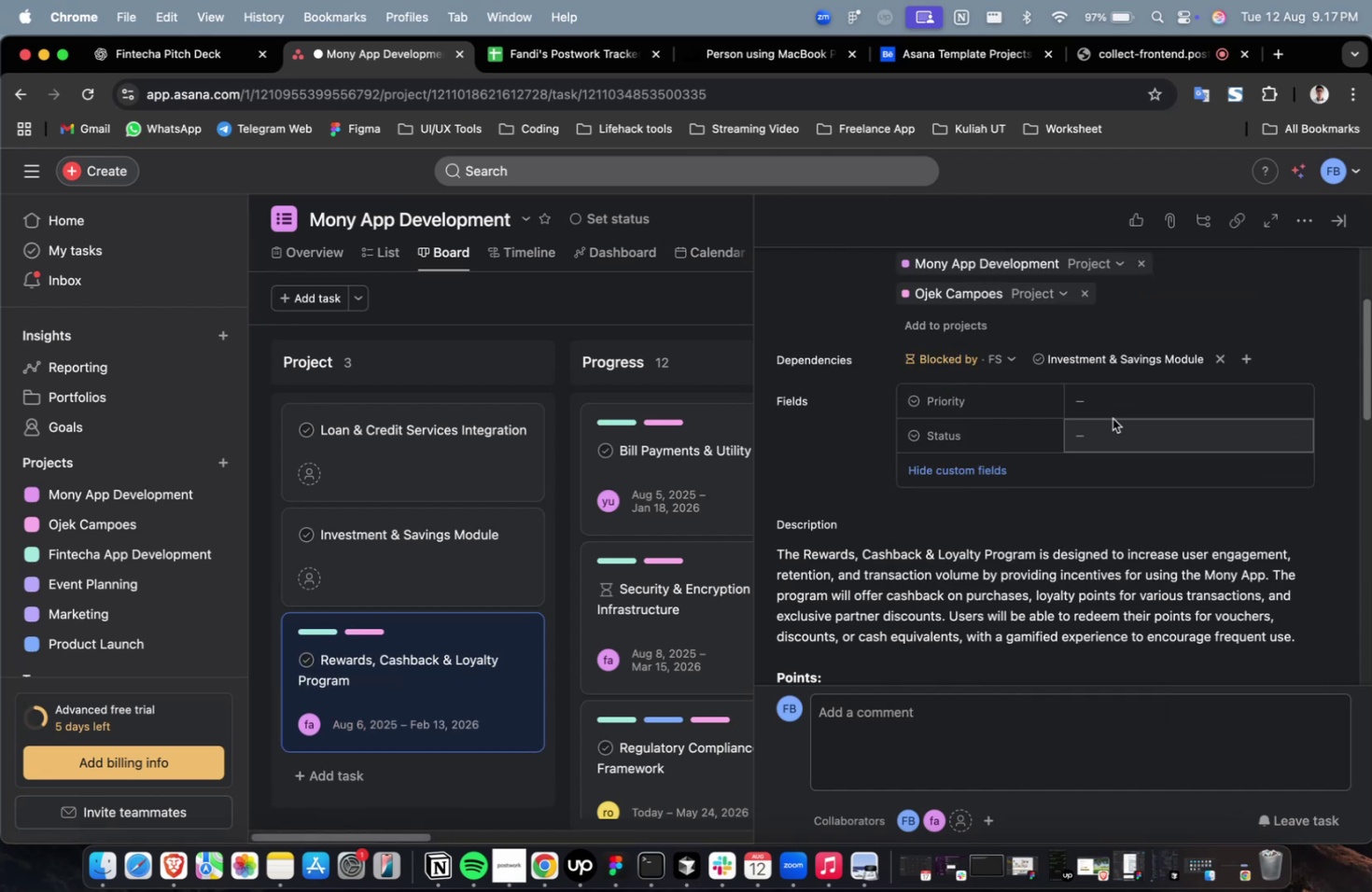 
triple_click([1112, 418])
 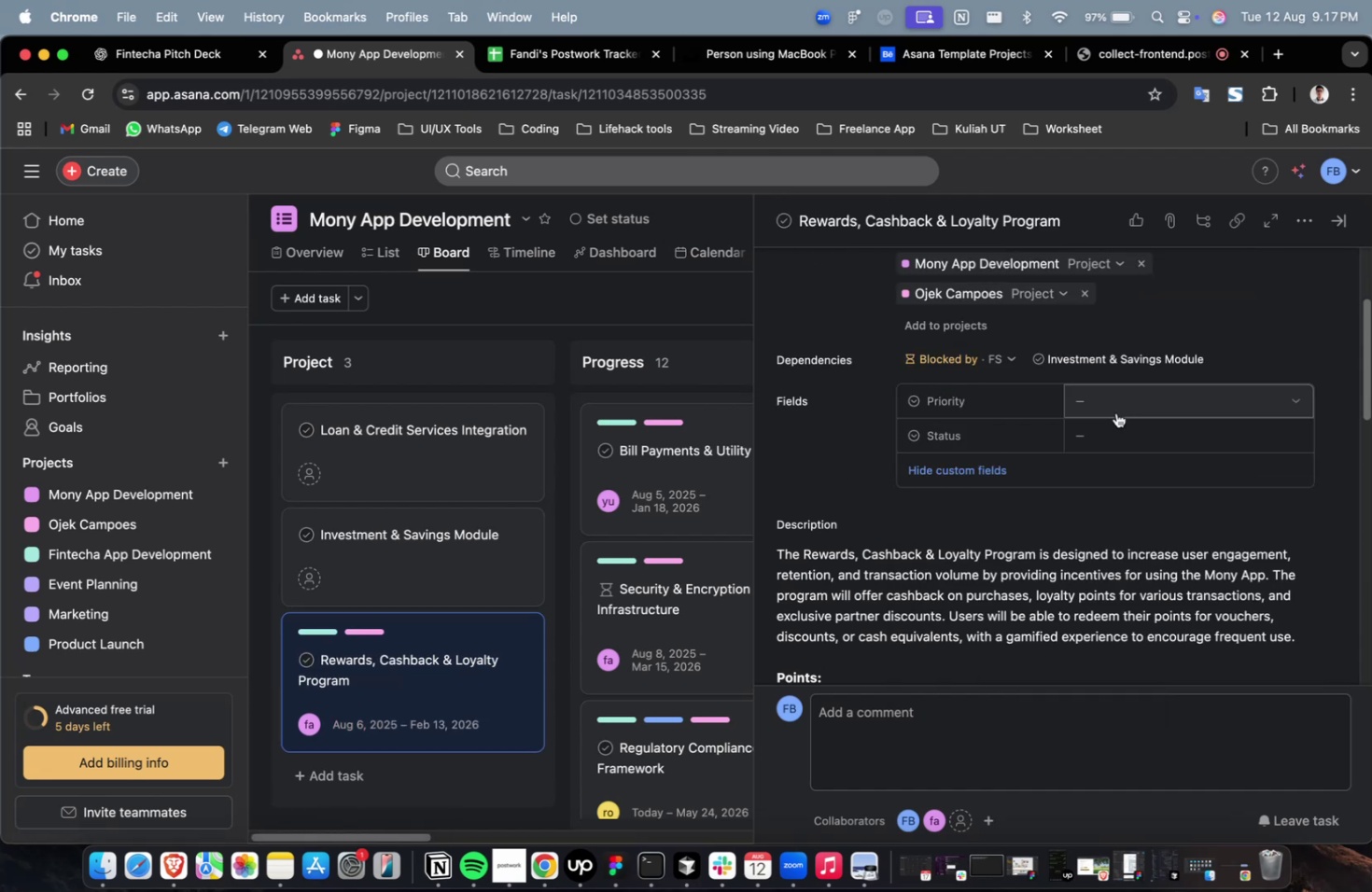 
triple_click([1115, 412])
 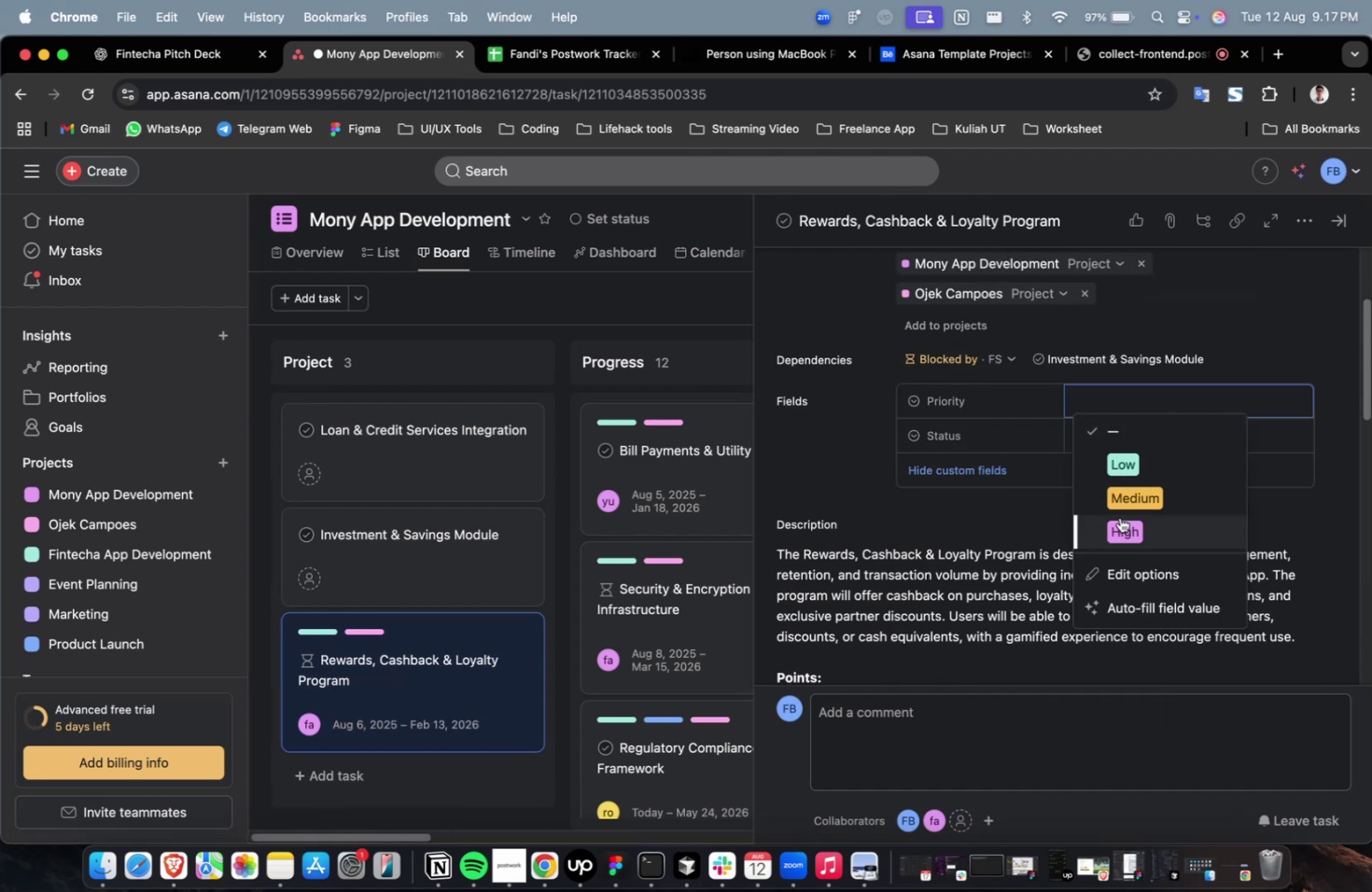 
triple_click([1118, 525])
 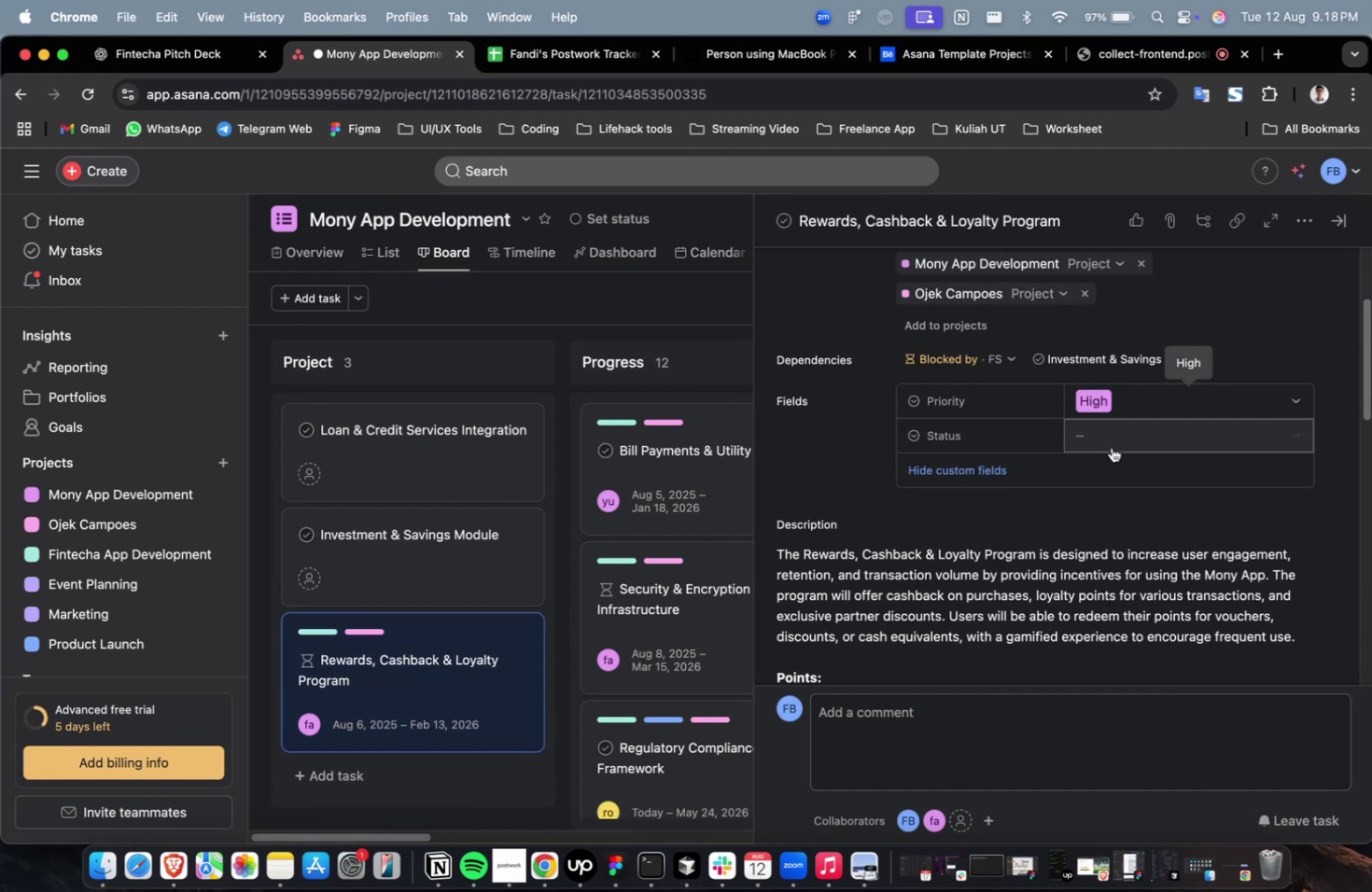 
triple_click([1111, 447])
 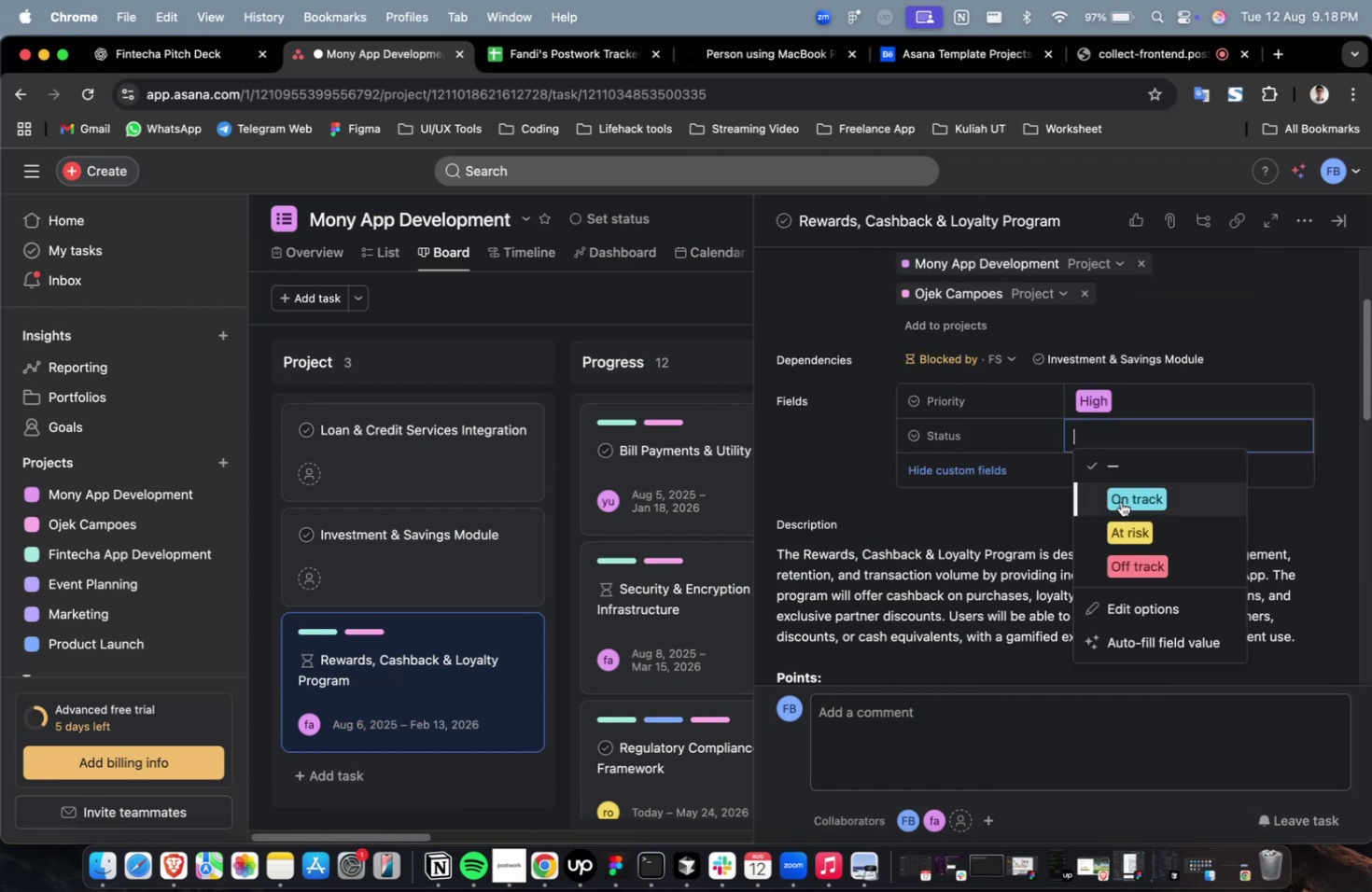 
triple_click([1120, 501])
 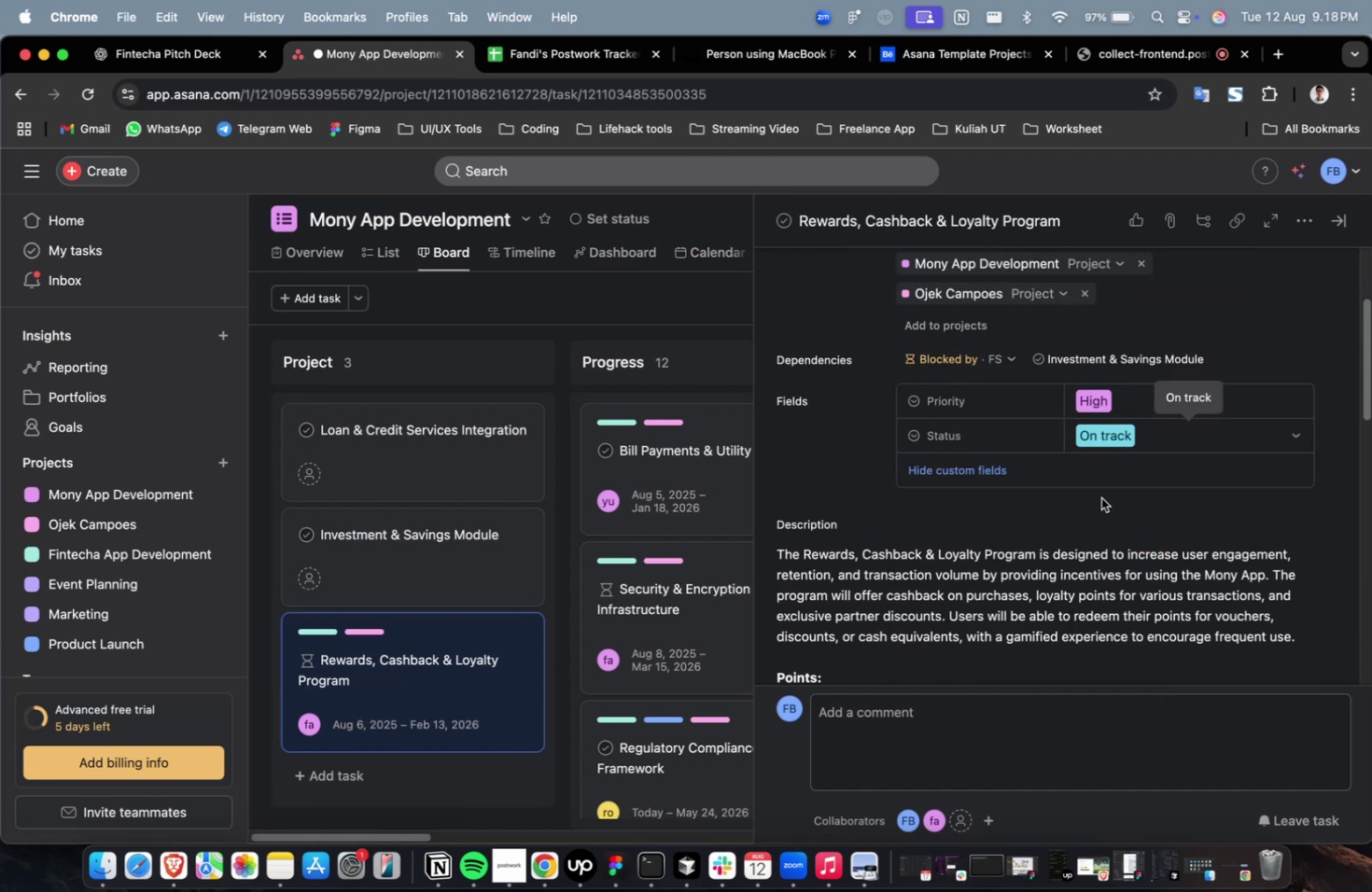 
scroll: coordinate [1100, 497], scroll_direction: down, amount: 13.0
 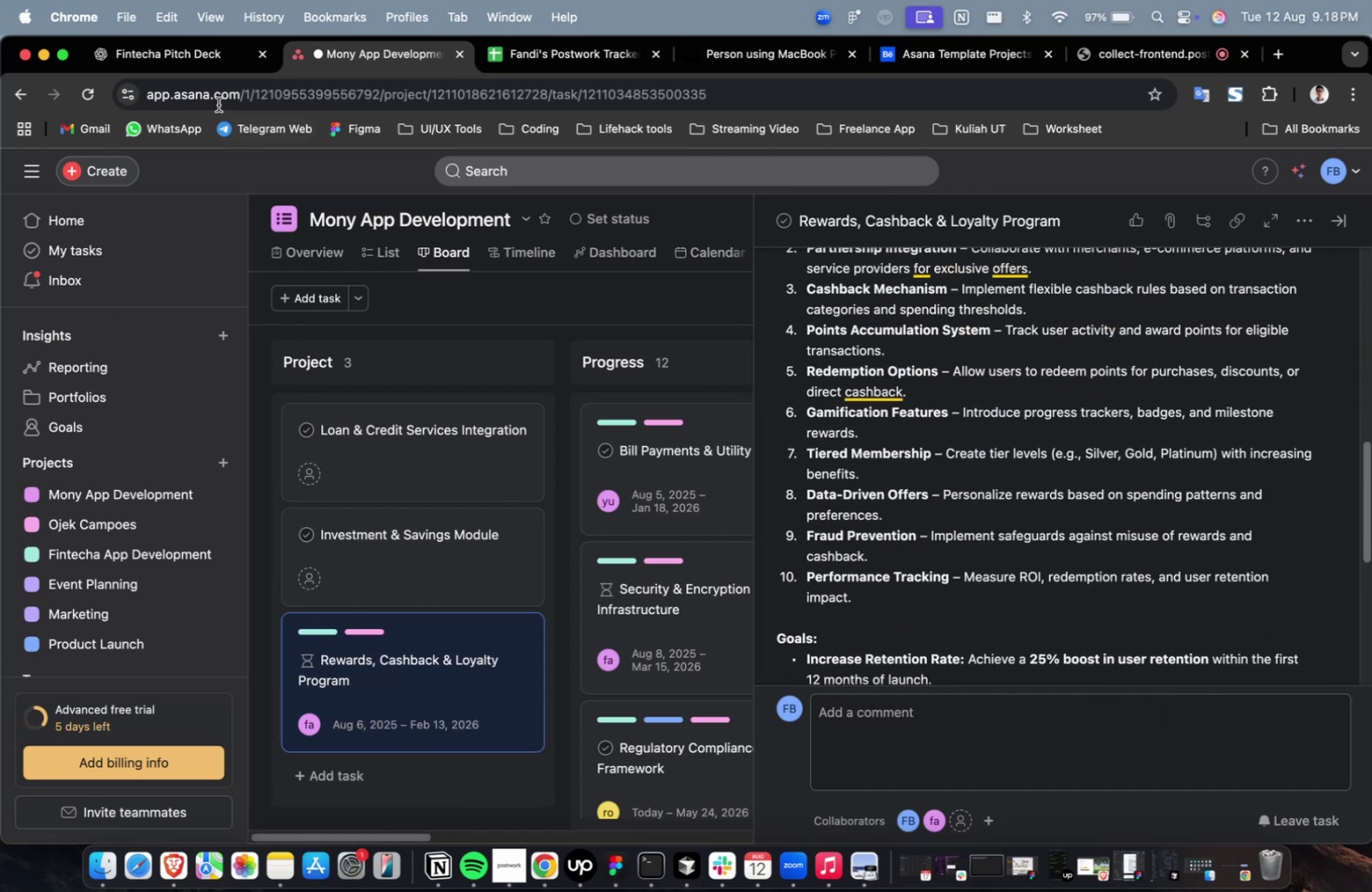 
left_click([191, 69])
 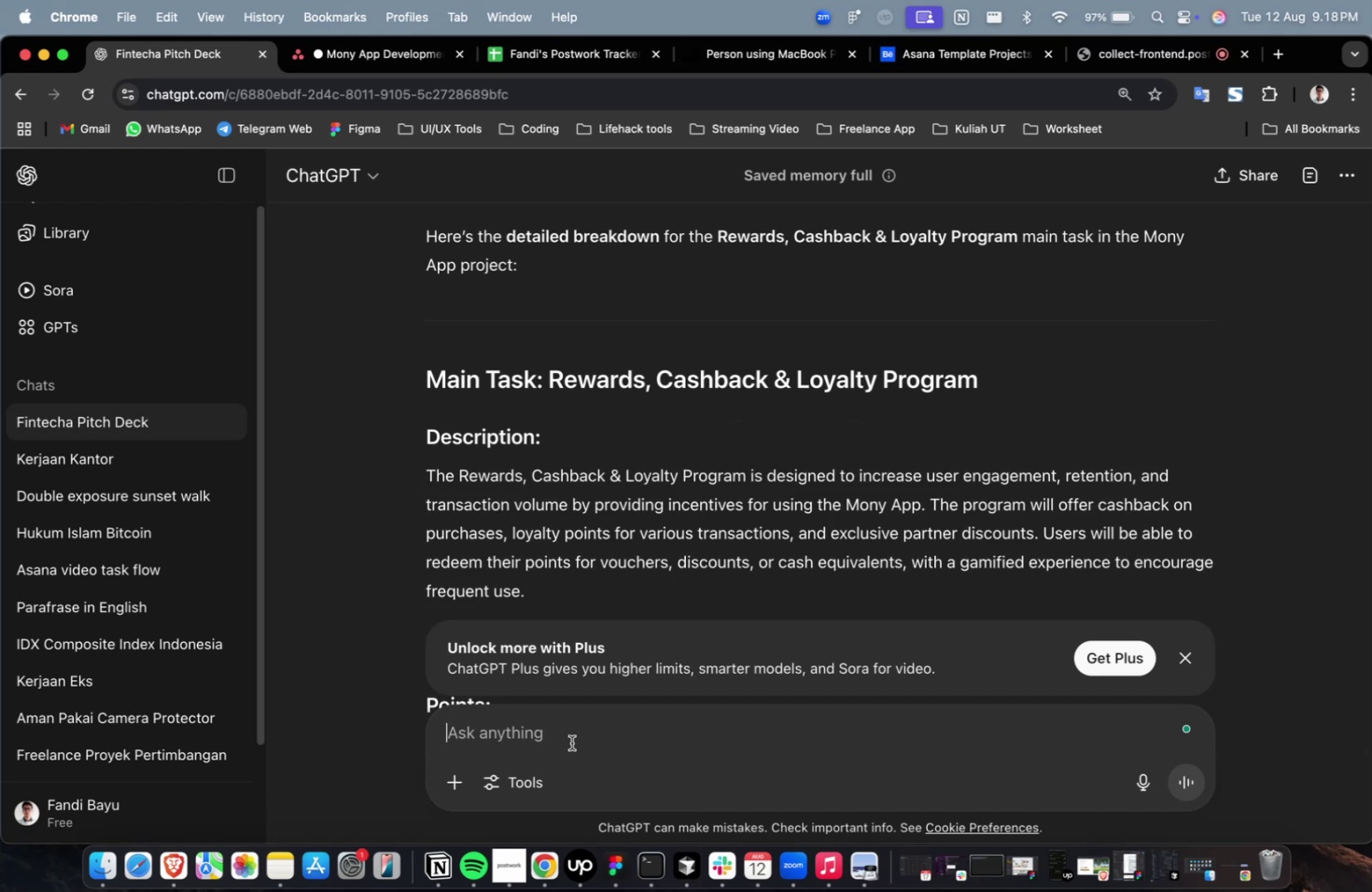 
type(please create 10 subtask)
 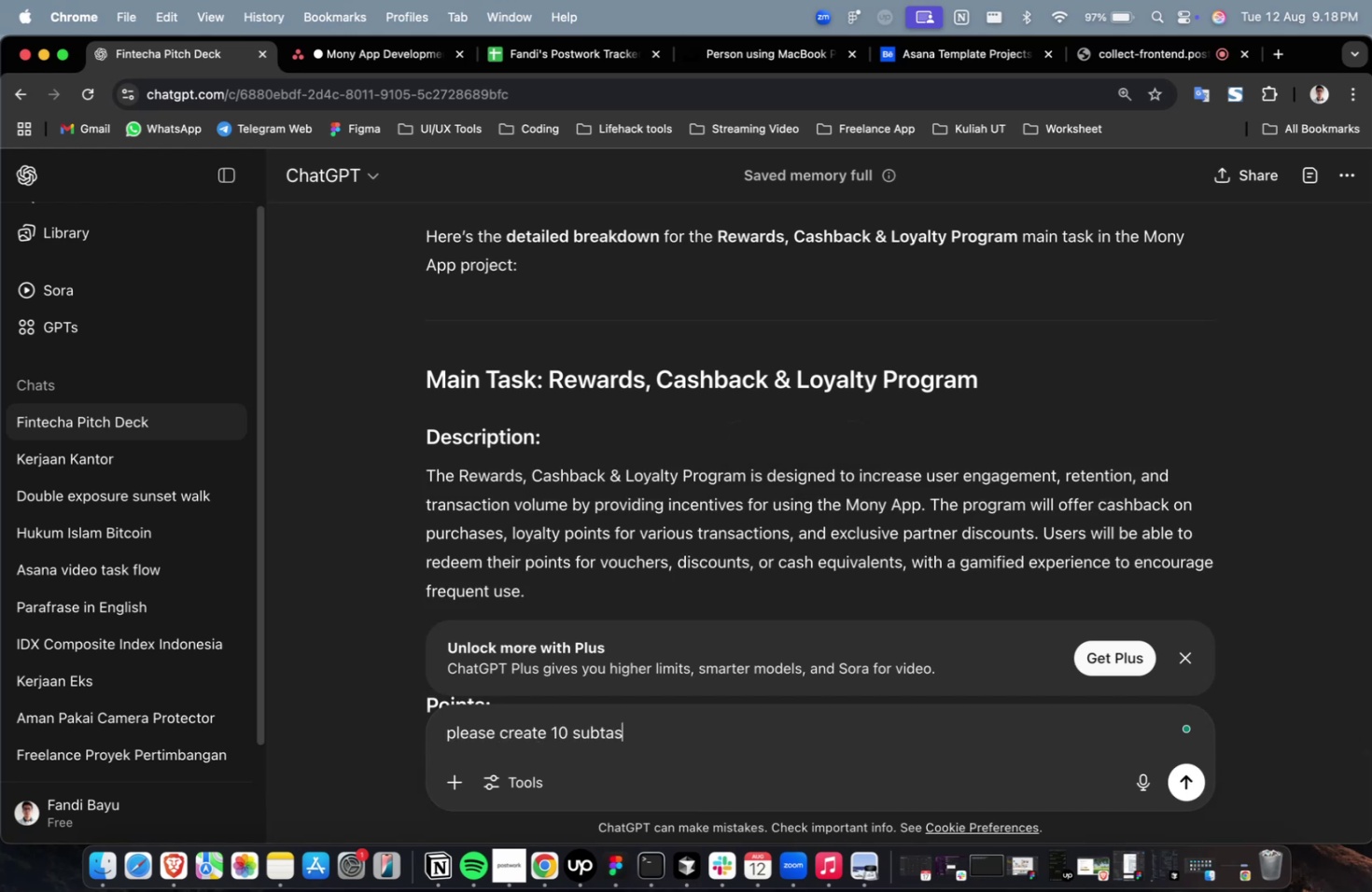 
key(Enter)
 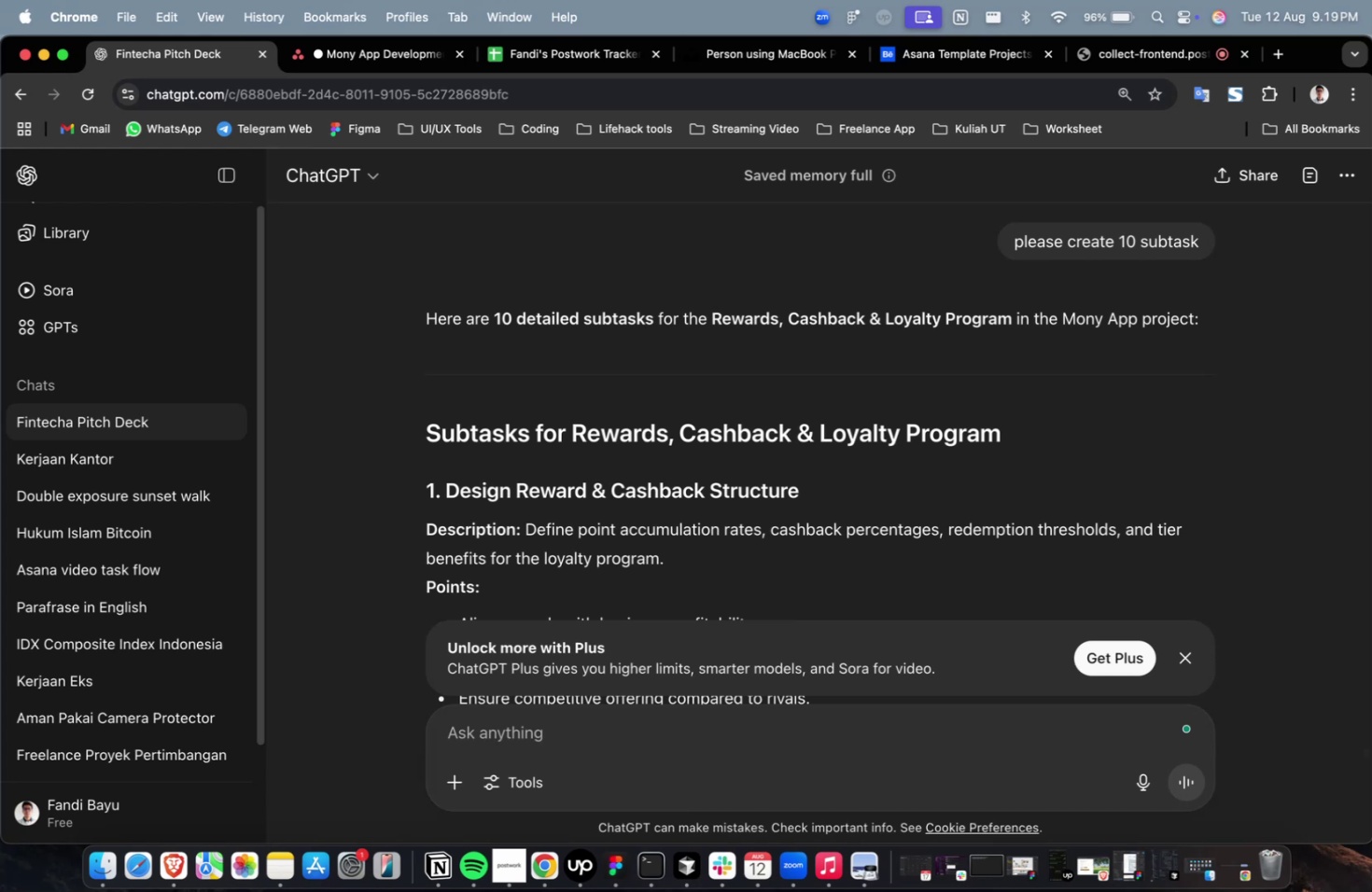 
wait(86.71)
 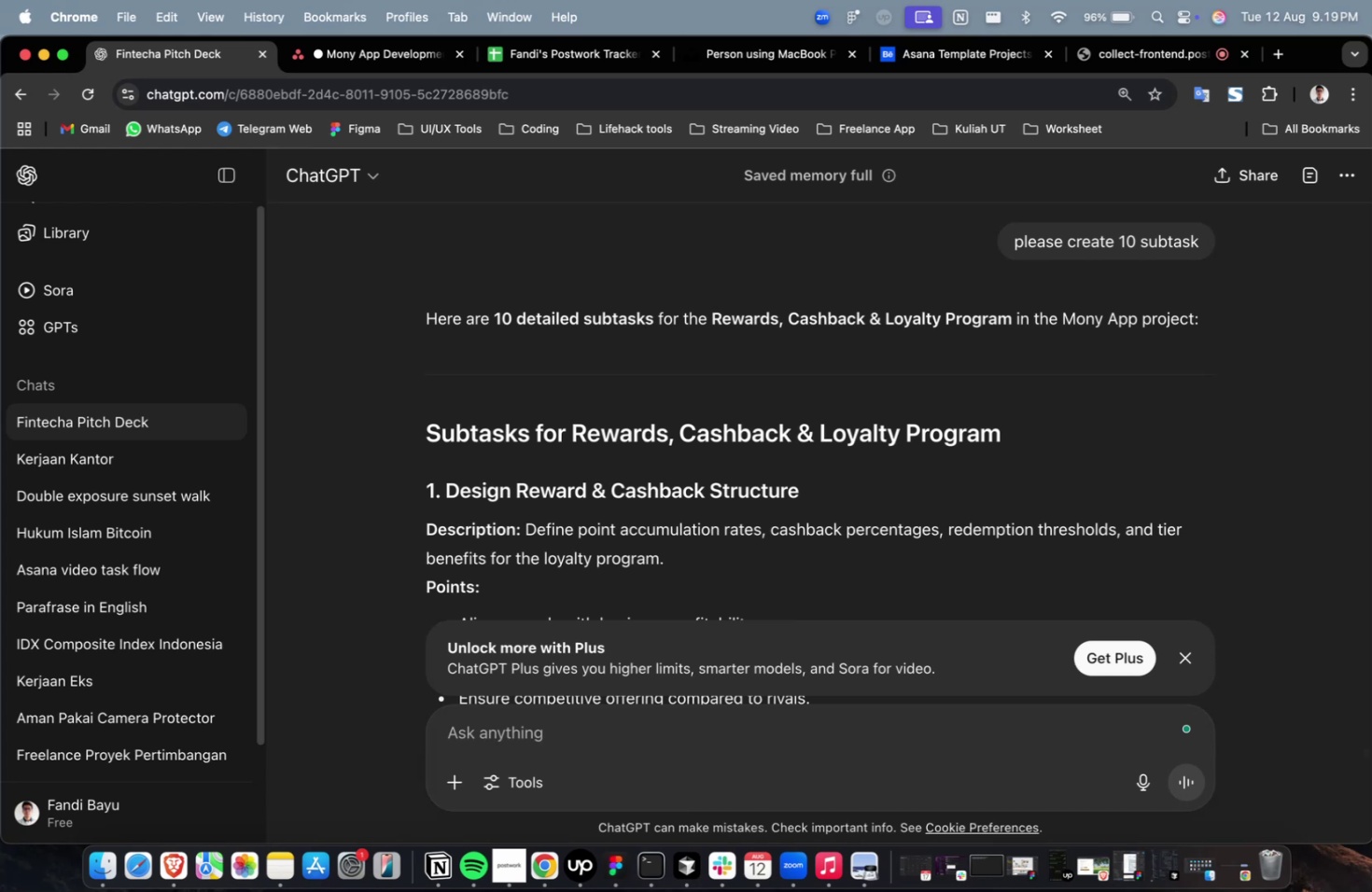 
scroll: coordinate [571, 742], scroll_direction: down, amount: 2.0
 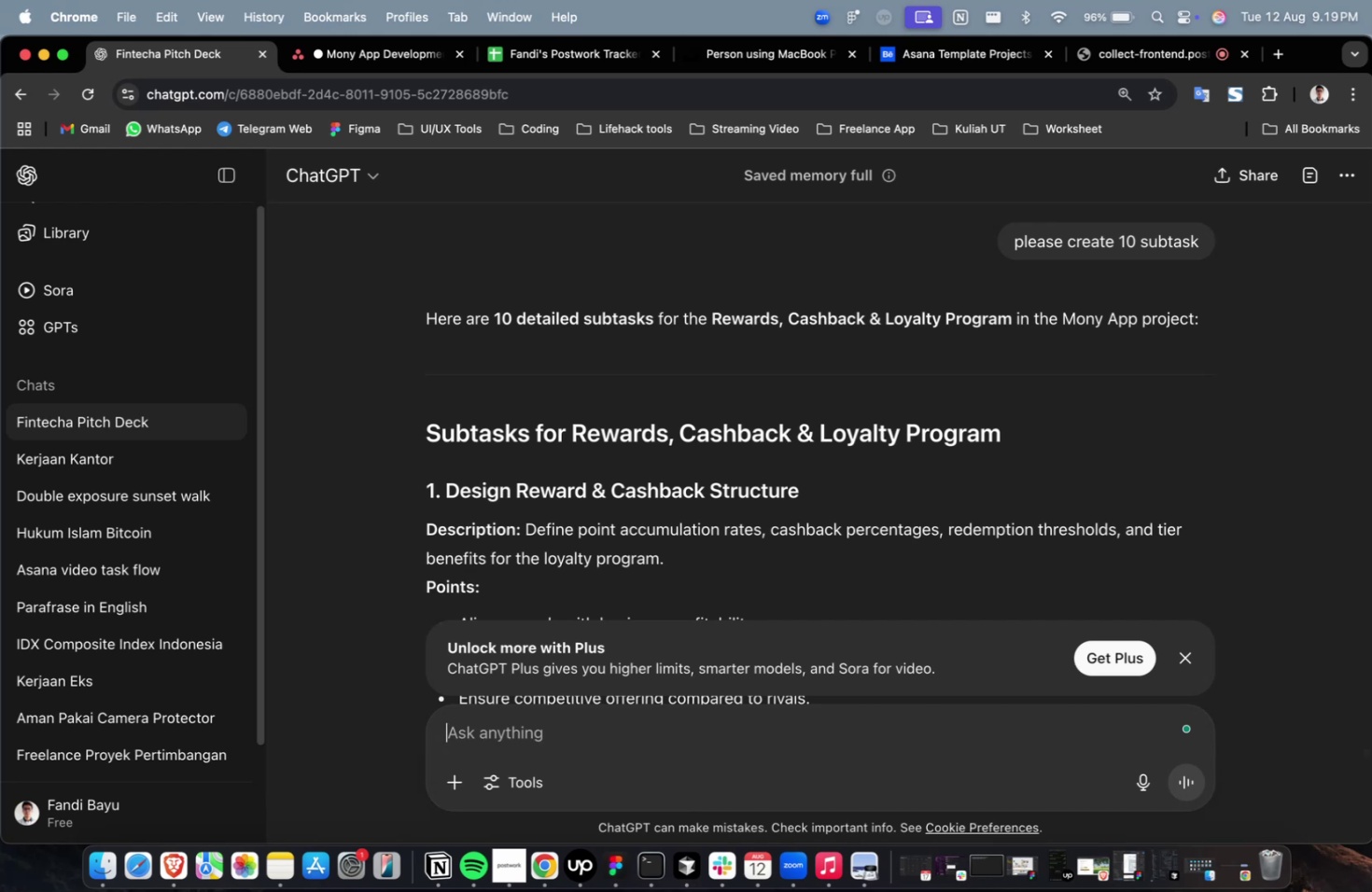 
wait(26.16)
 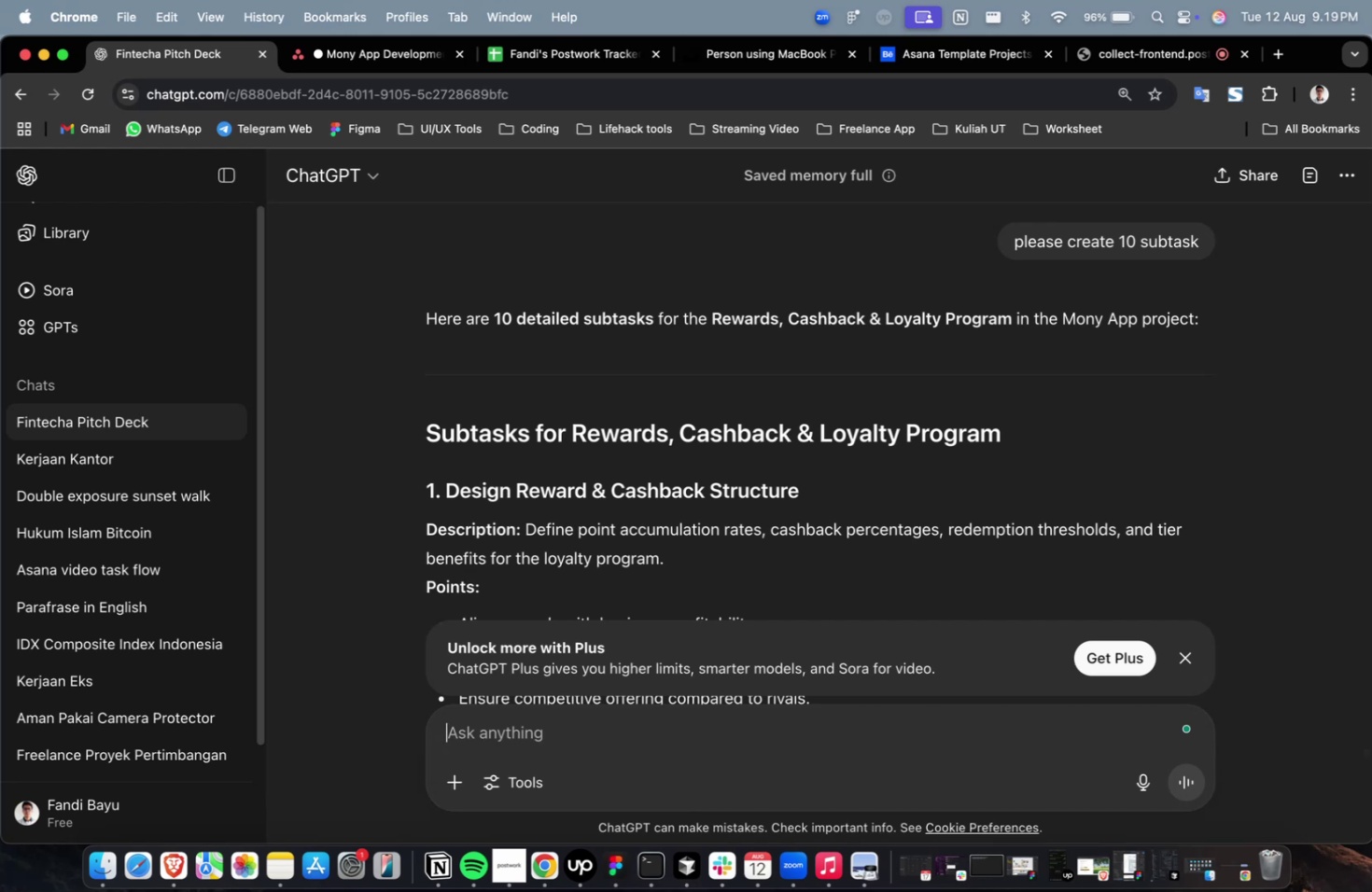 
scroll: coordinate [571, 737], scroll_direction: down, amount: 7.0
 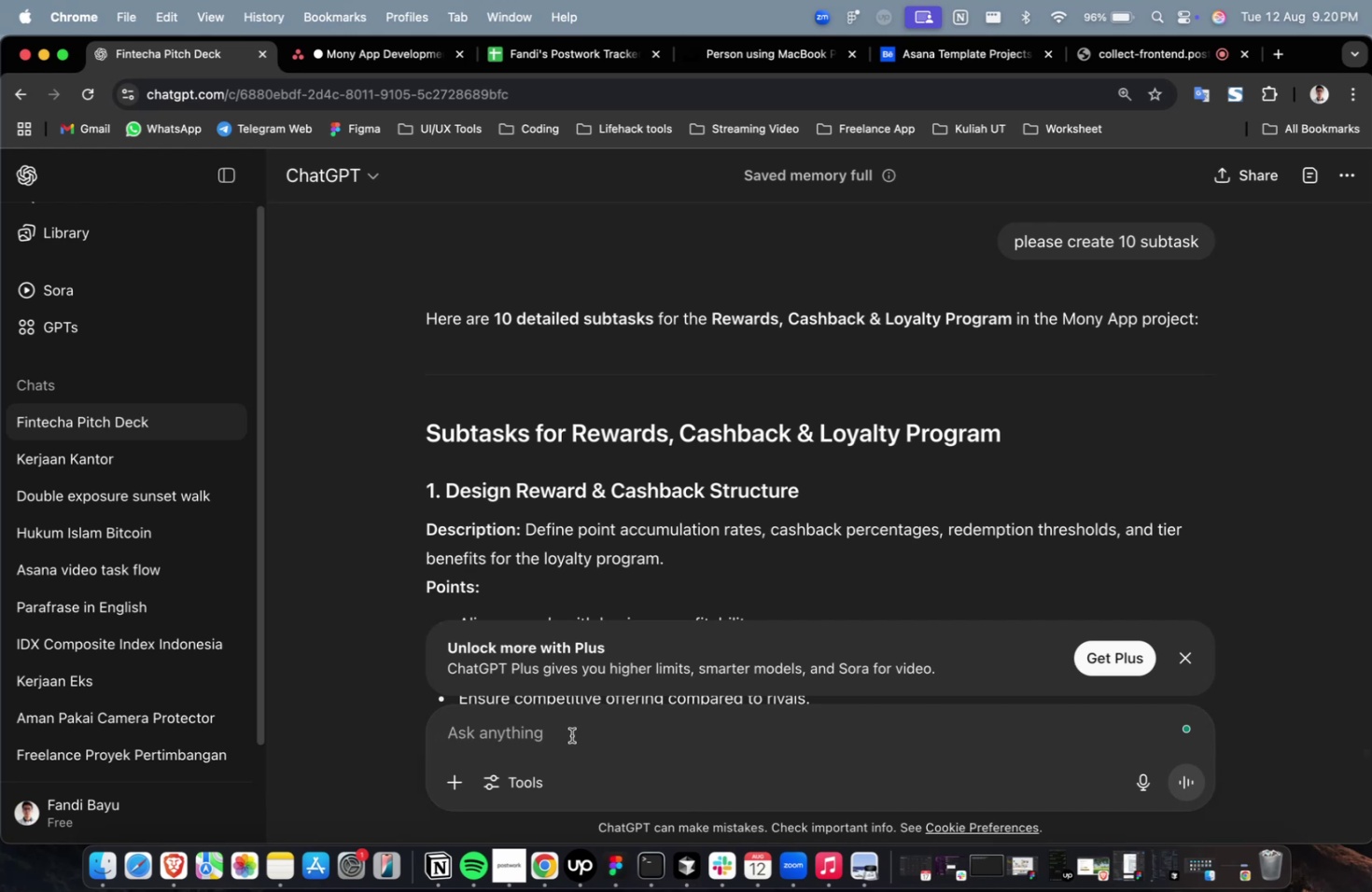 
wait(10.3)
 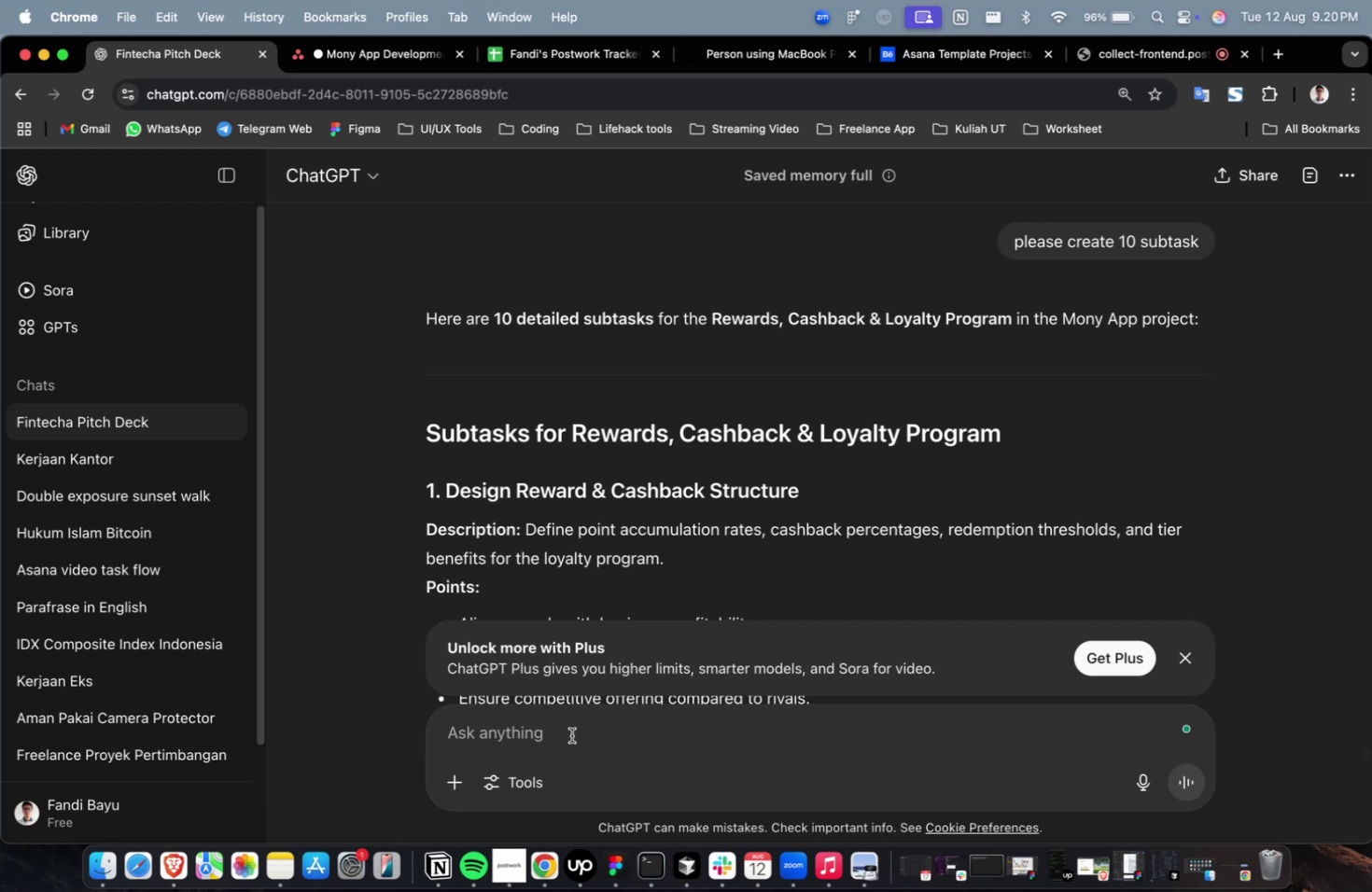 
scroll: coordinate [665, 514], scroll_direction: down, amount: 3.0
 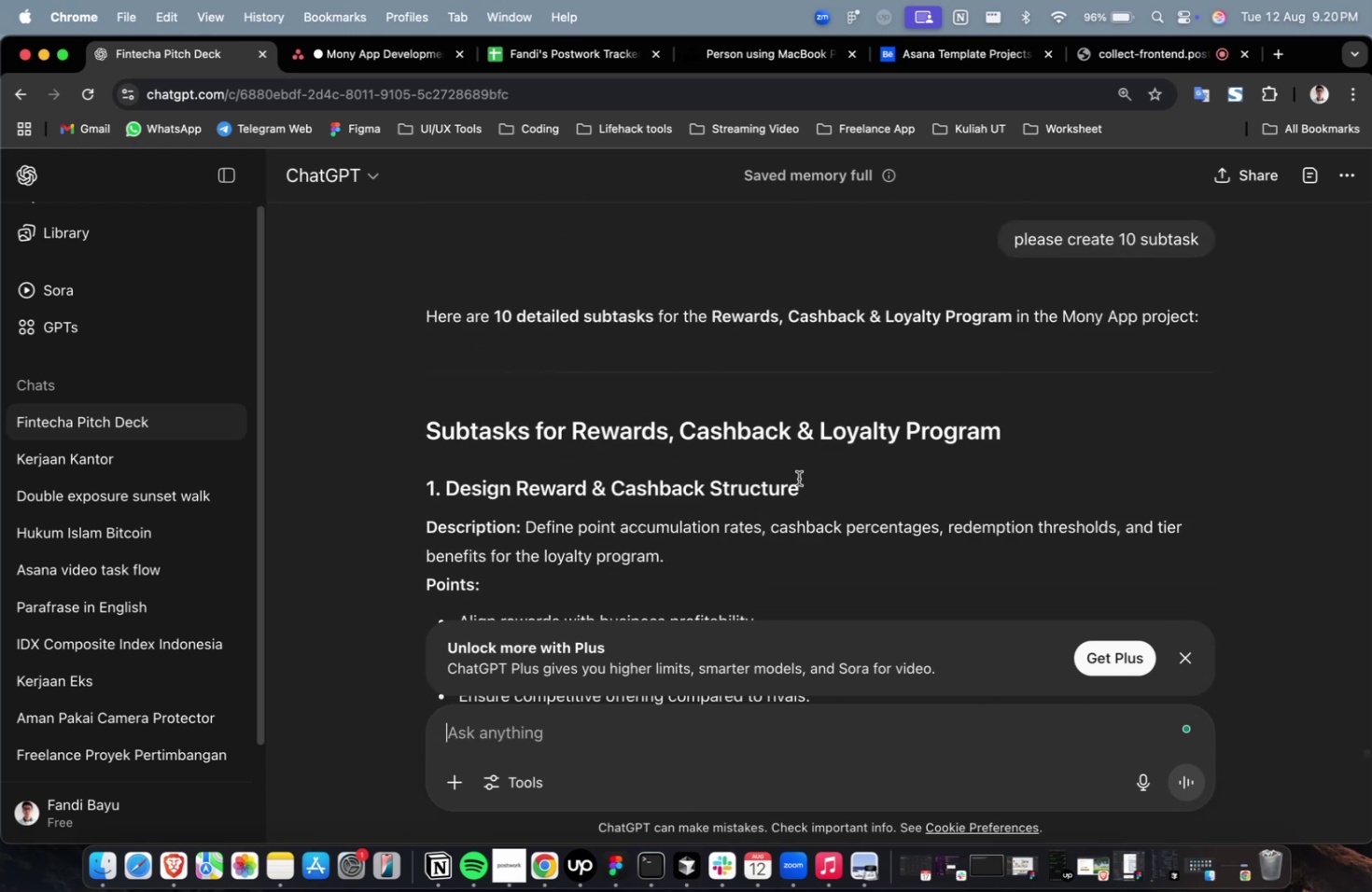 
left_click_drag(start_coordinate=[805, 487], to_coordinate=[447, 495])
 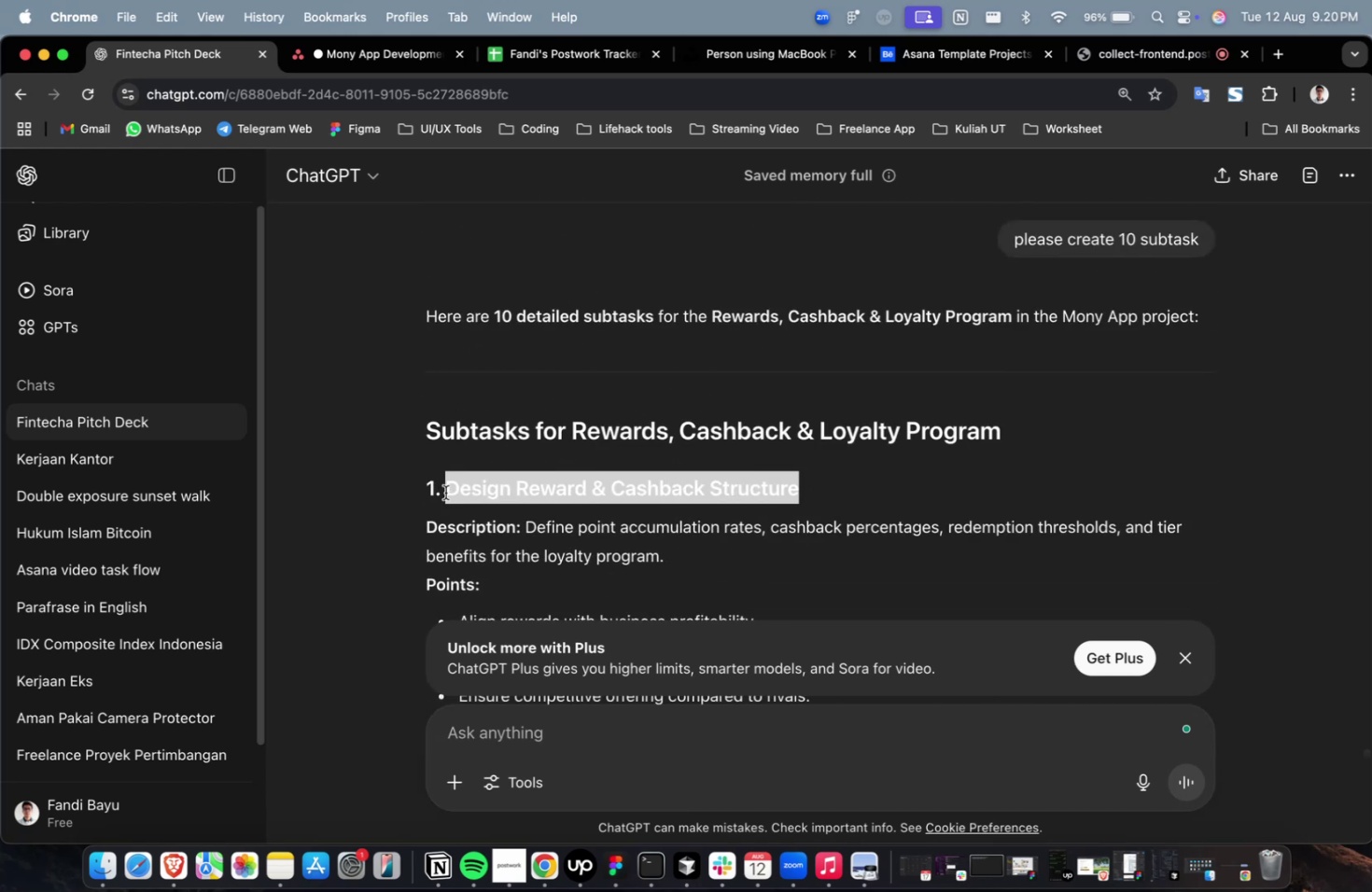 
key(Meta+C)
 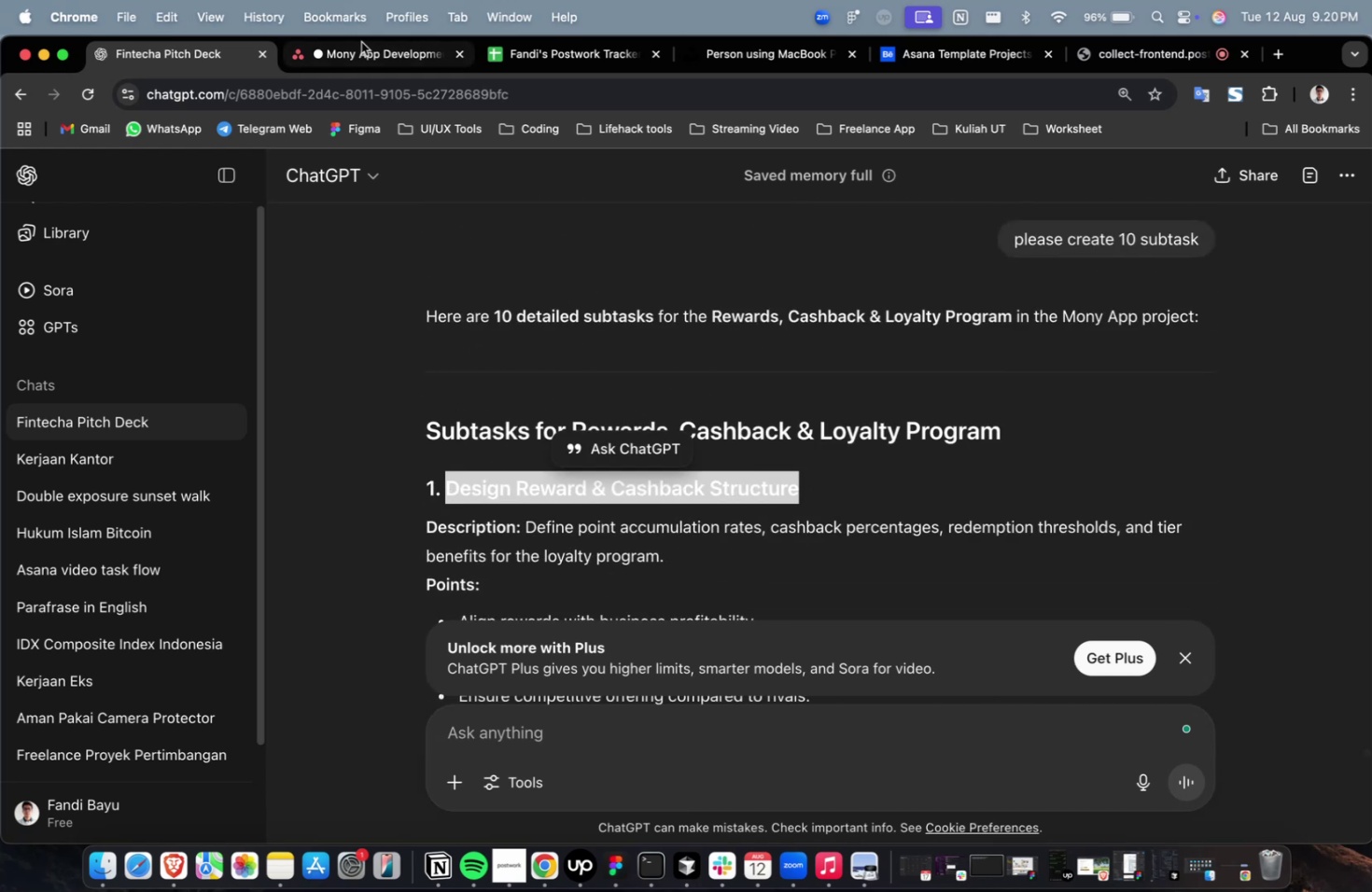 
left_click([361, 42])
 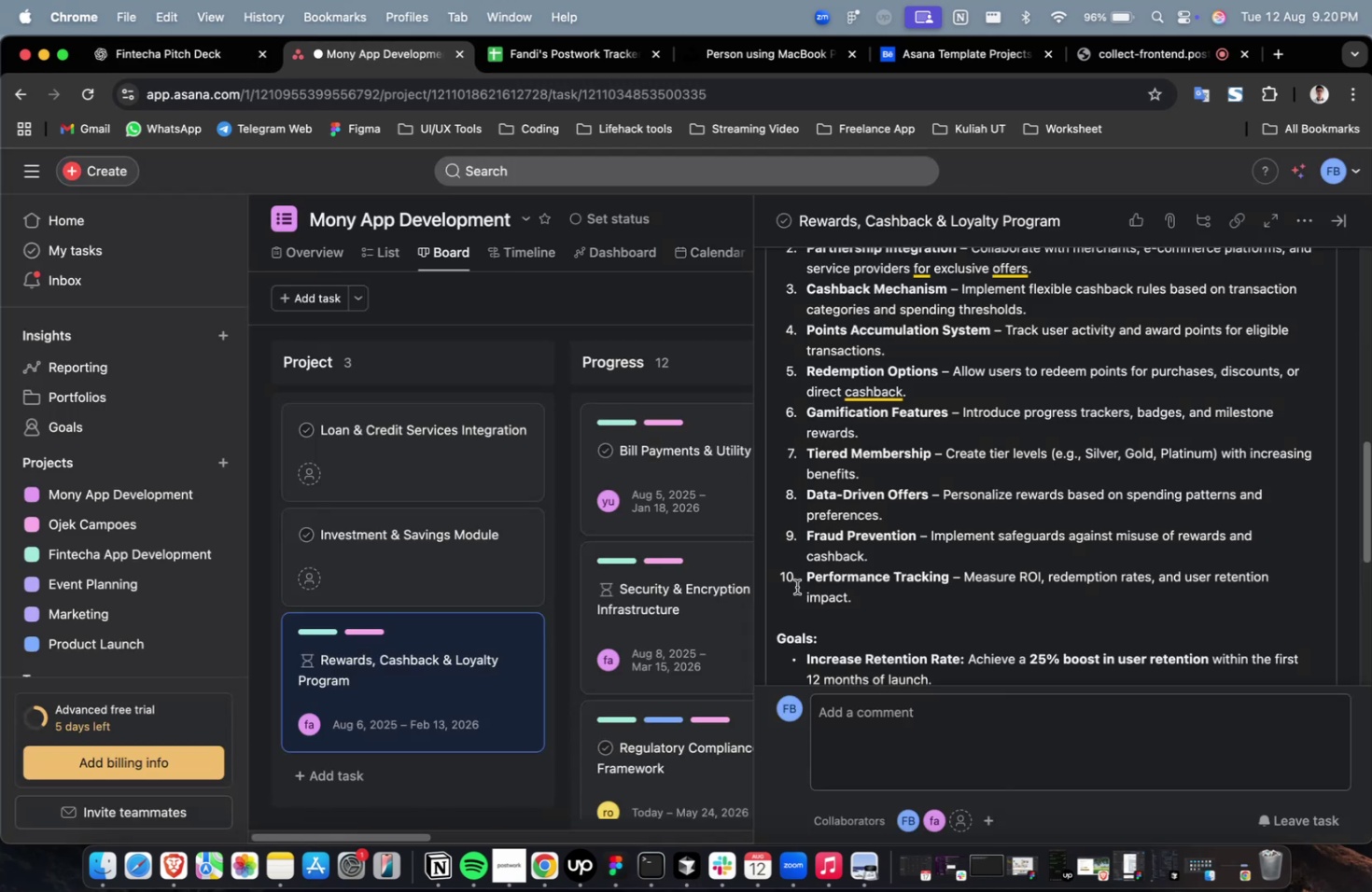 
scroll: coordinate [798, 582], scroll_direction: down, amount: 19.0
 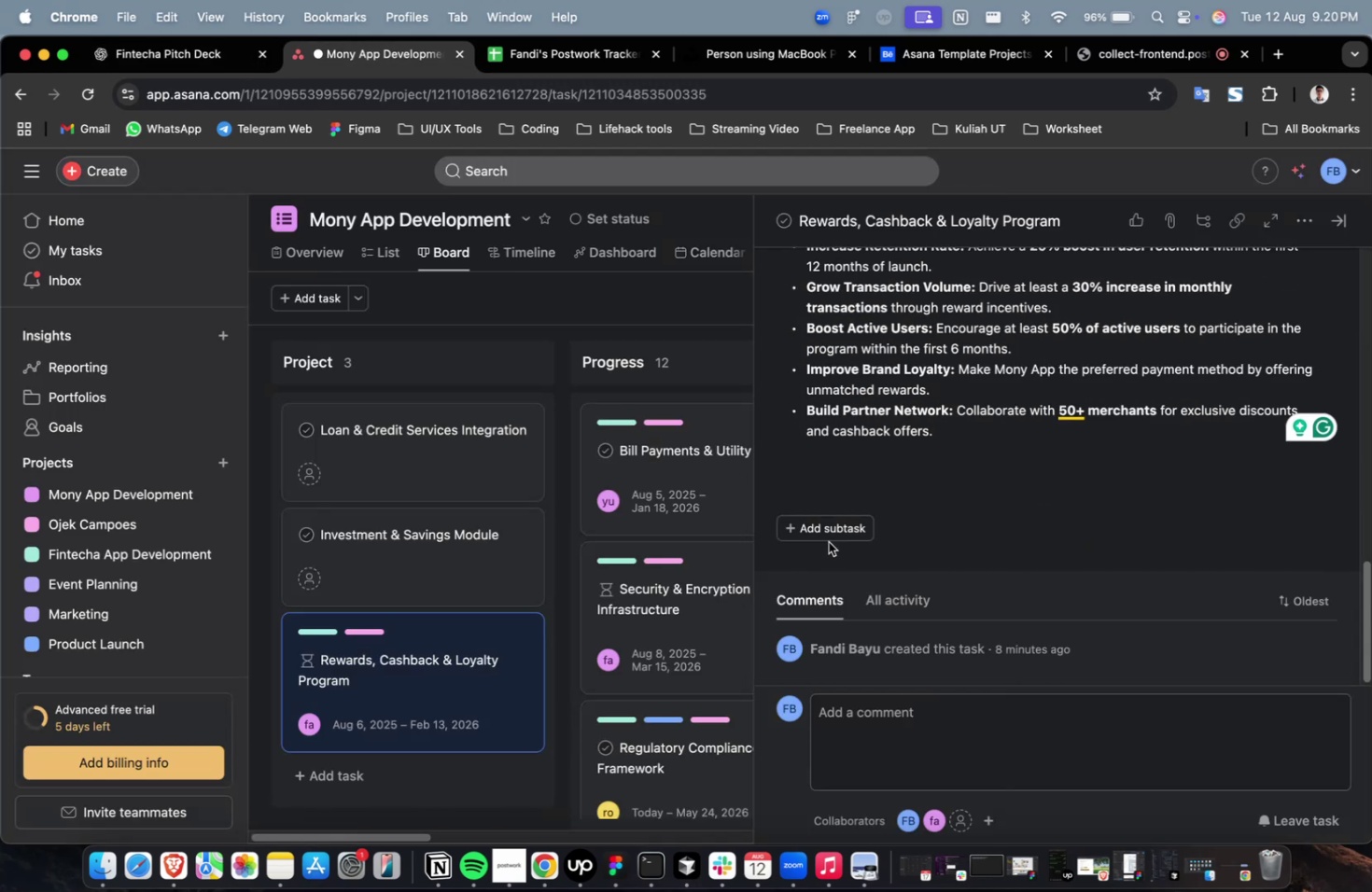 
left_click([833, 533])
 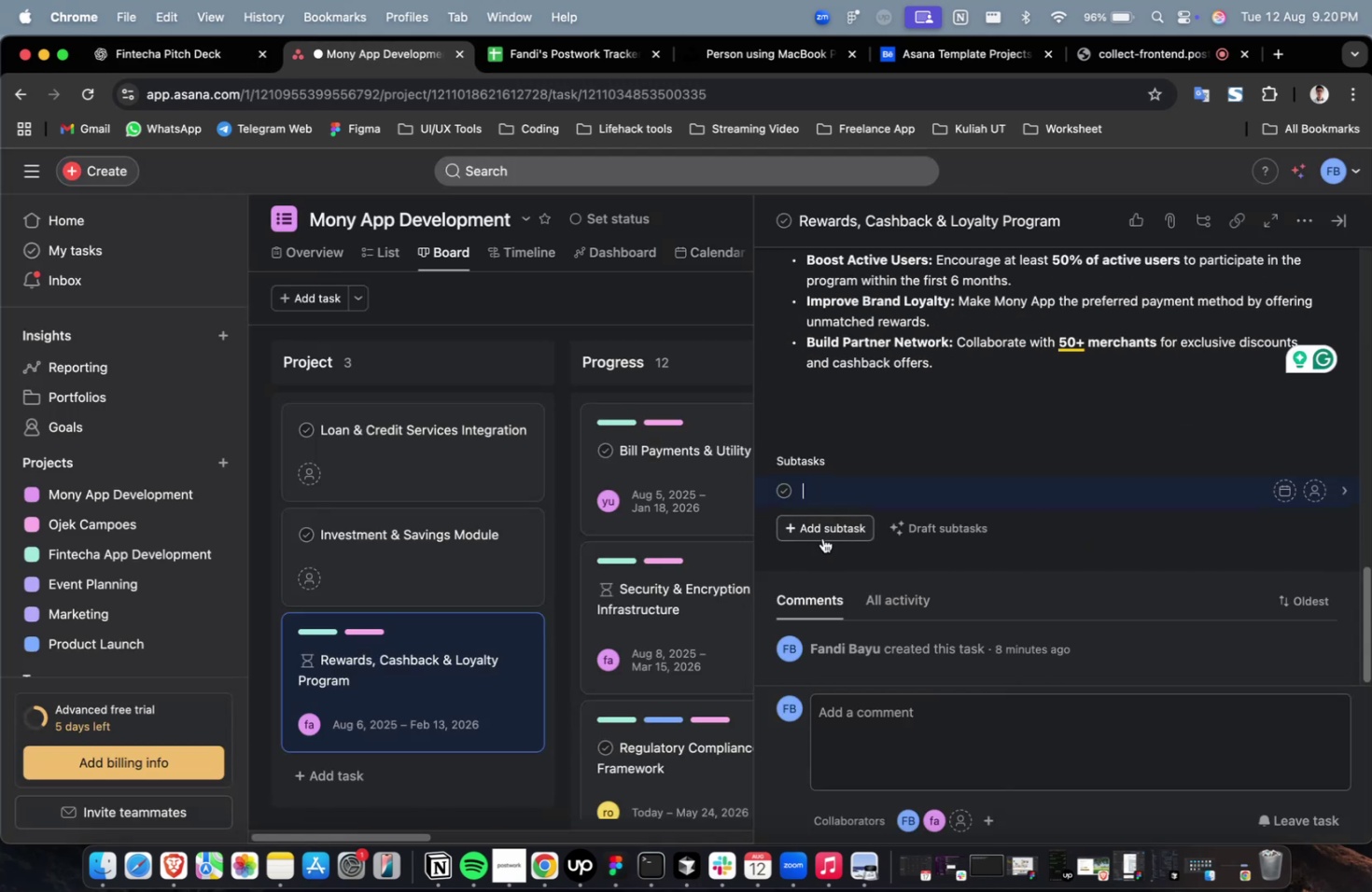 
key(Meta+V)
 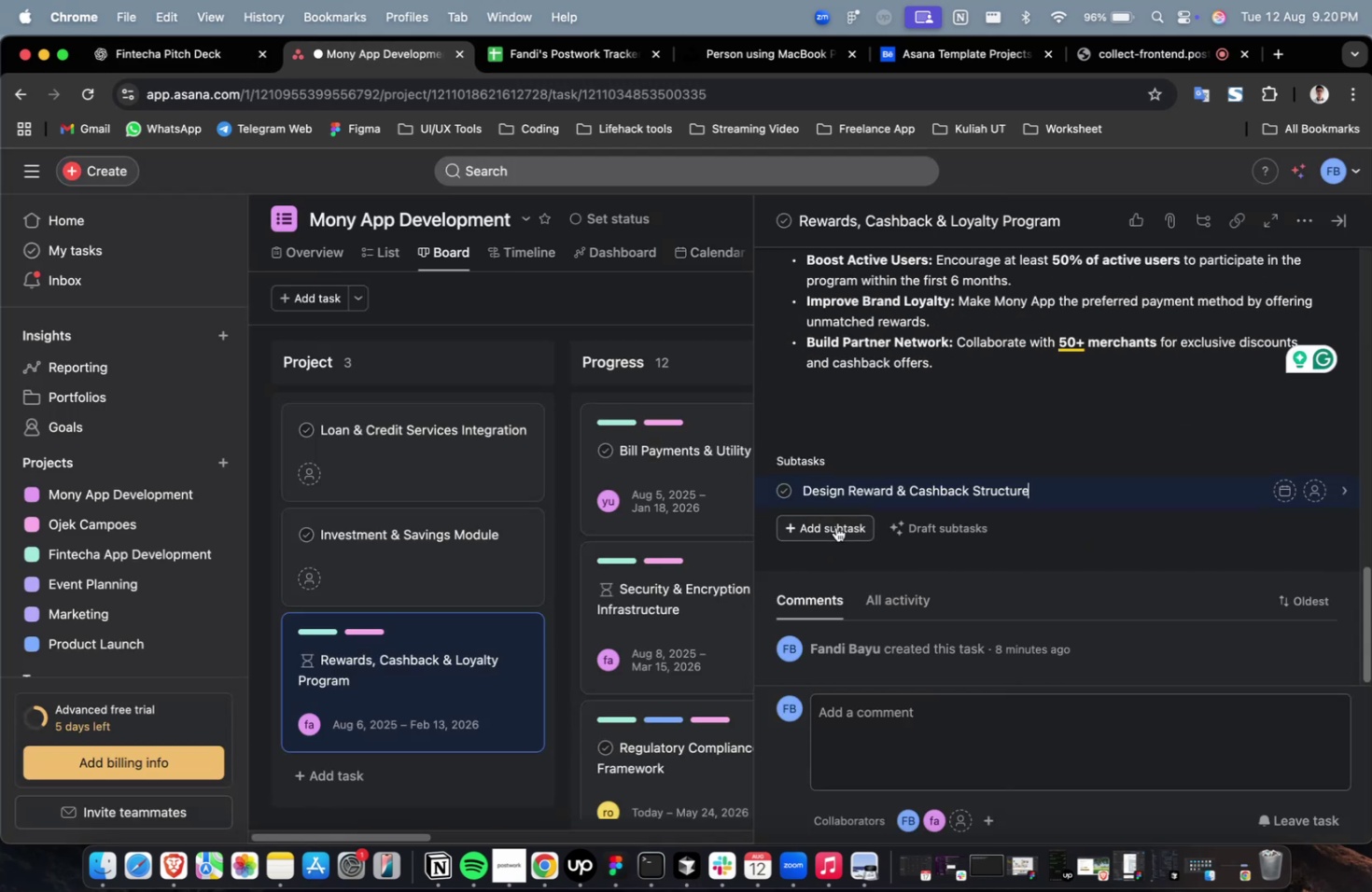 
left_click([835, 526])
 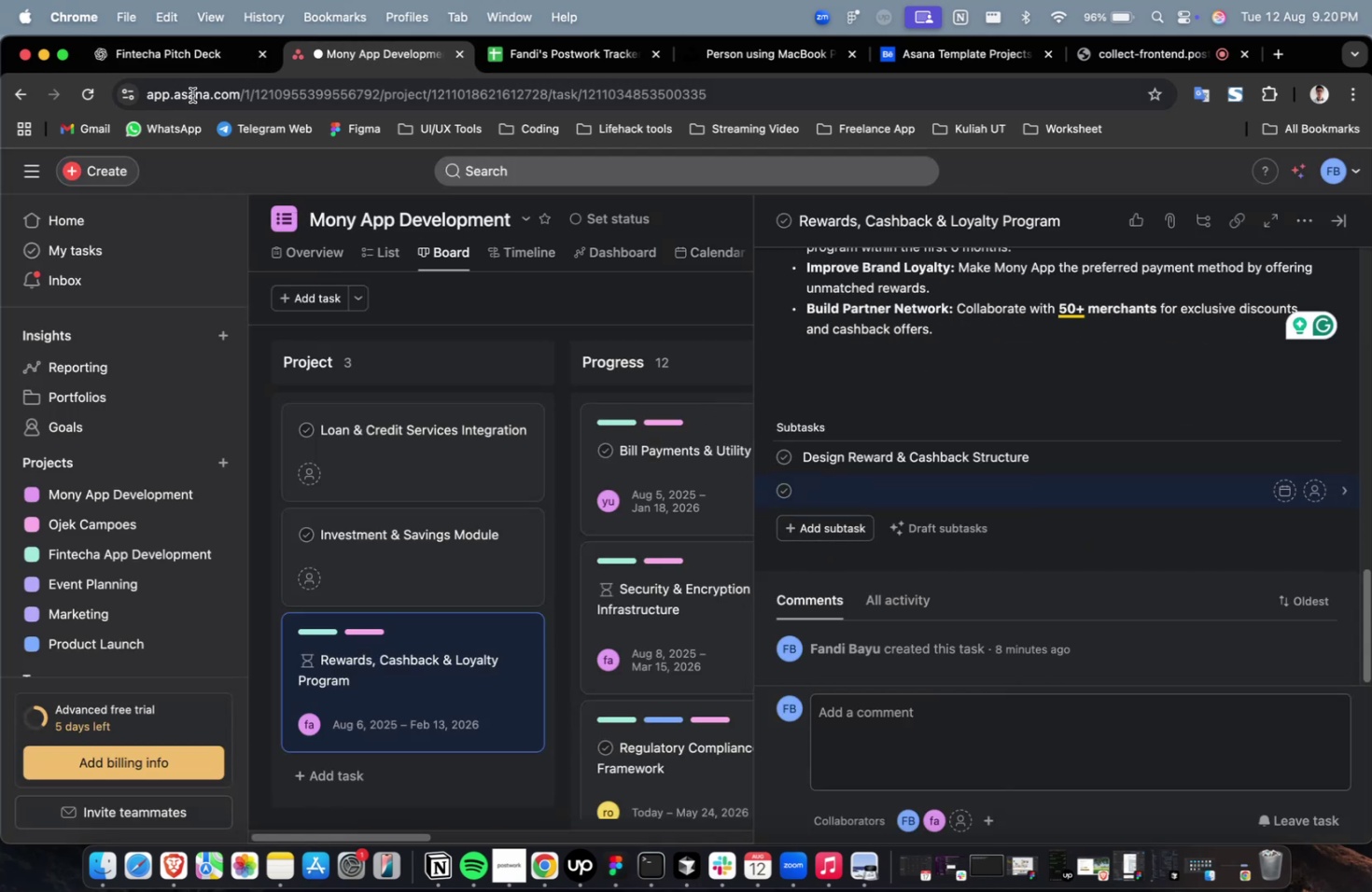 
left_click([176, 68])
 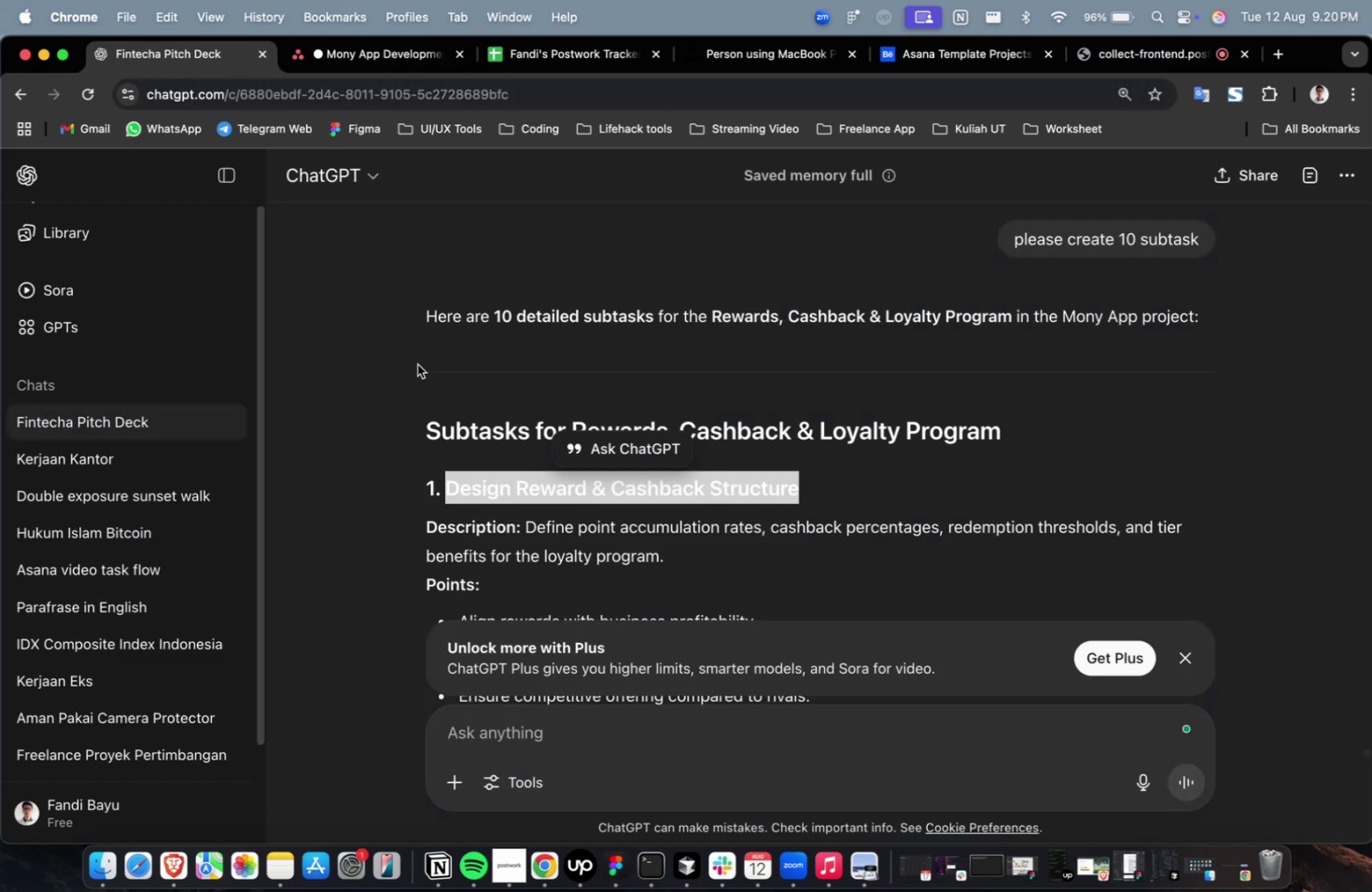 
scroll: coordinate [454, 394], scroll_direction: down, amount: 19.0
 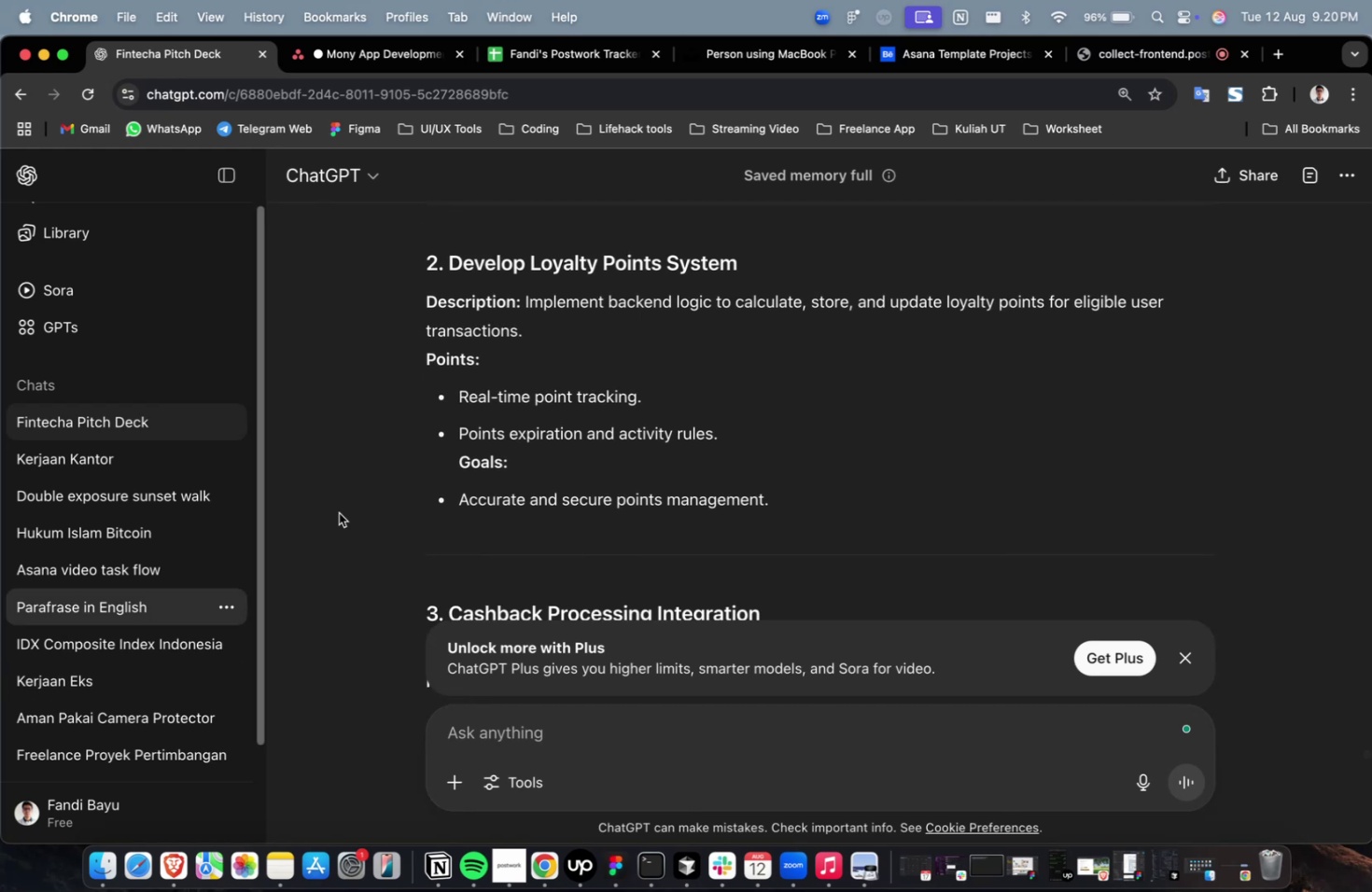 
left_click_drag(start_coordinate=[765, 273], to_coordinate=[450, 266])
 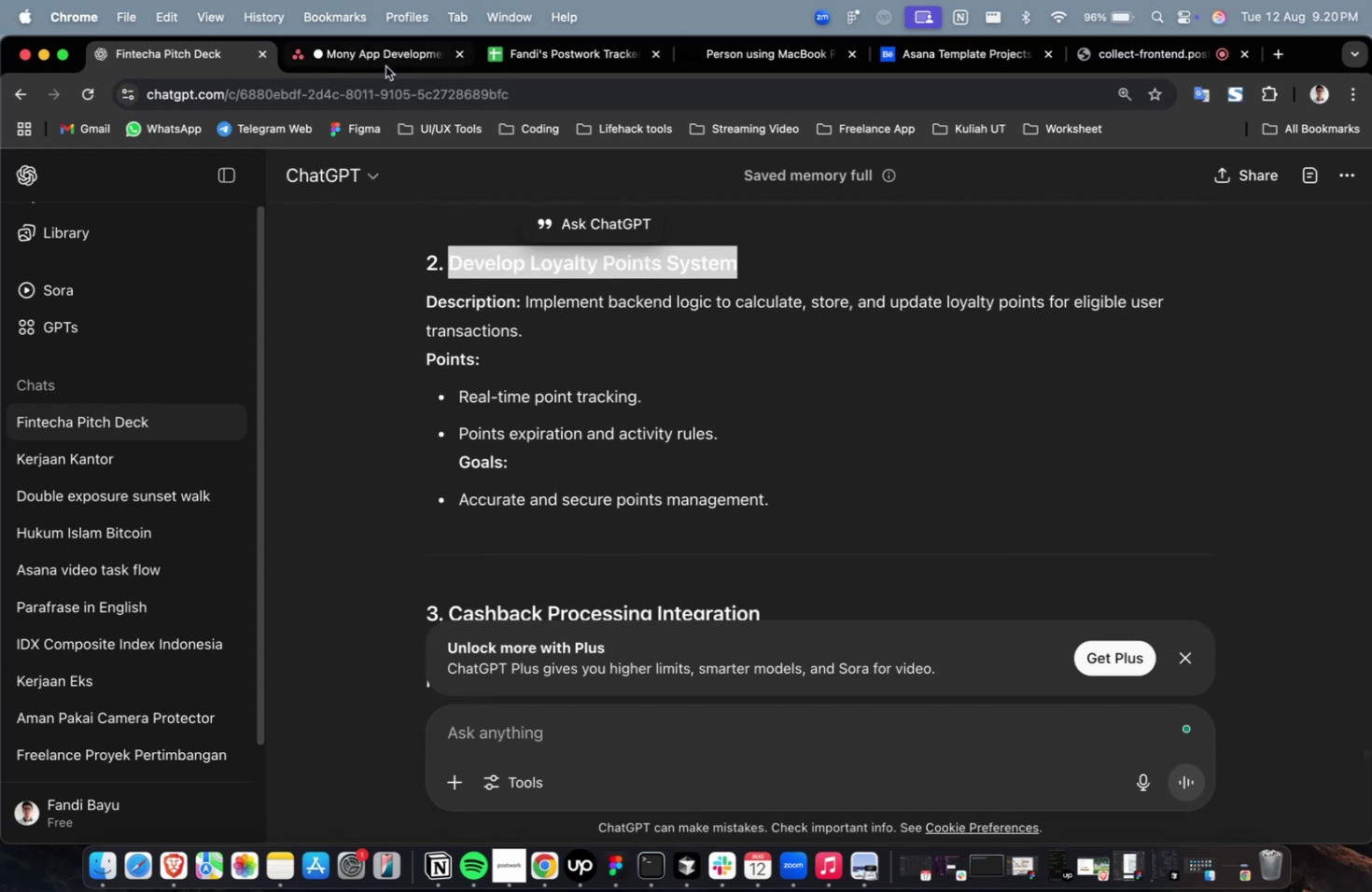 
key(Meta+C)
 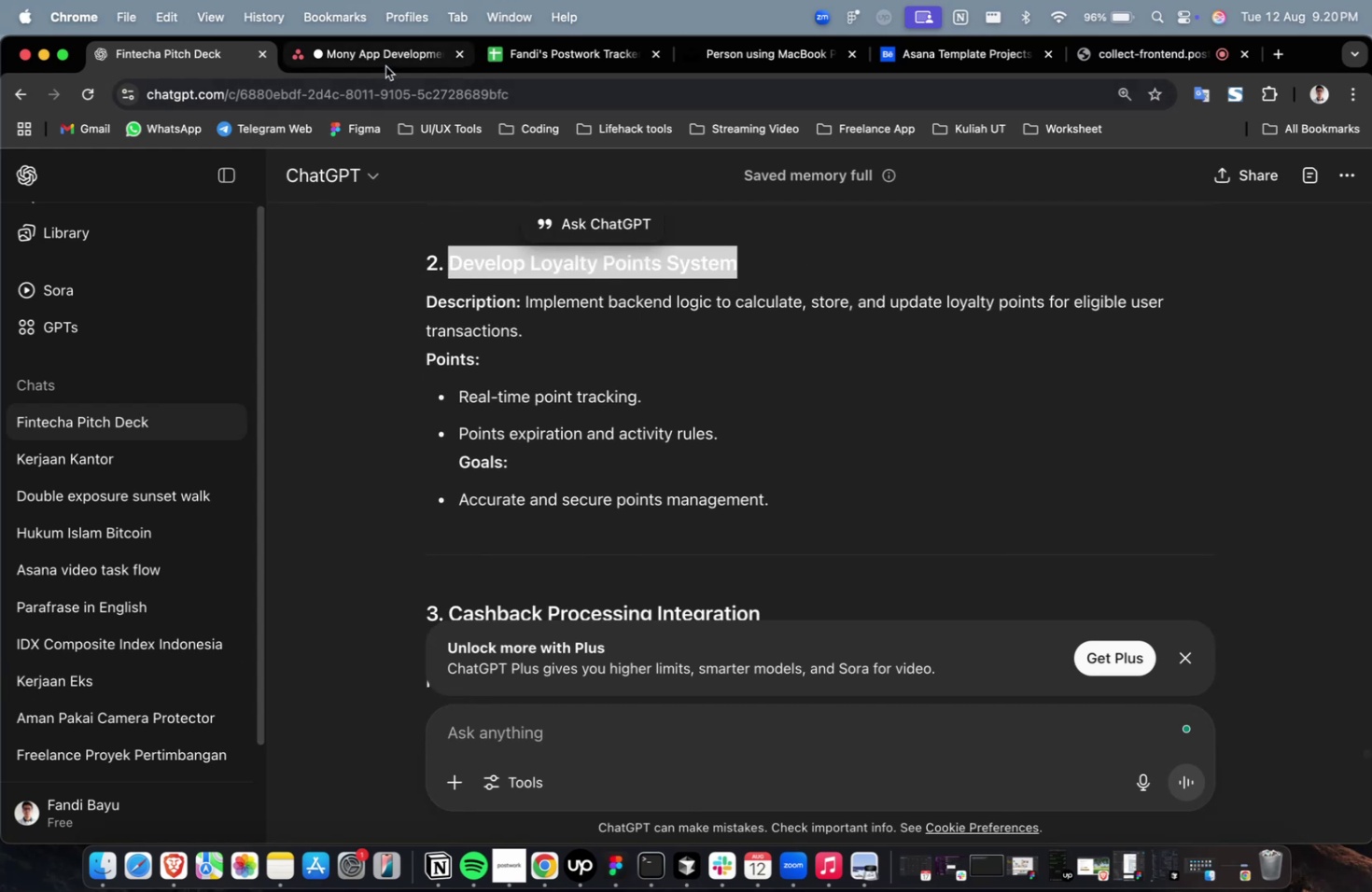 
left_click([385, 66])
 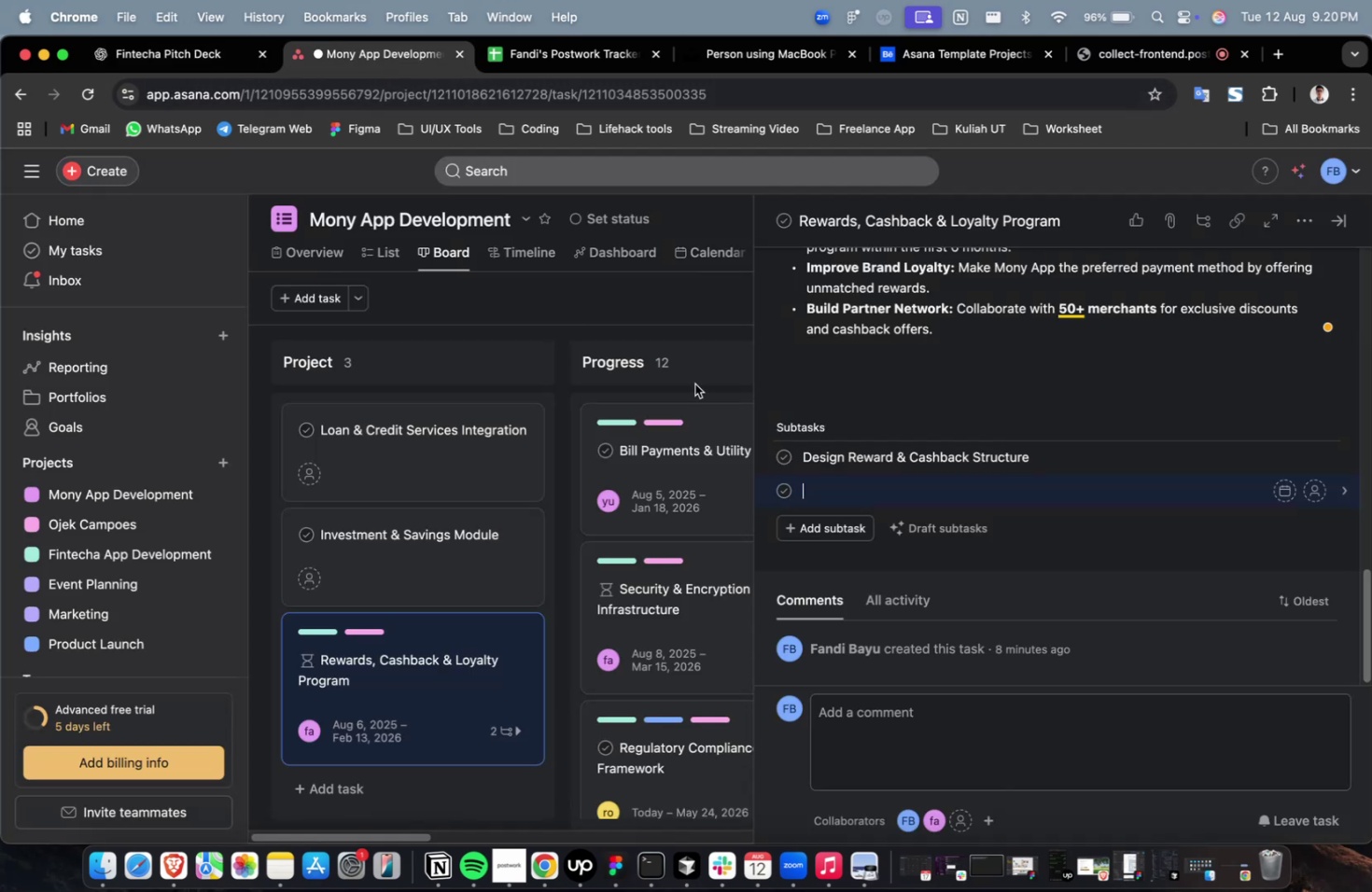 
key(Meta+CommandLeft)
 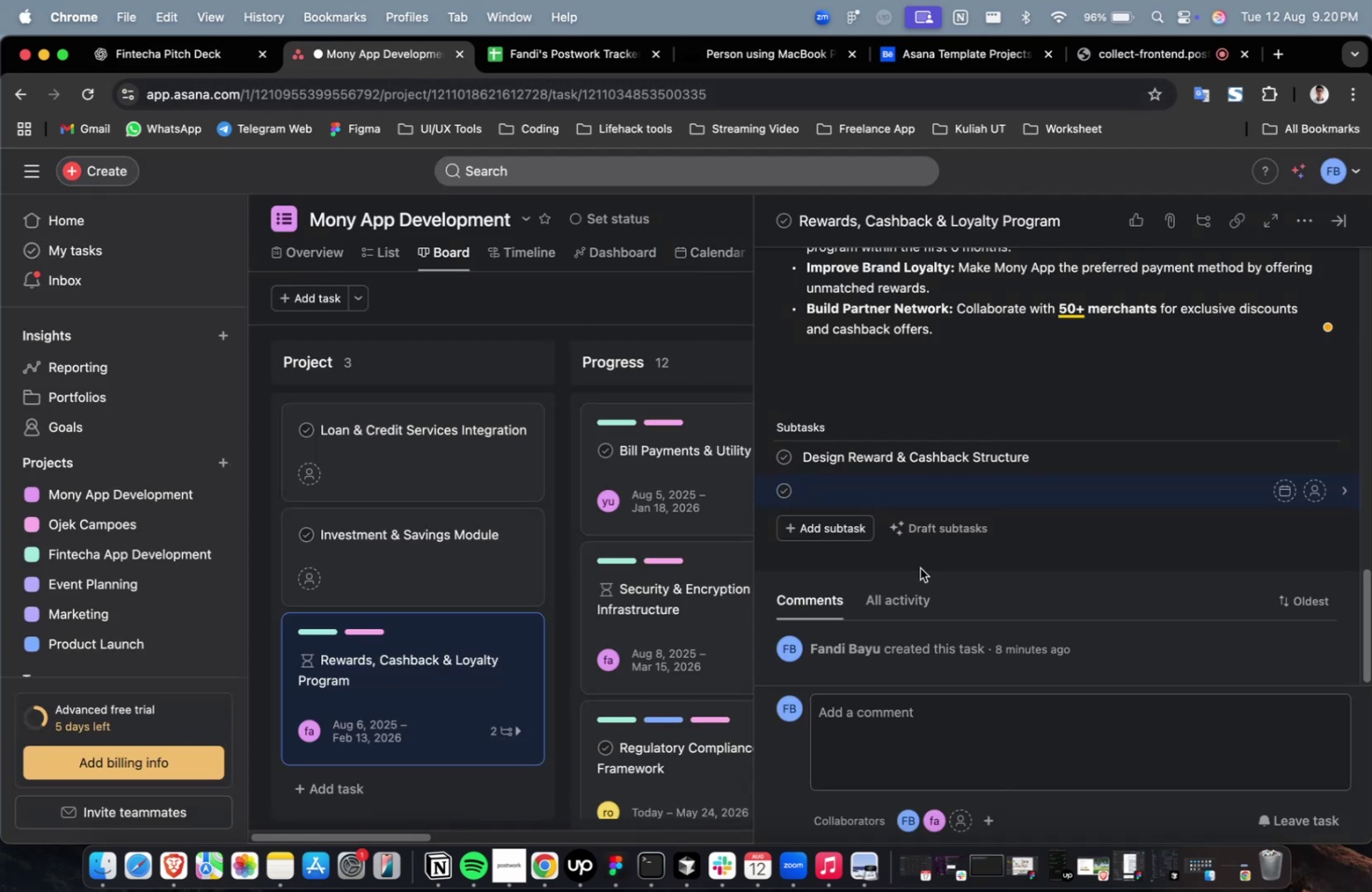 
key(Meta+V)
 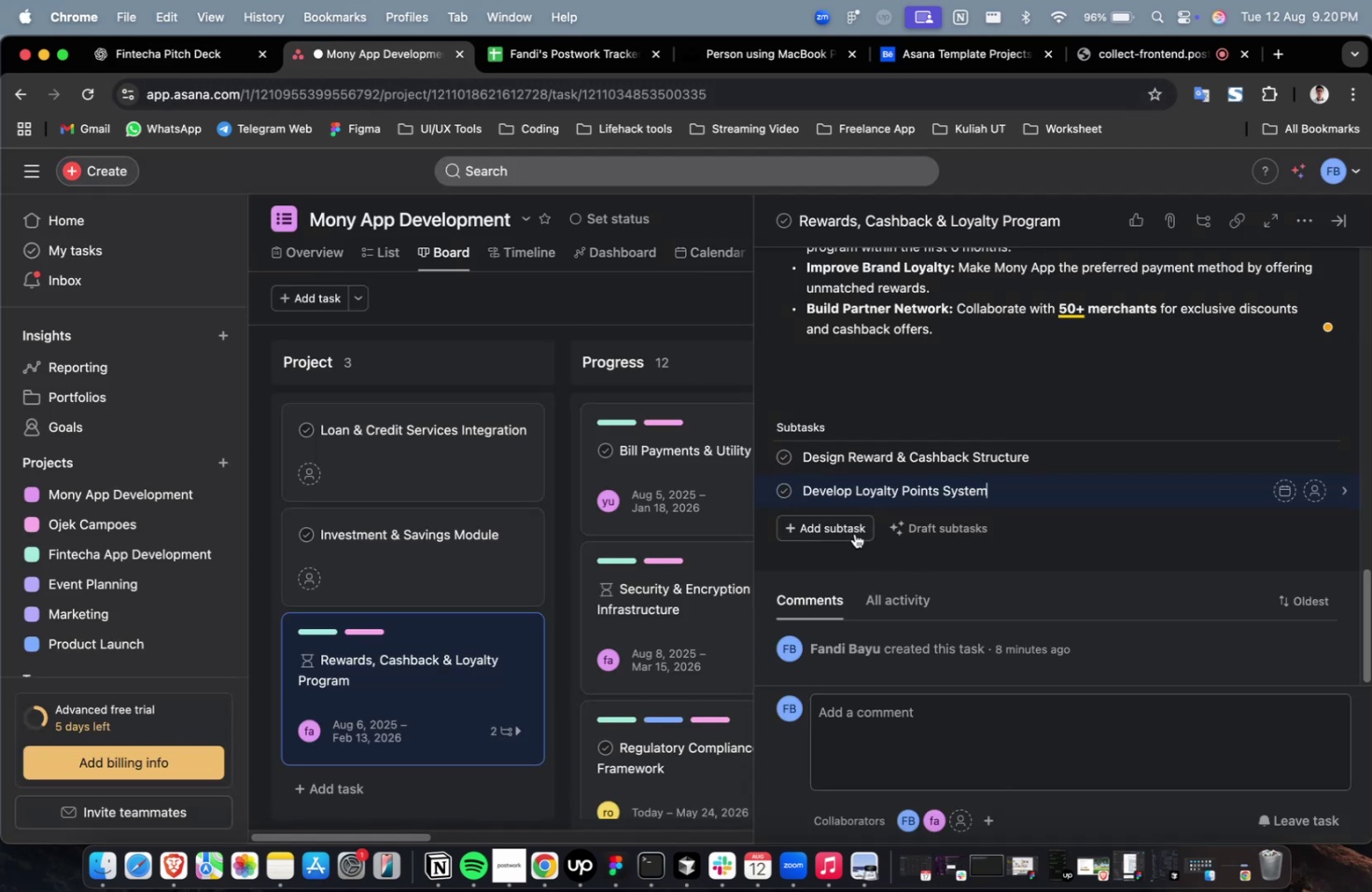 
left_click([854, 532])
 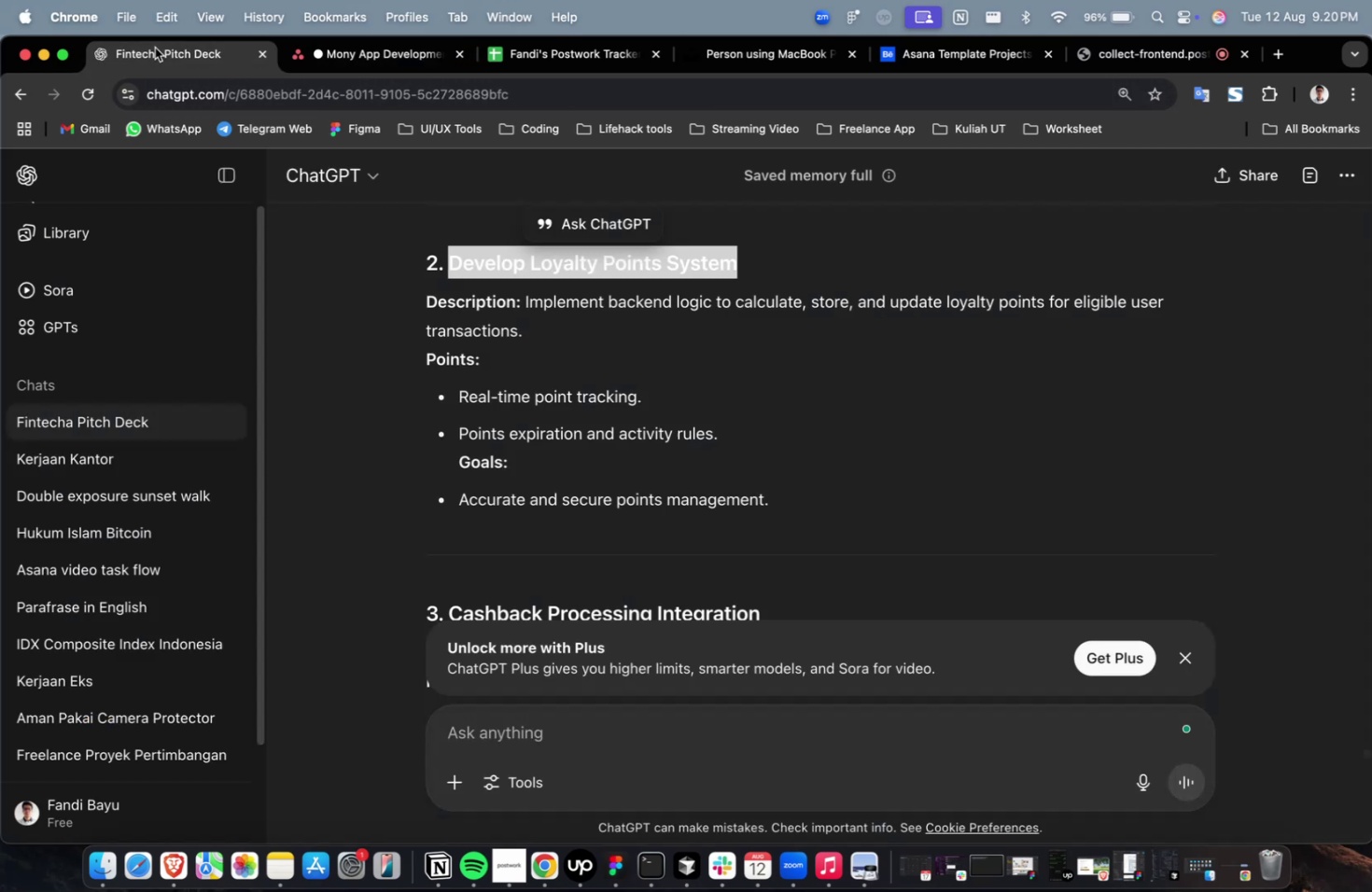 
scroll: coordinate [596, 379], scroll_direction: down, amount: 5.0
 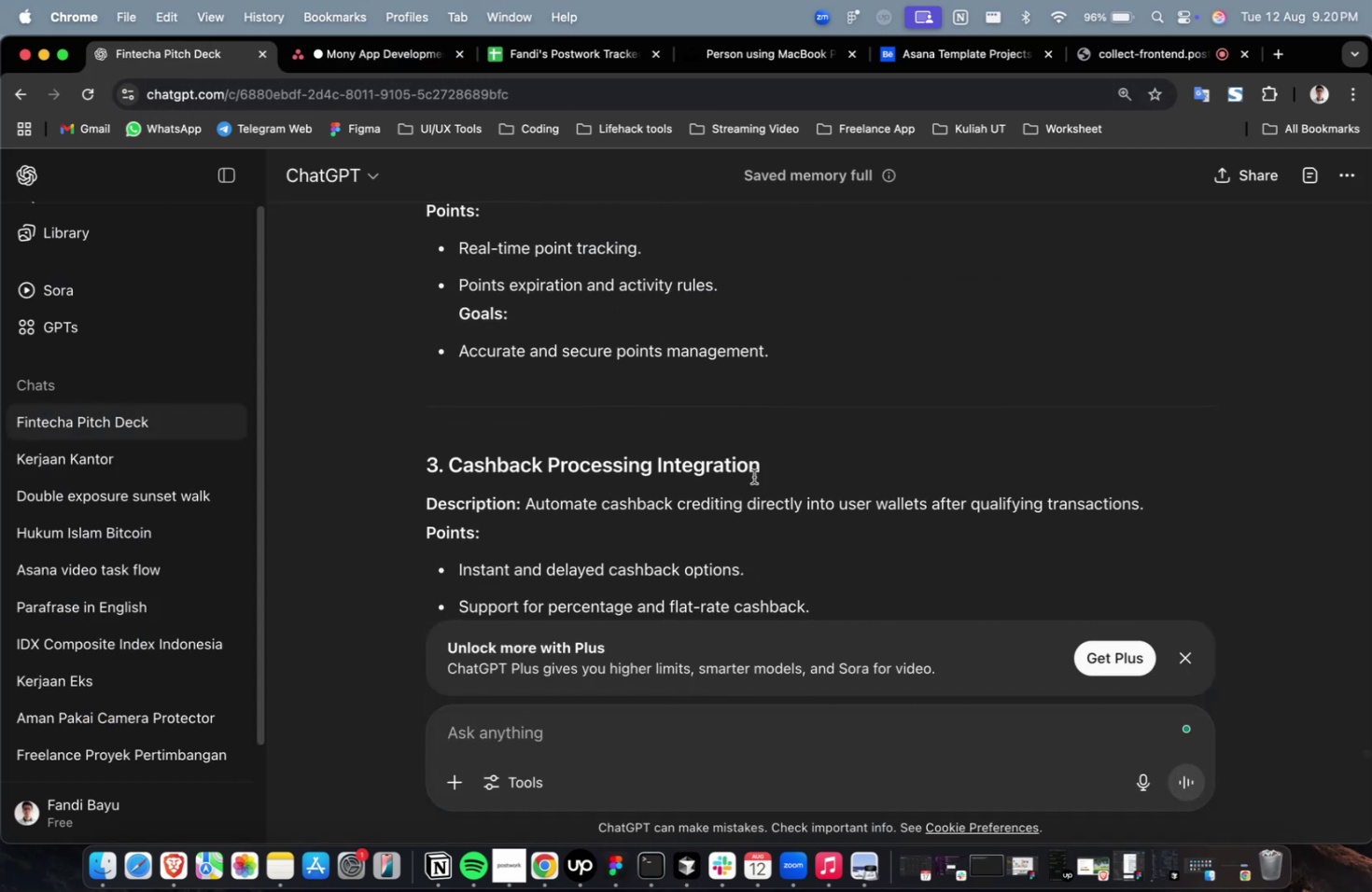 
left_click_drag(start_coordinate=[778, 472], to_coordinate=[453, 477])
 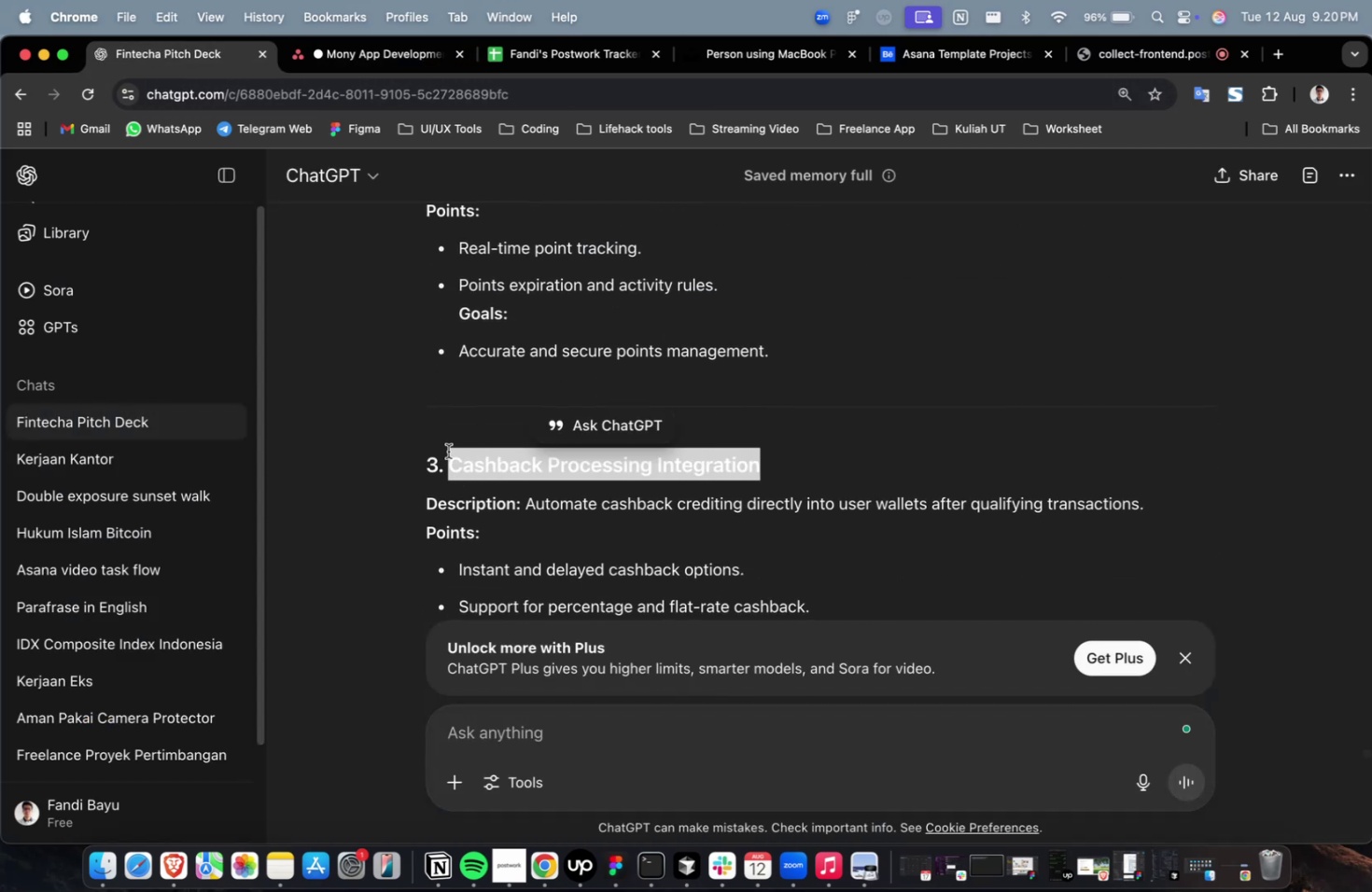 
key(Meta+C)
 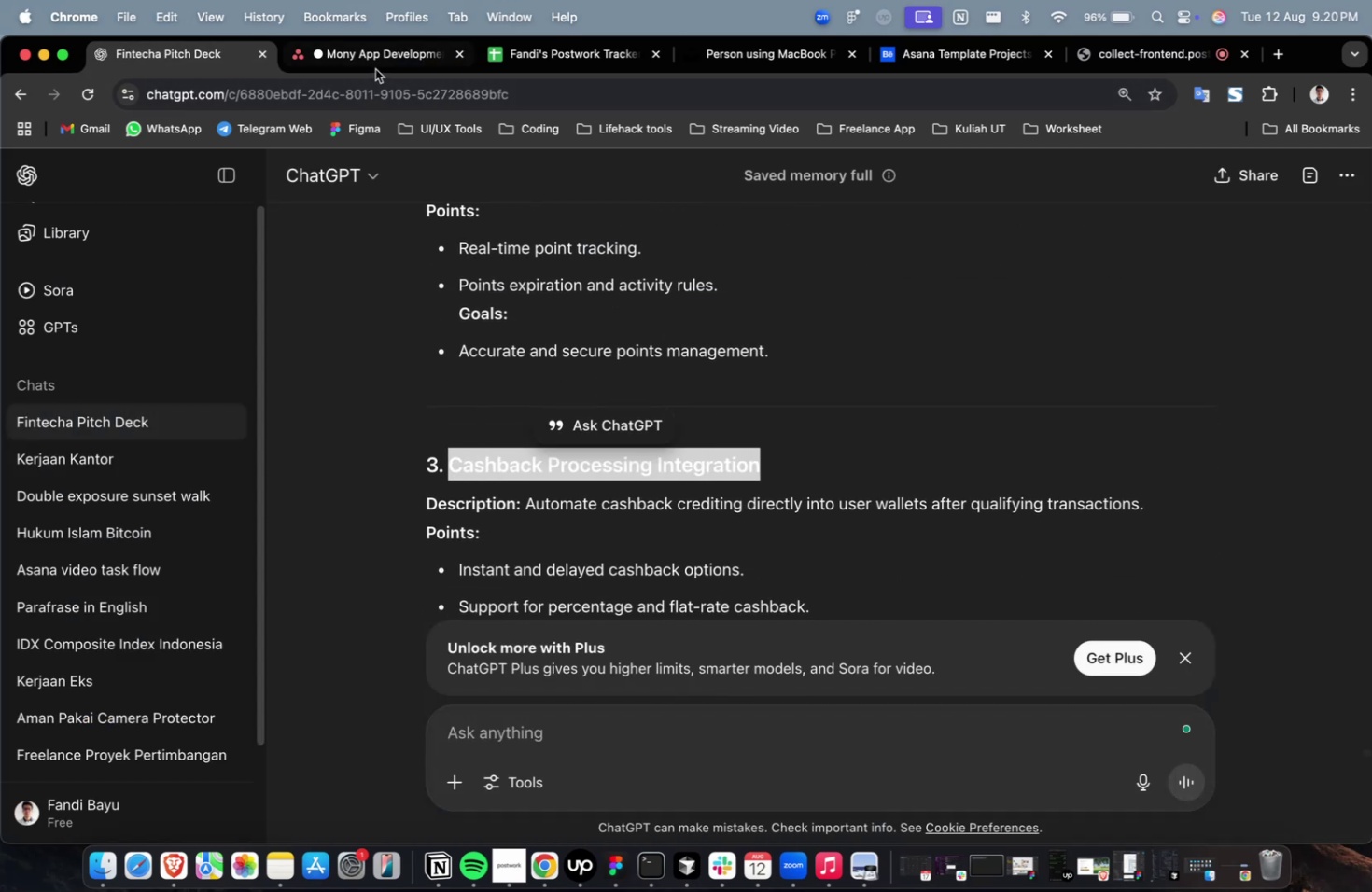 
left_click([375, 69])
 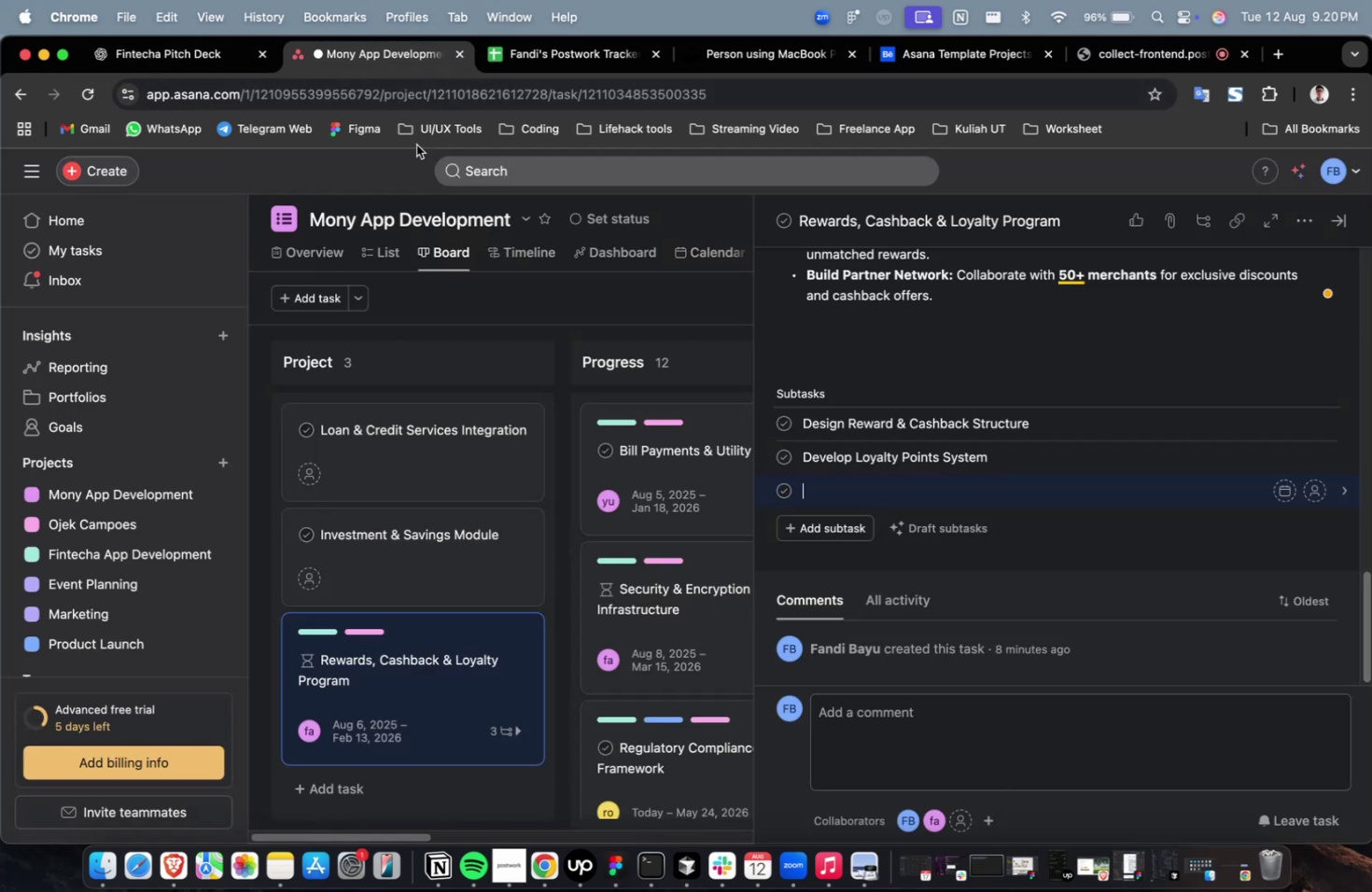 
key(Meta+V)
 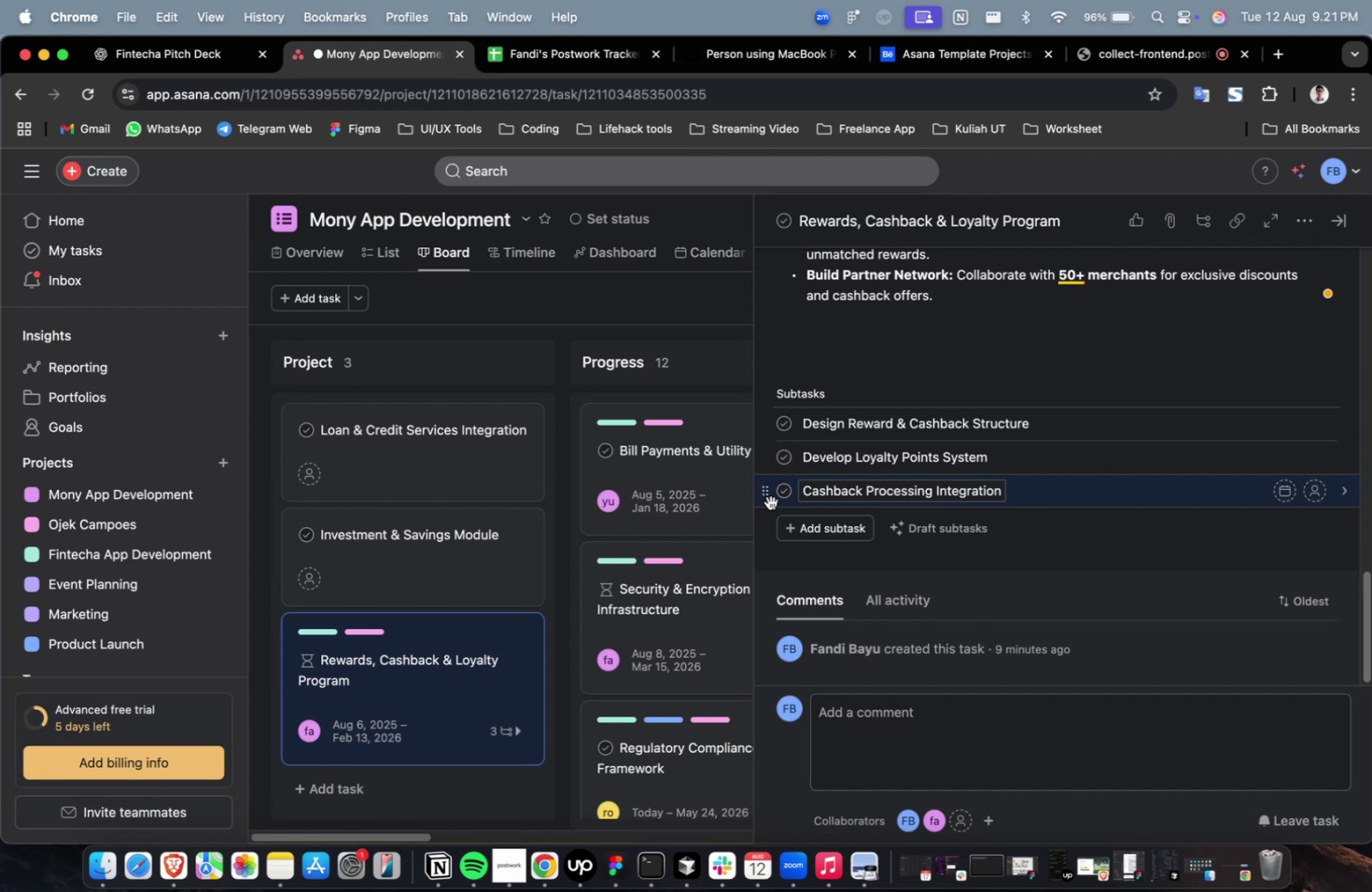 
wait(49.67)
 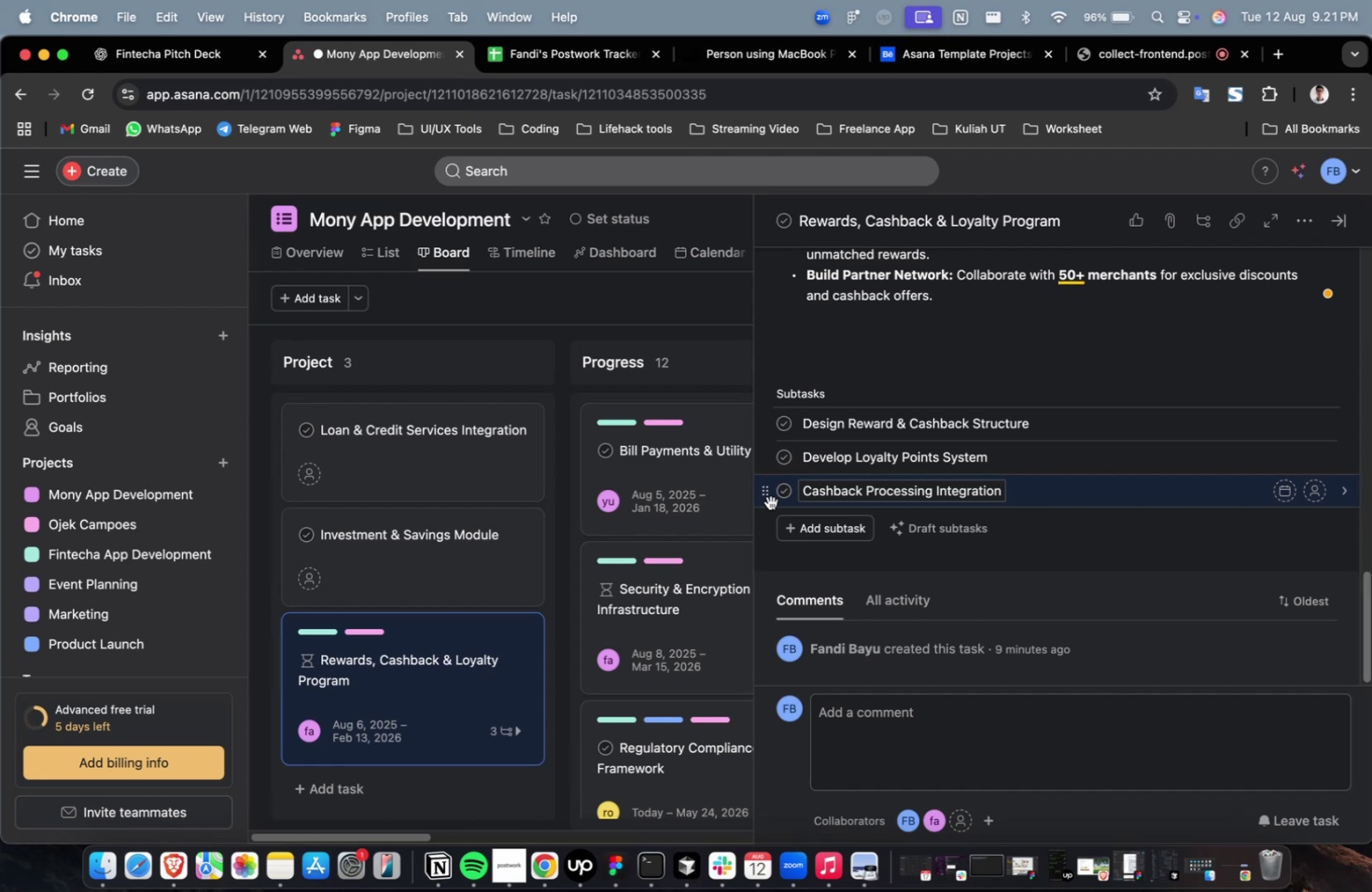 
left_click([837, 531])
 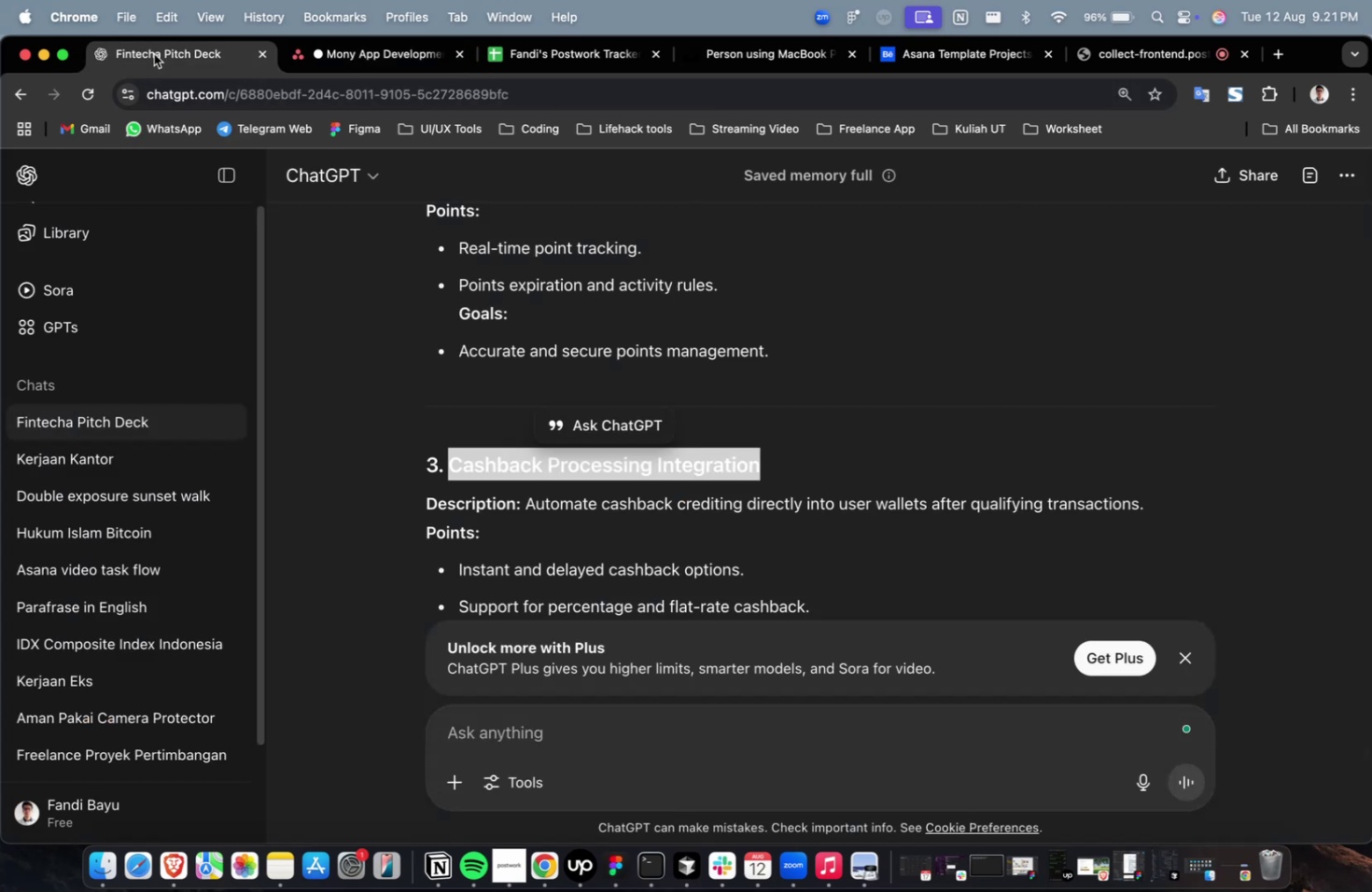 
scroll: coordinate [669, 421], scroll_direction: down, amount: 9.0
 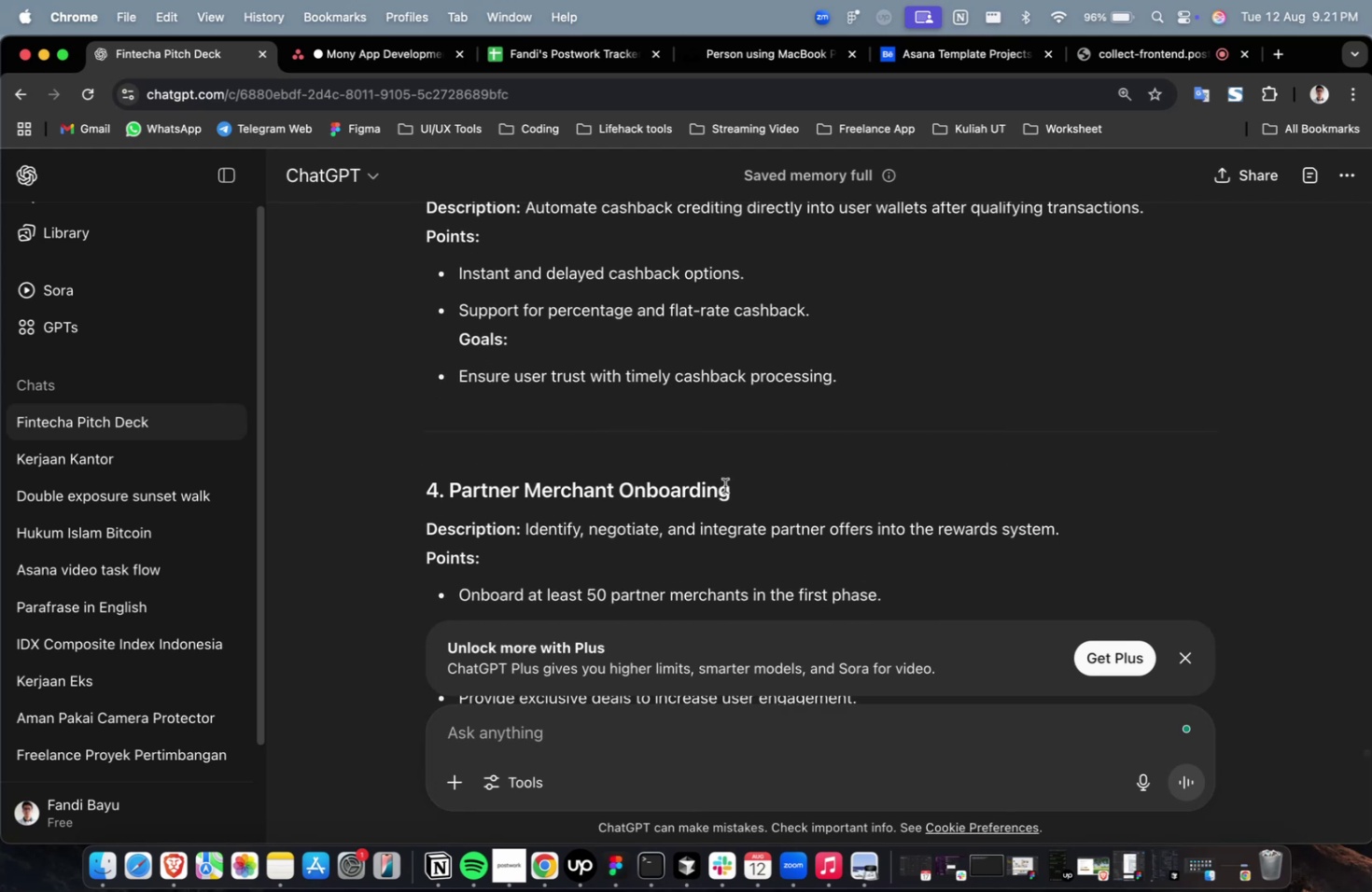 
left_click_drag(start_coordinate=[725, 485], to_coordinate=[521, 508])
 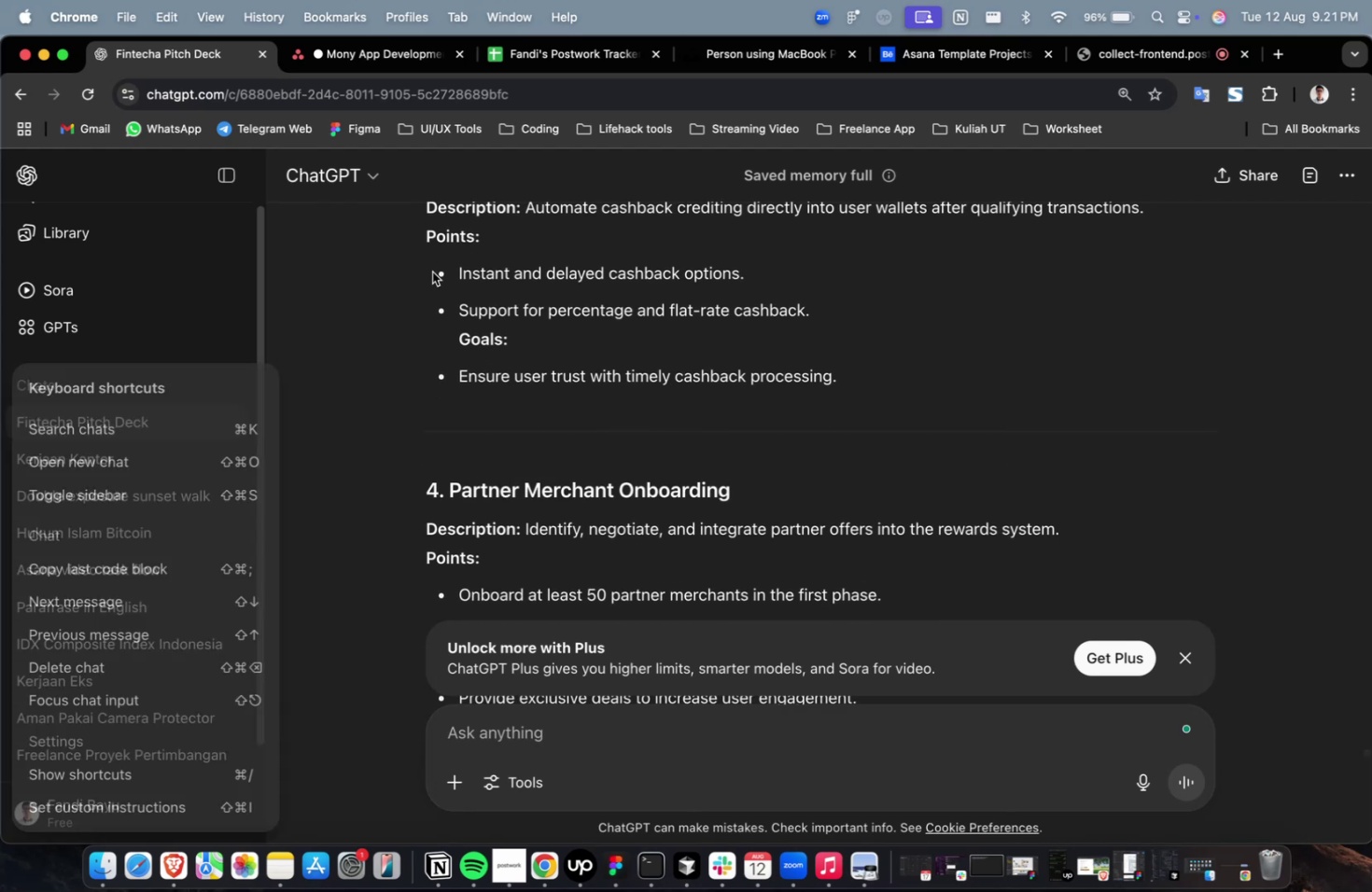 
key(Meta+C)
 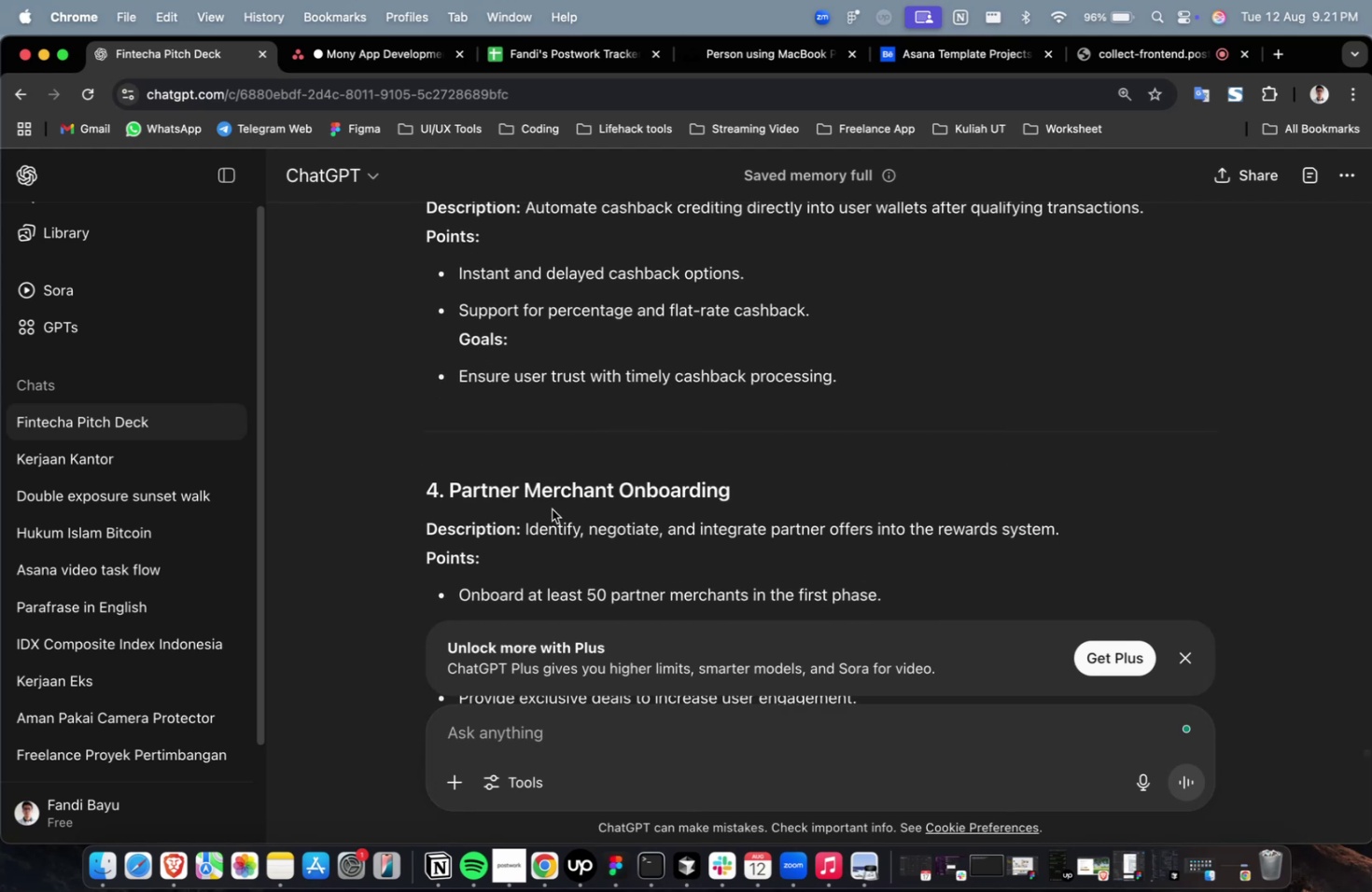 
key(Meta+C)
 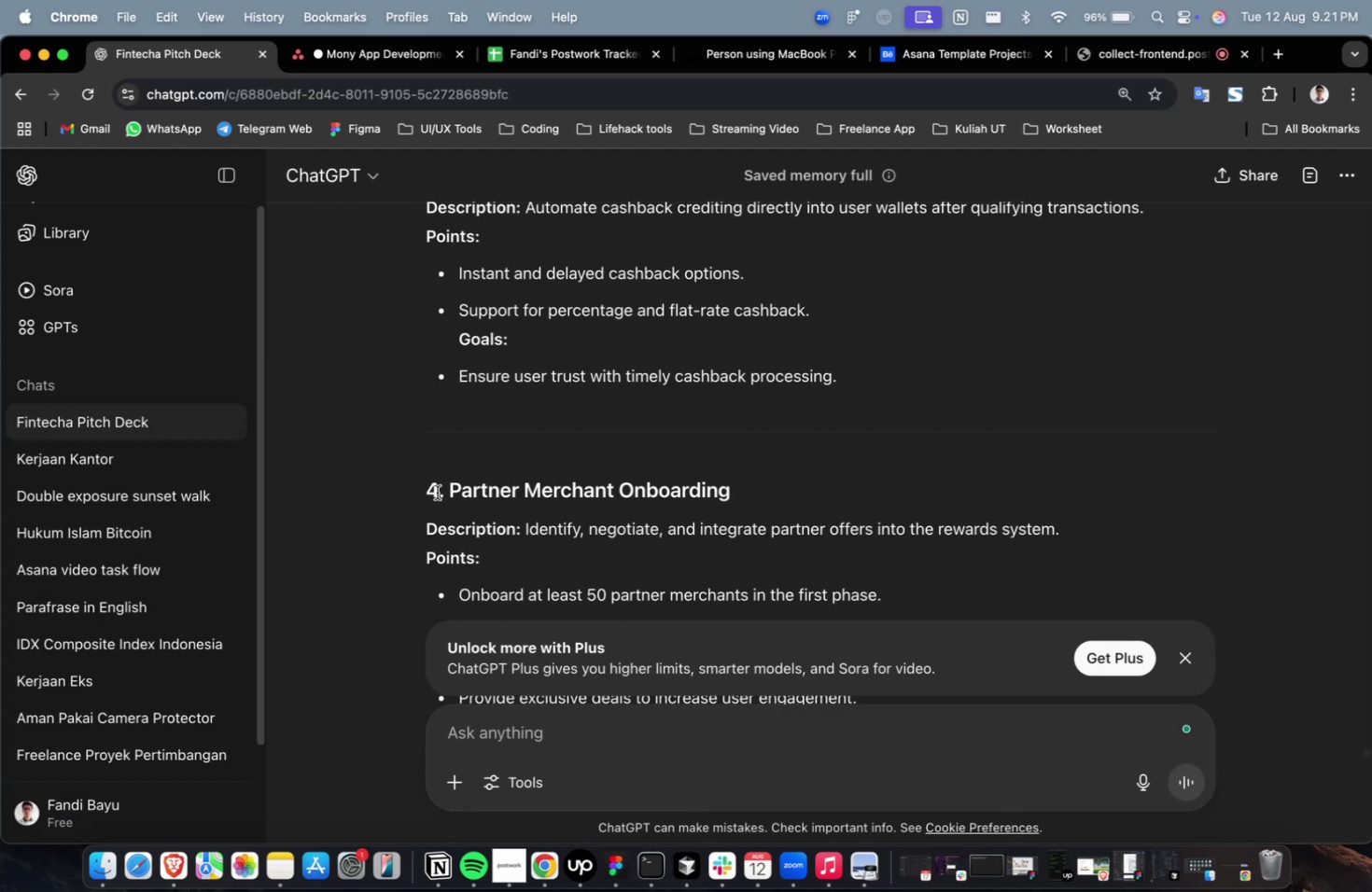 
left_click_drag(start_coordinate=[450, 488], to_coordinate=[842, 501])
 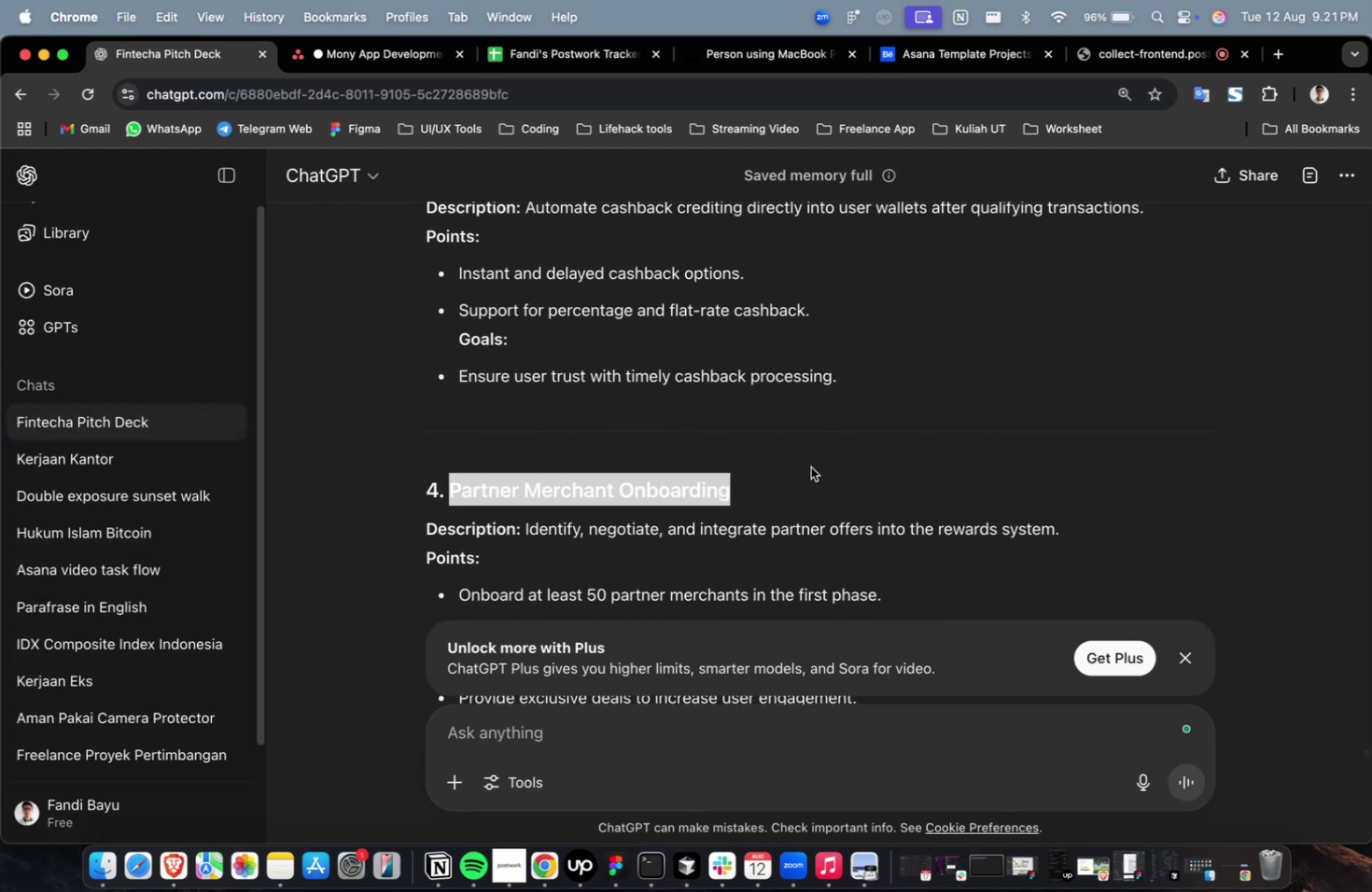 
key(Meta+C)
 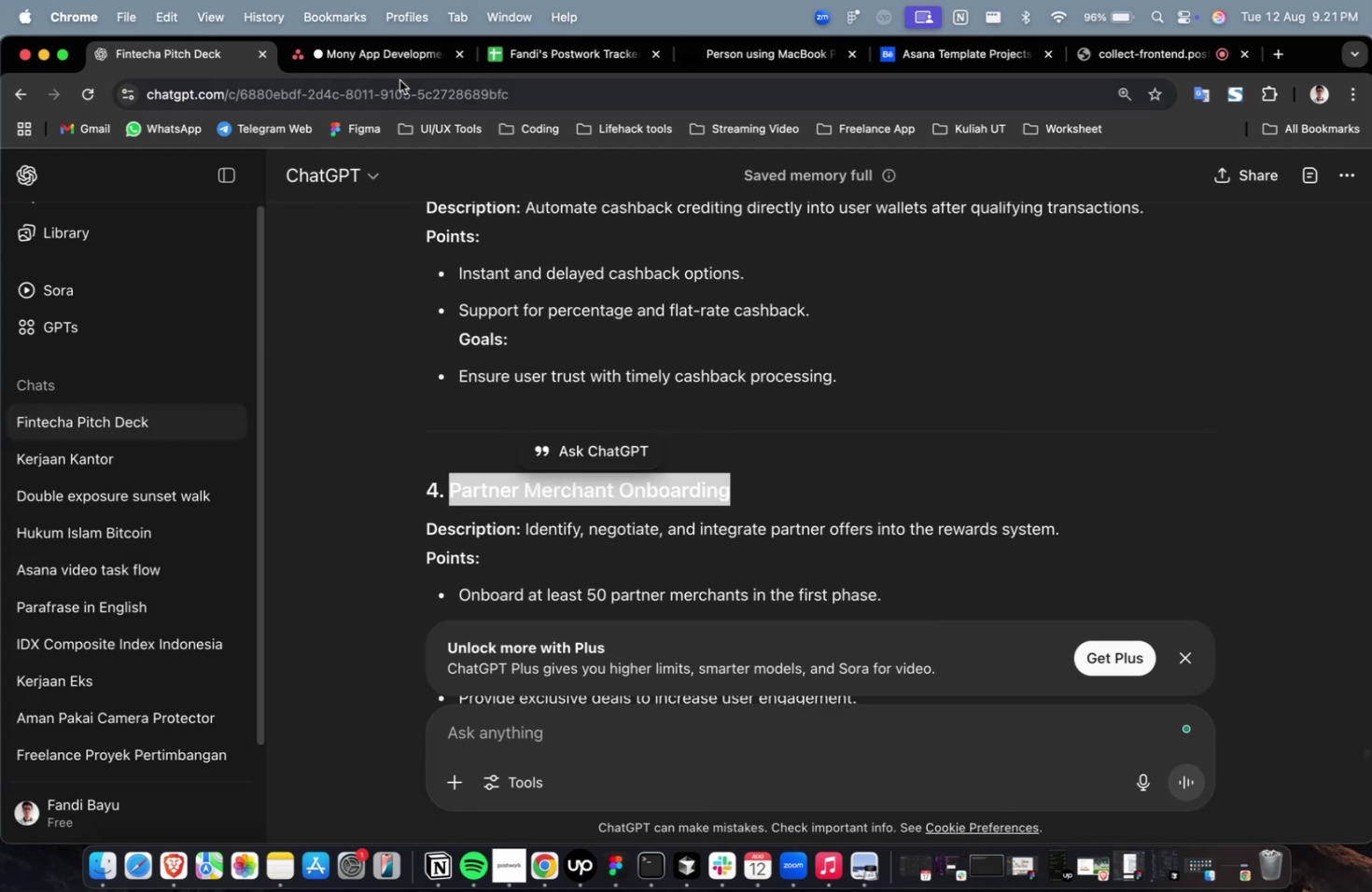 
key(Meta+CommandLeft)
 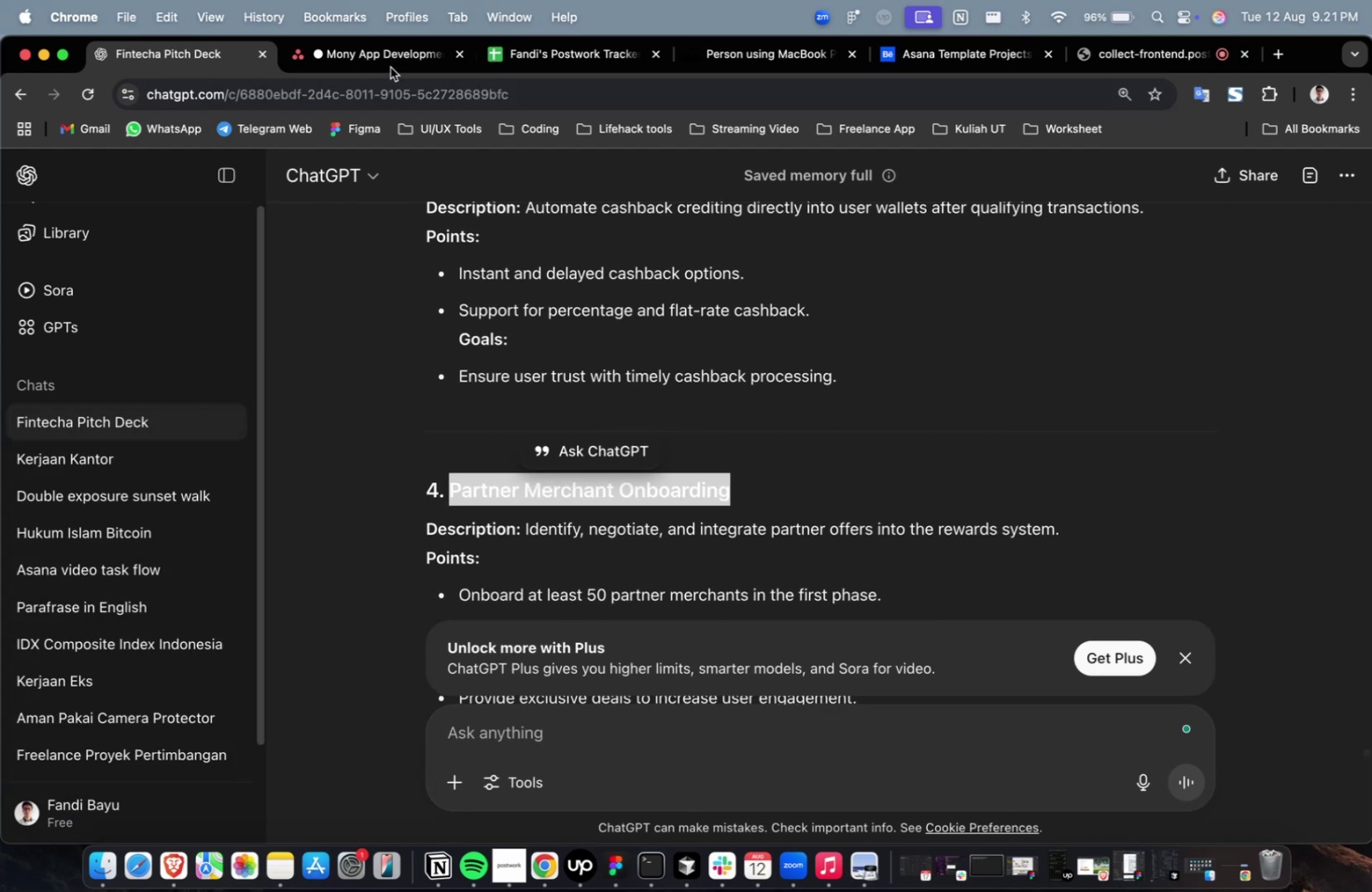 
key(Meta+C)
 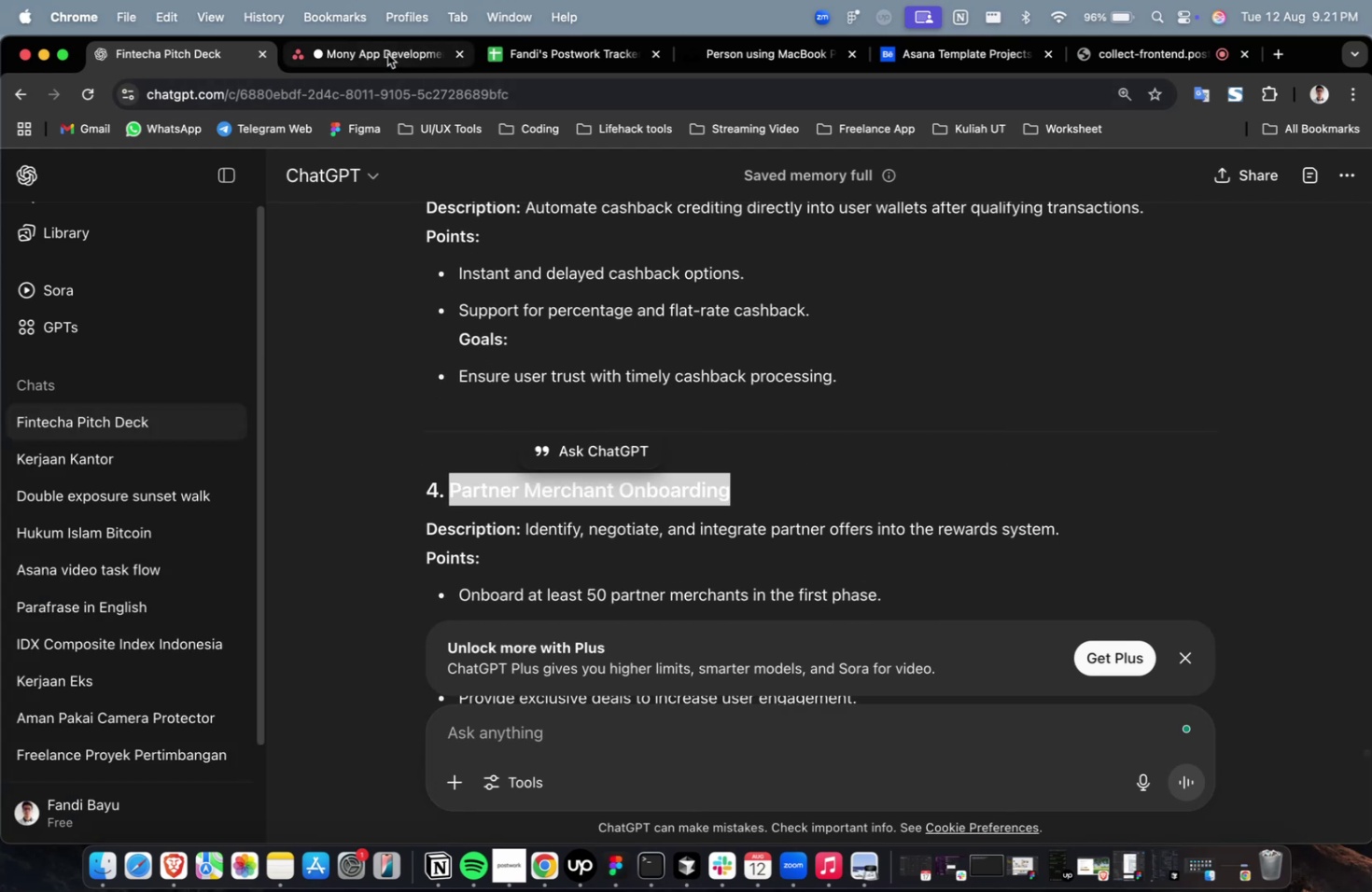 
left_click([387, 54])
 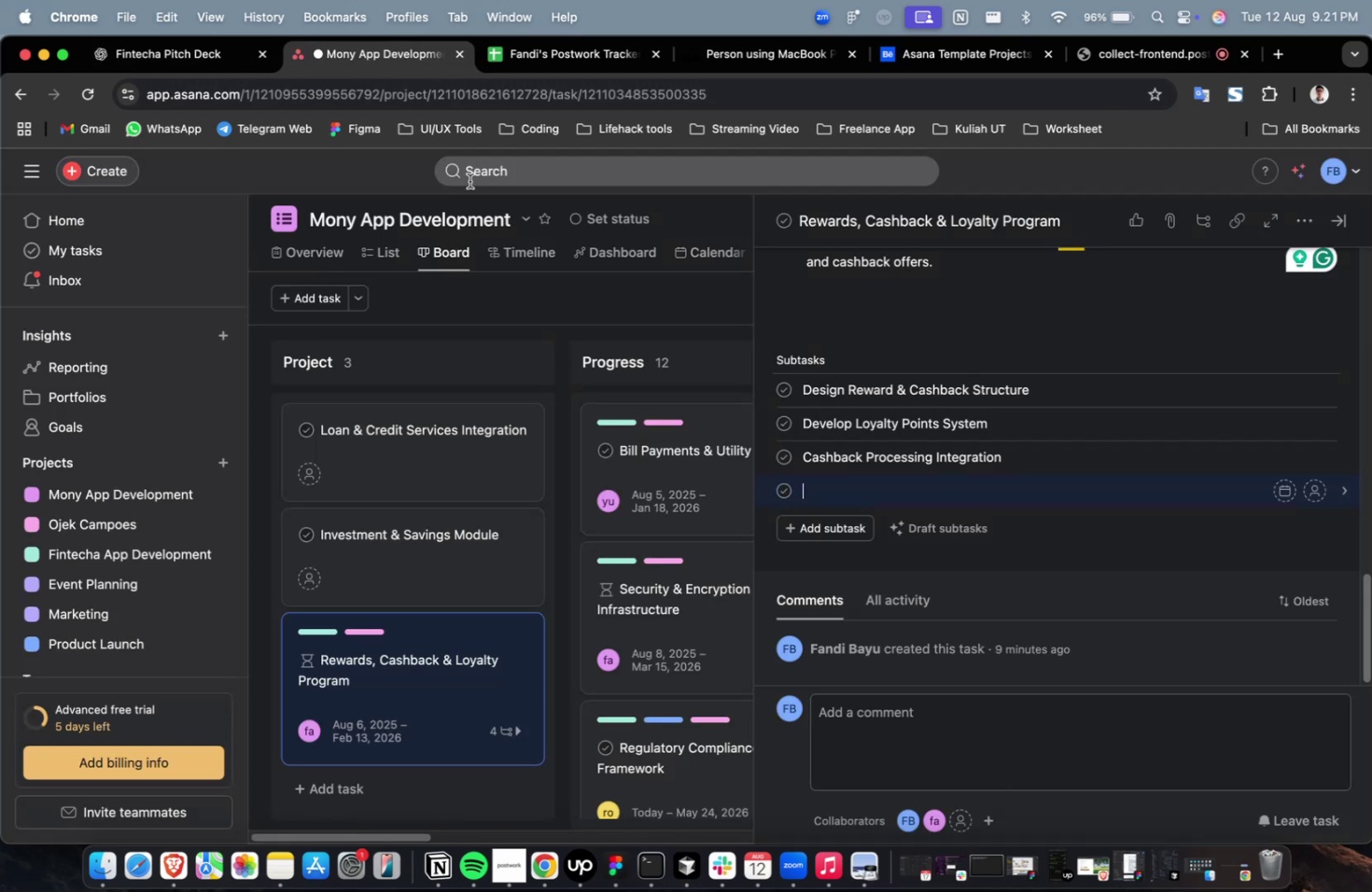 
key(Meta+V)
 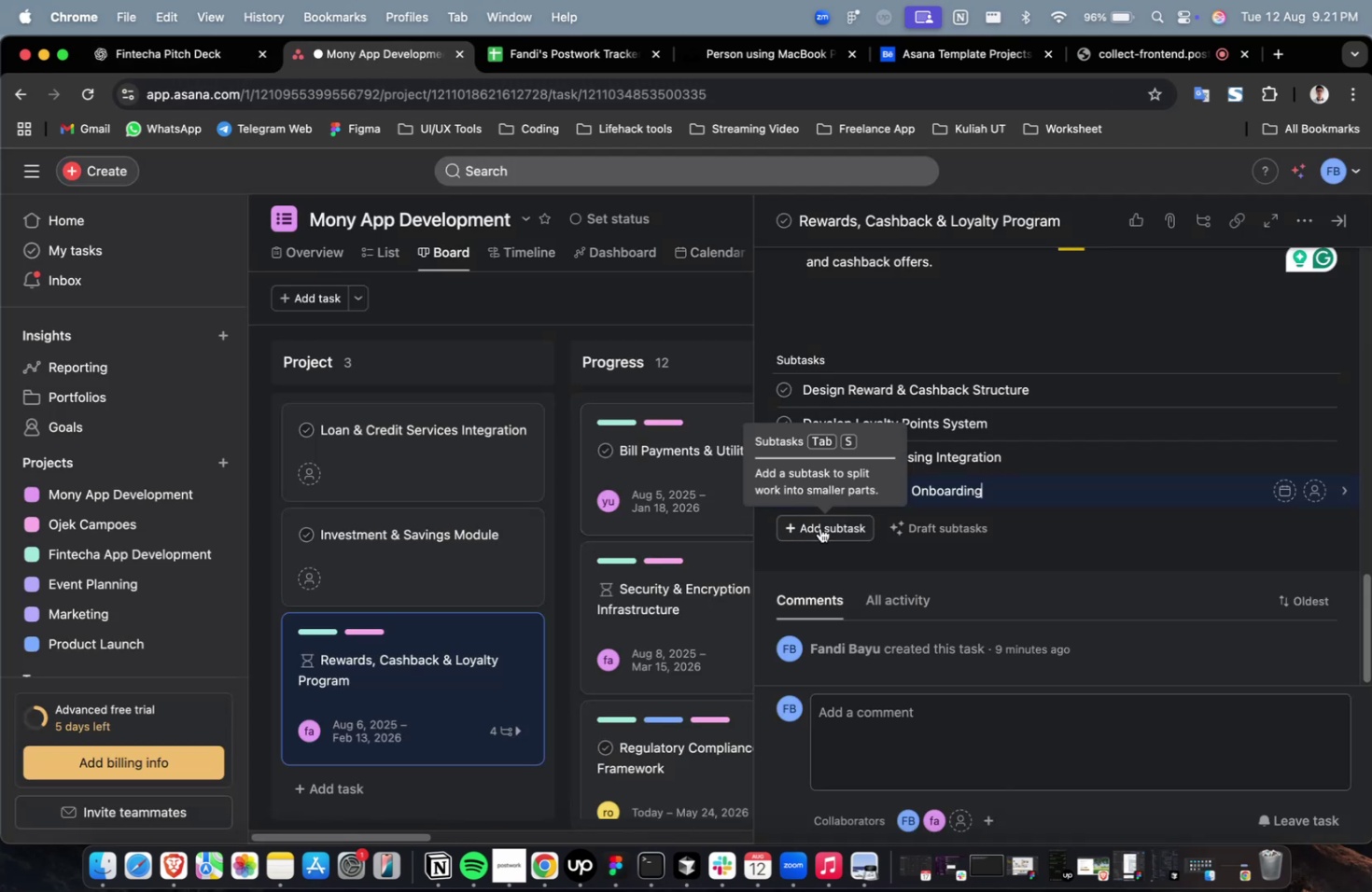 
left_click([819, 527])
 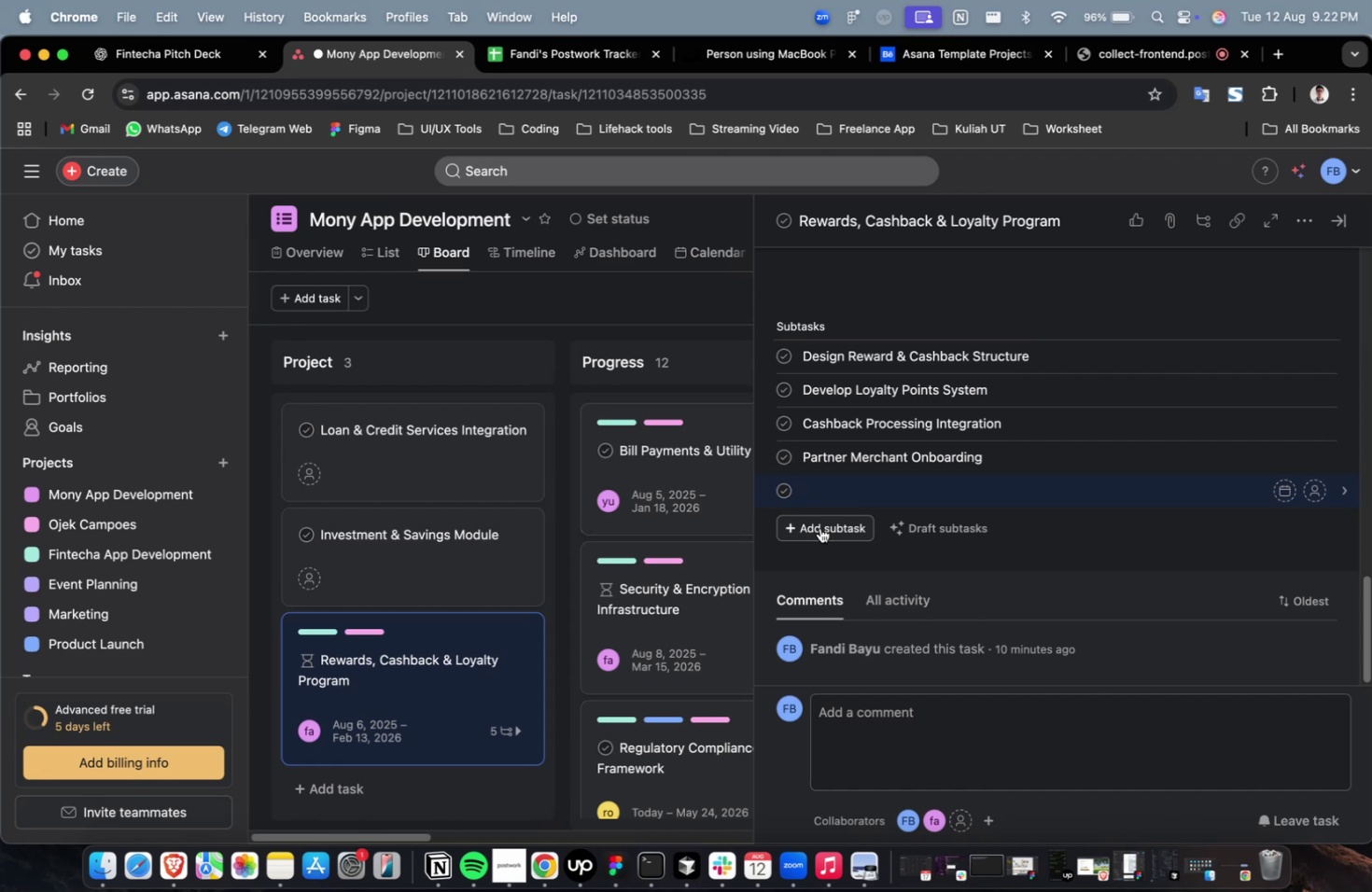 
wait(37.84)
 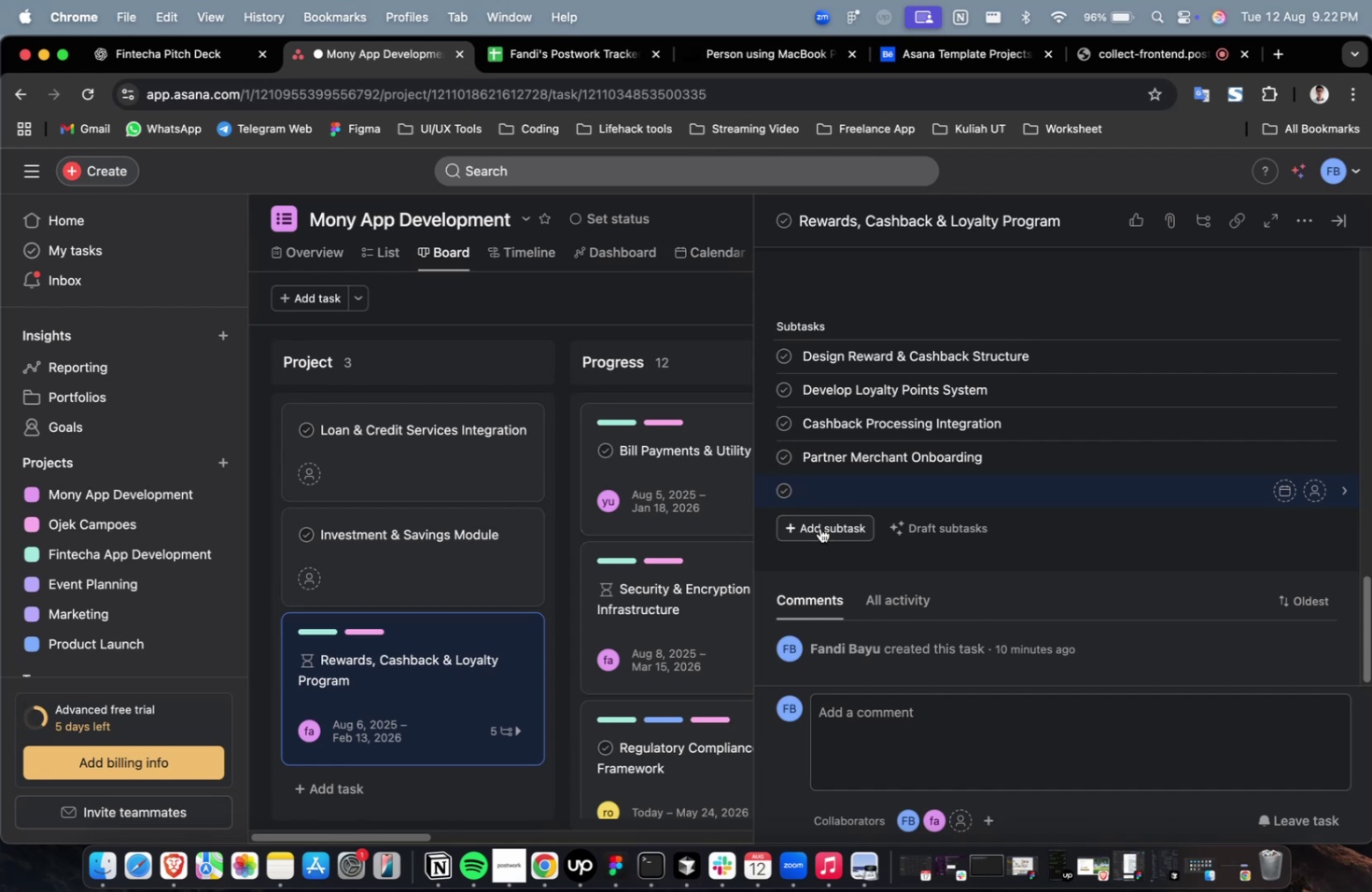 
scroll: coordinate [603, 425], scroll_direction: down, amount: 8.0
 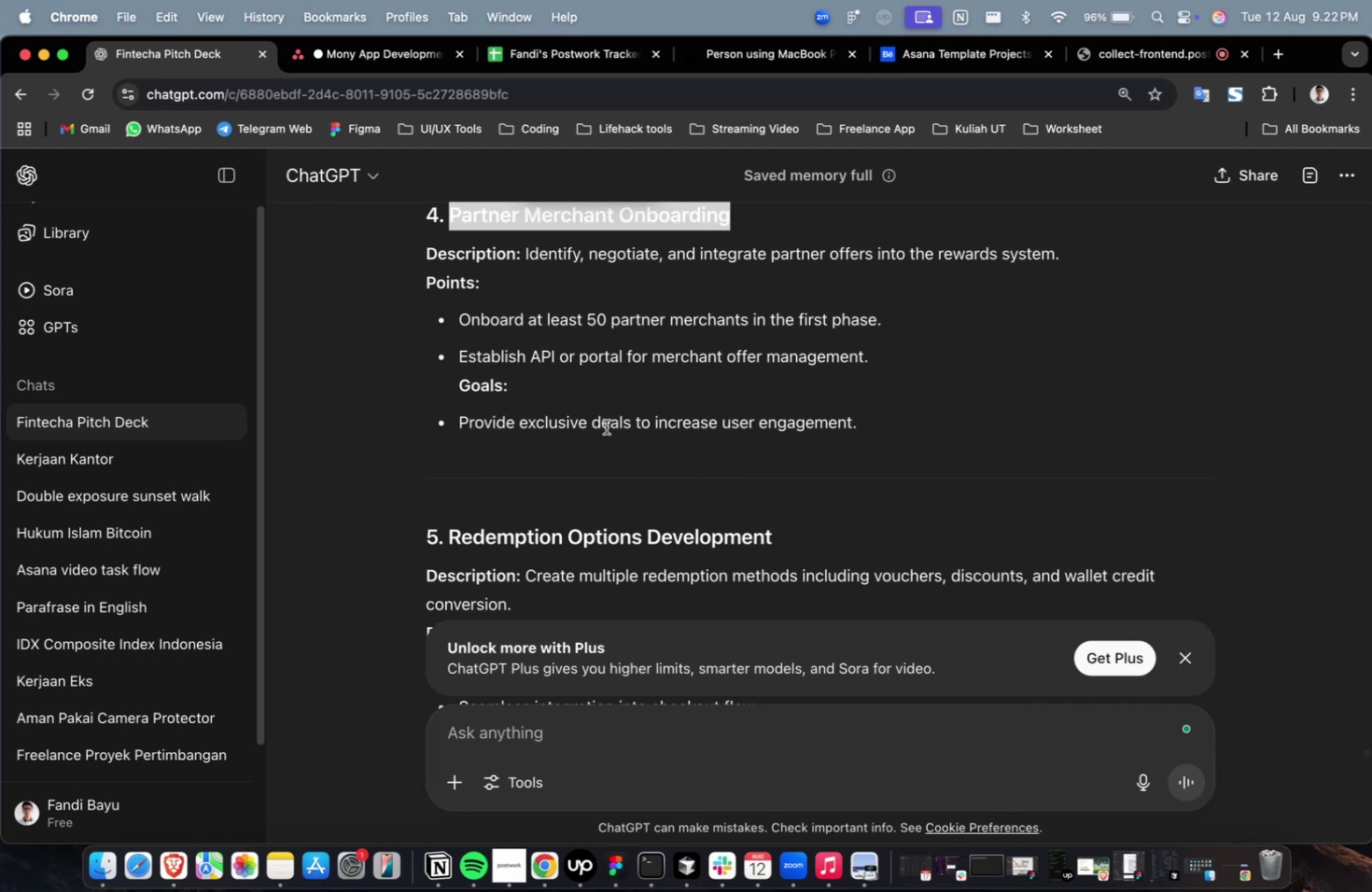 
wait(7.87)
 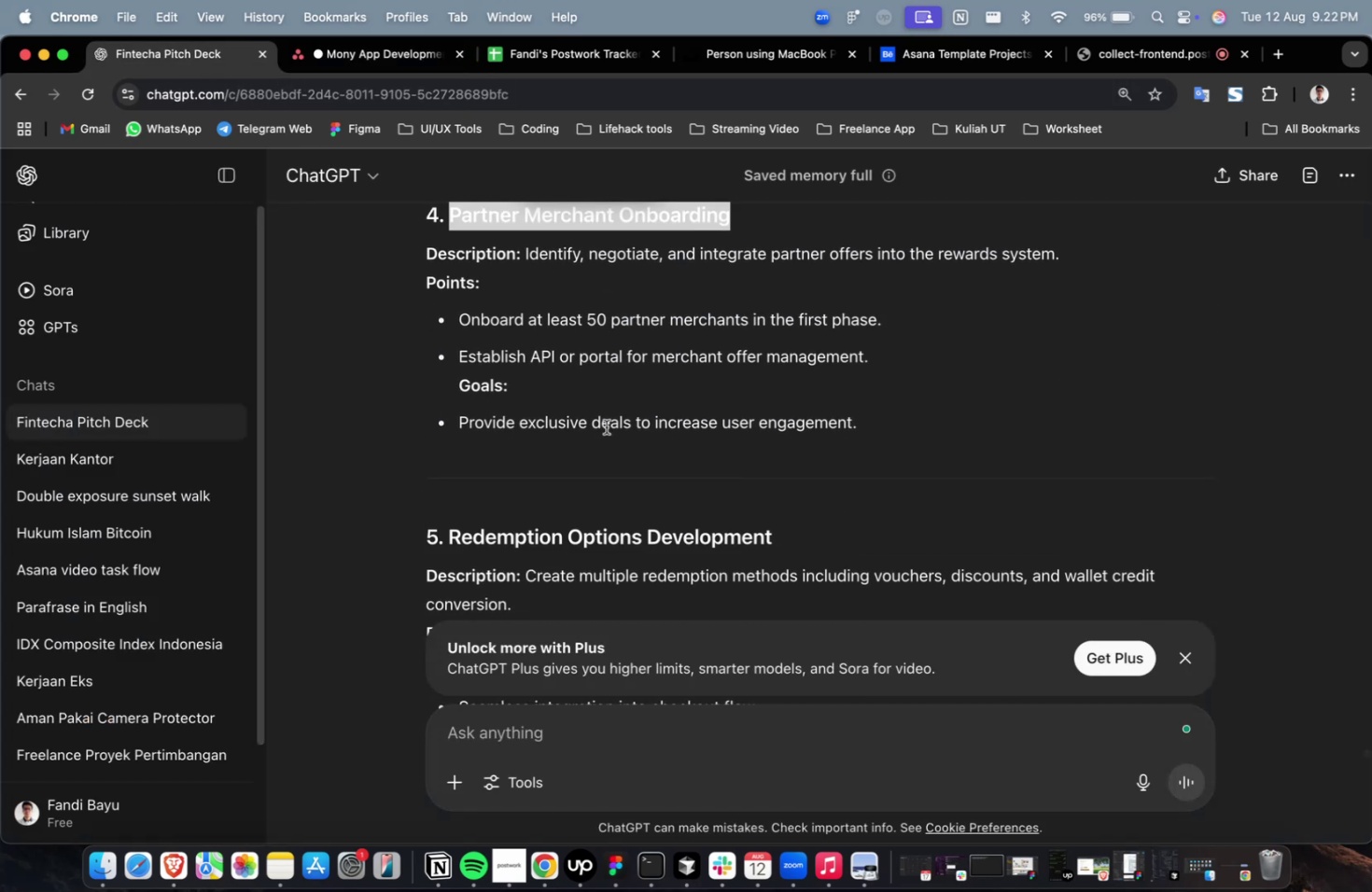 
scroll: coordinate [640, 330], scroll_direction: down, amount: 2.0
 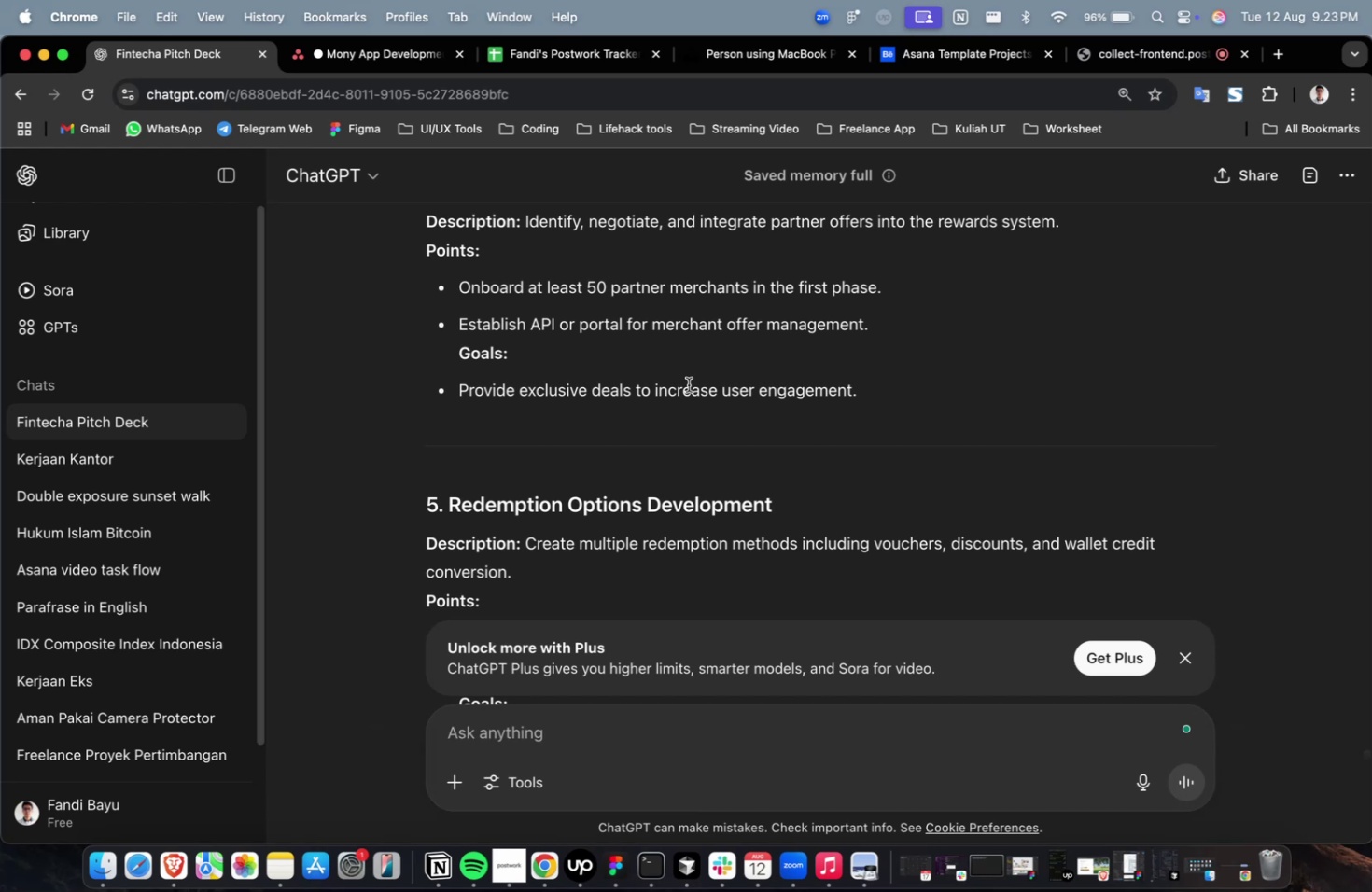 
wait(52.81)
 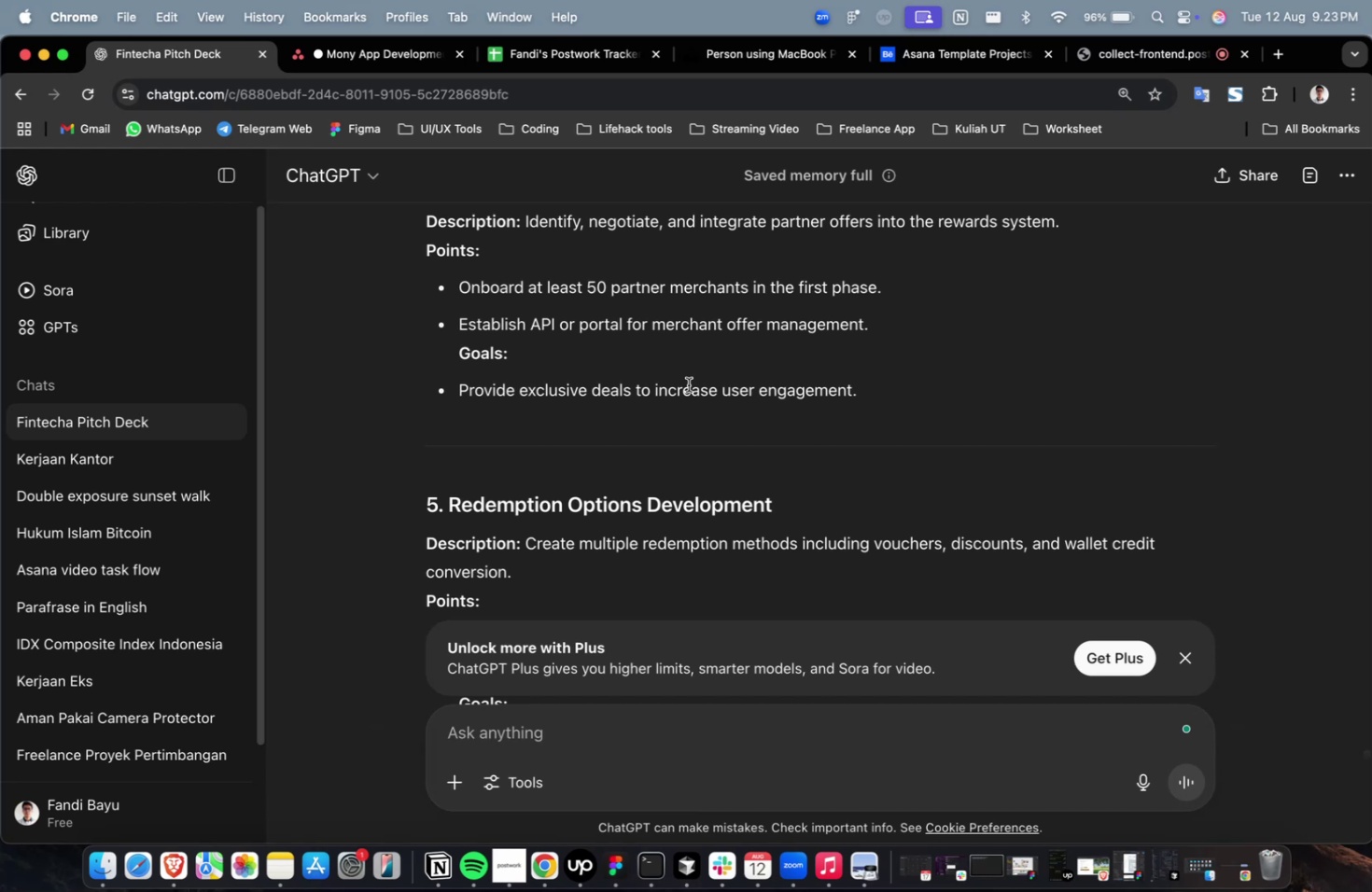 
scroll: coordinate [821, 343], scroll_direction: down, amount: 2.0
 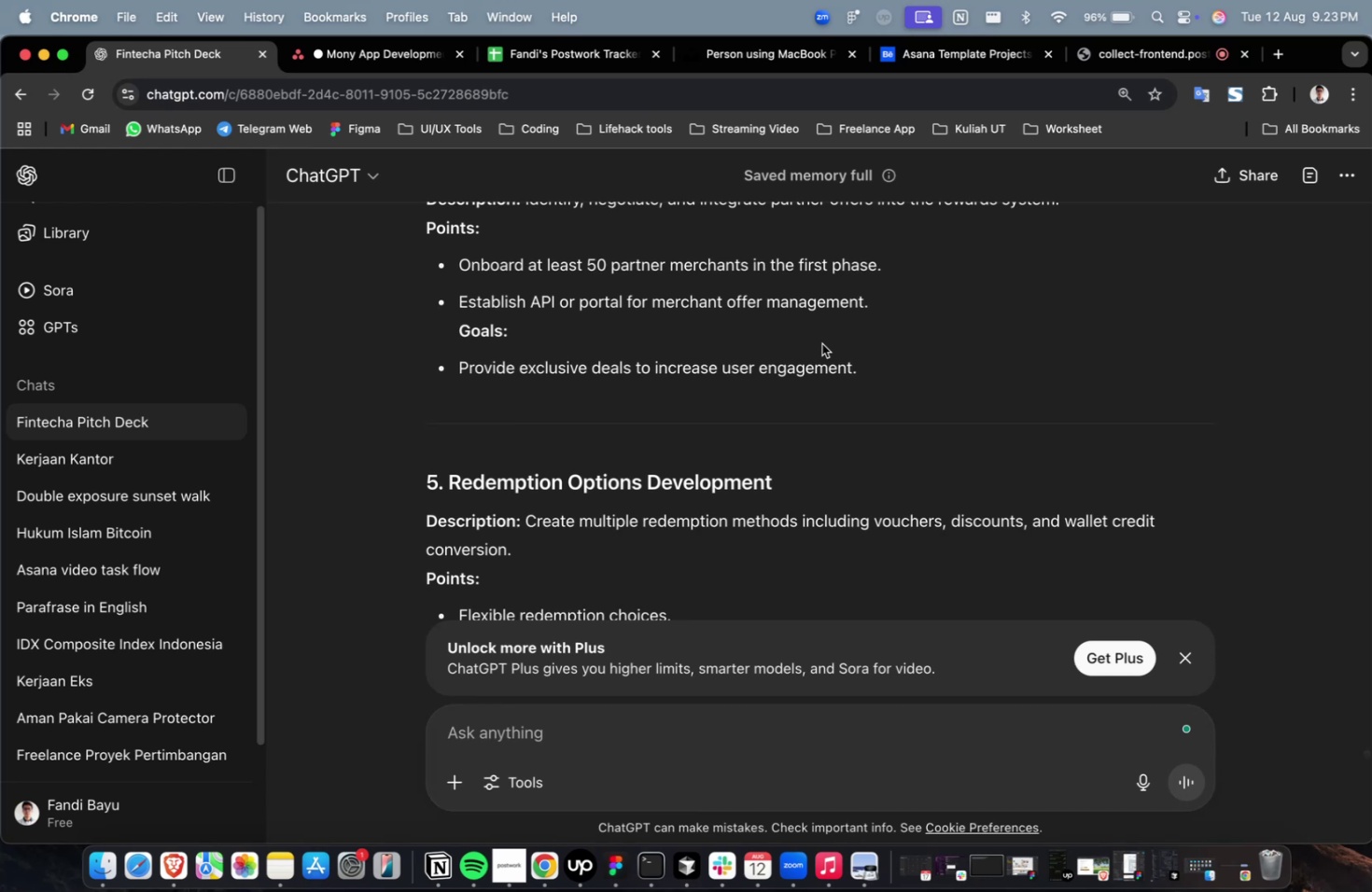 
wait(15.76)
 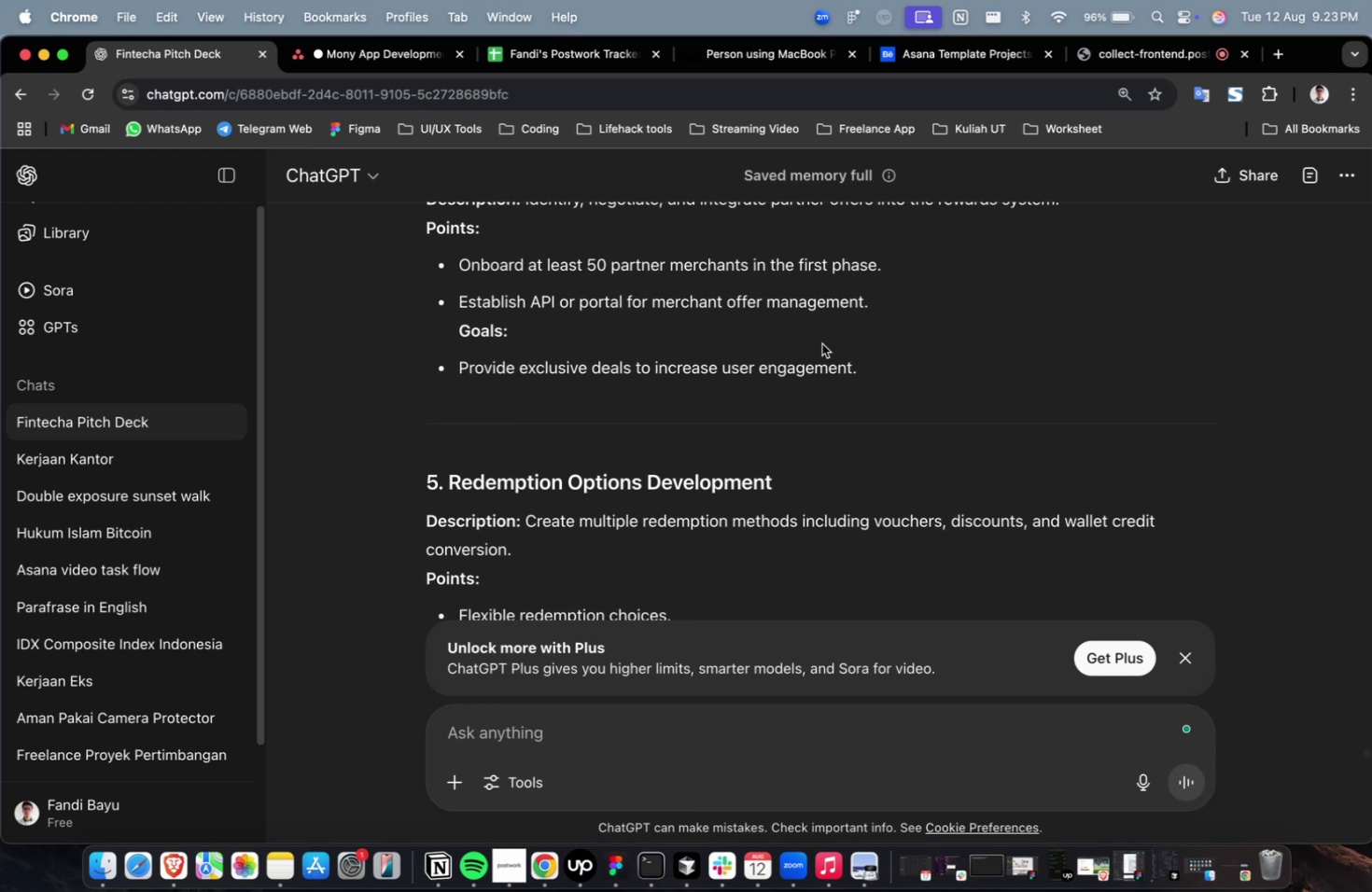 
scroll: coordinate [821, 343], scroll_direction: down, amount: 4.0
 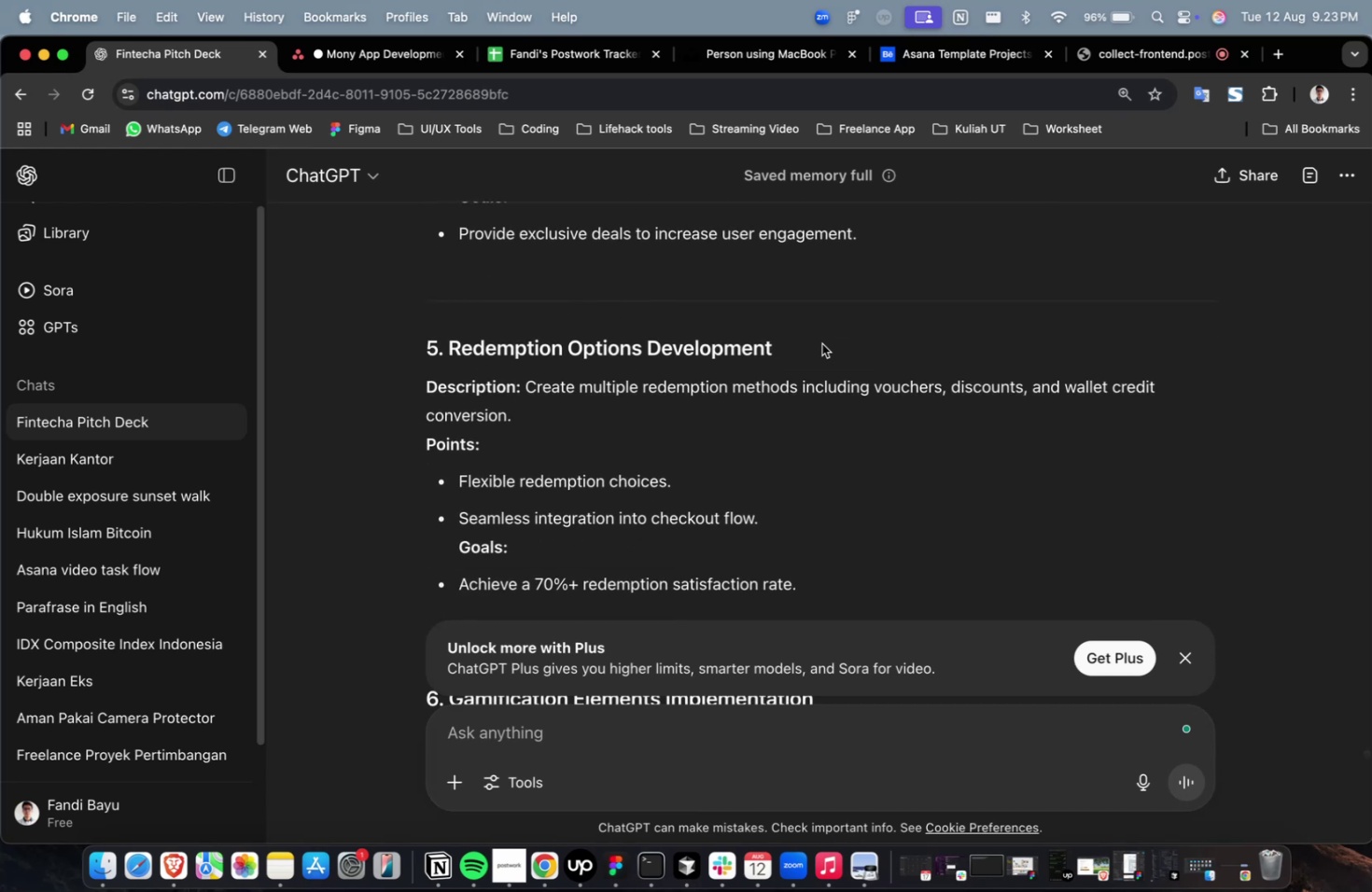 
scroll: coordinate [821, 346], scroll_direction: up, amount: 3.0
 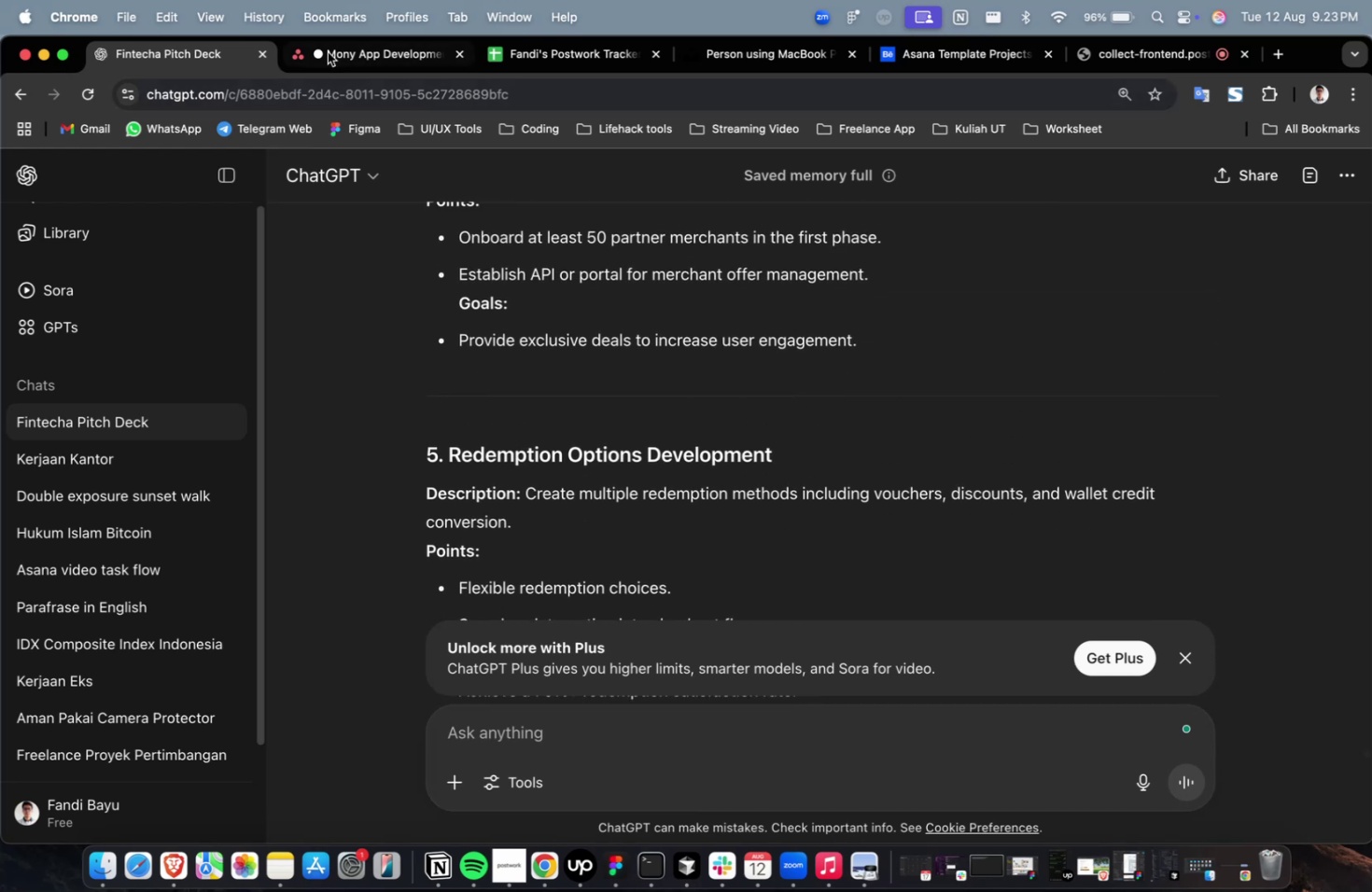 
left_click([340, 48])
 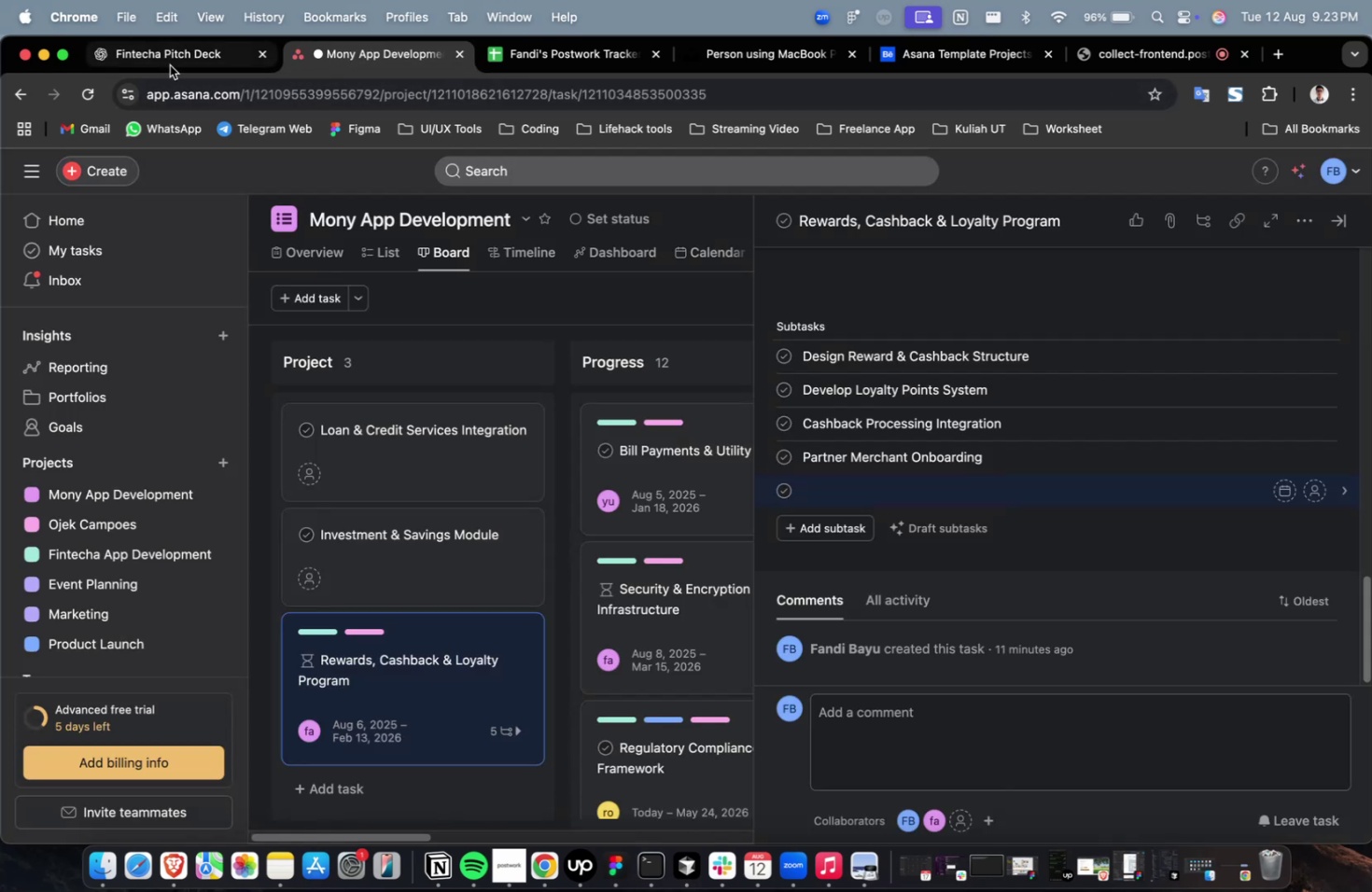 
double_click([170, 65])
 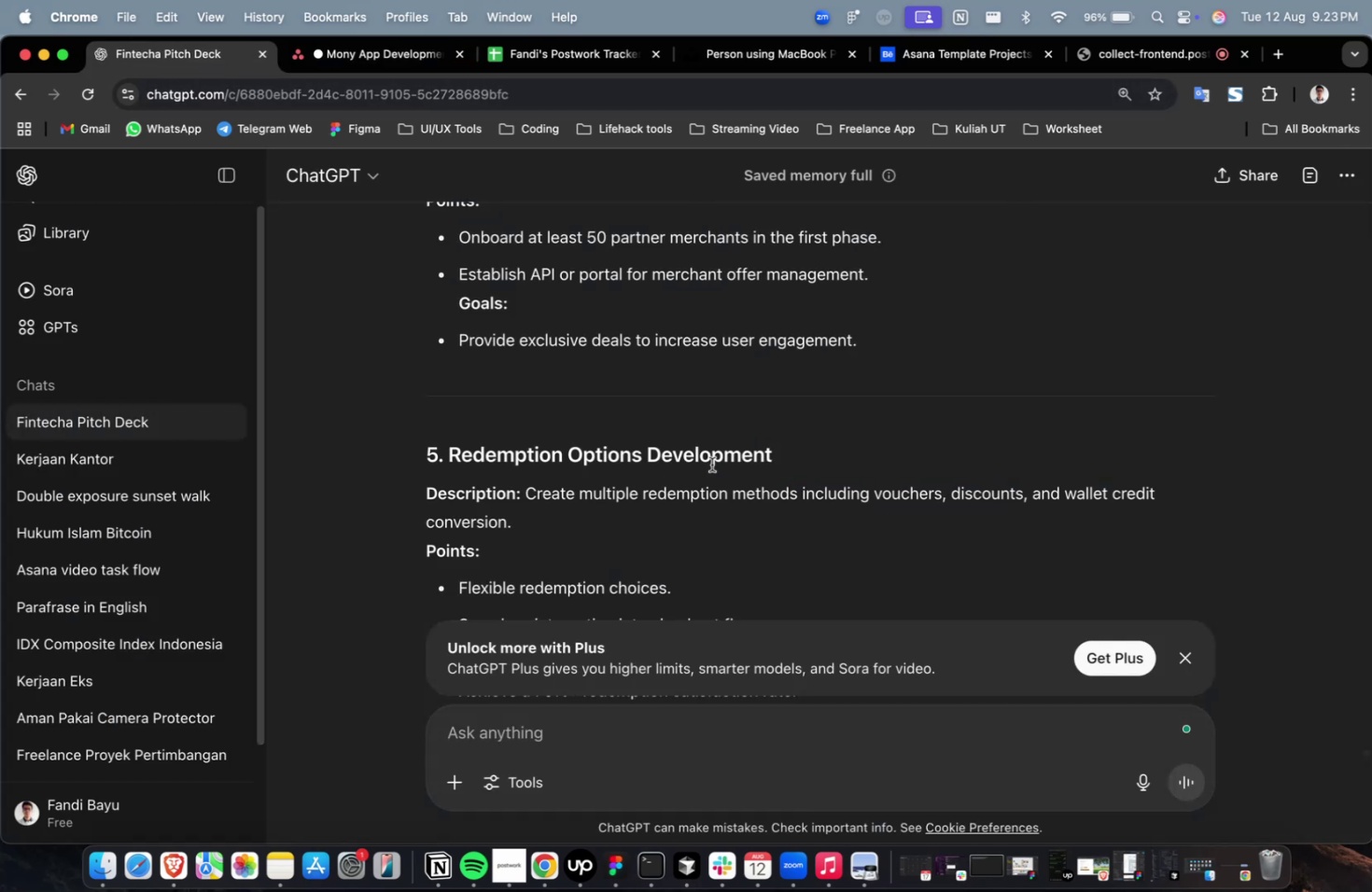 
scroll: coordinate [763, 461], scroll_direction: down, amount: 1.0
 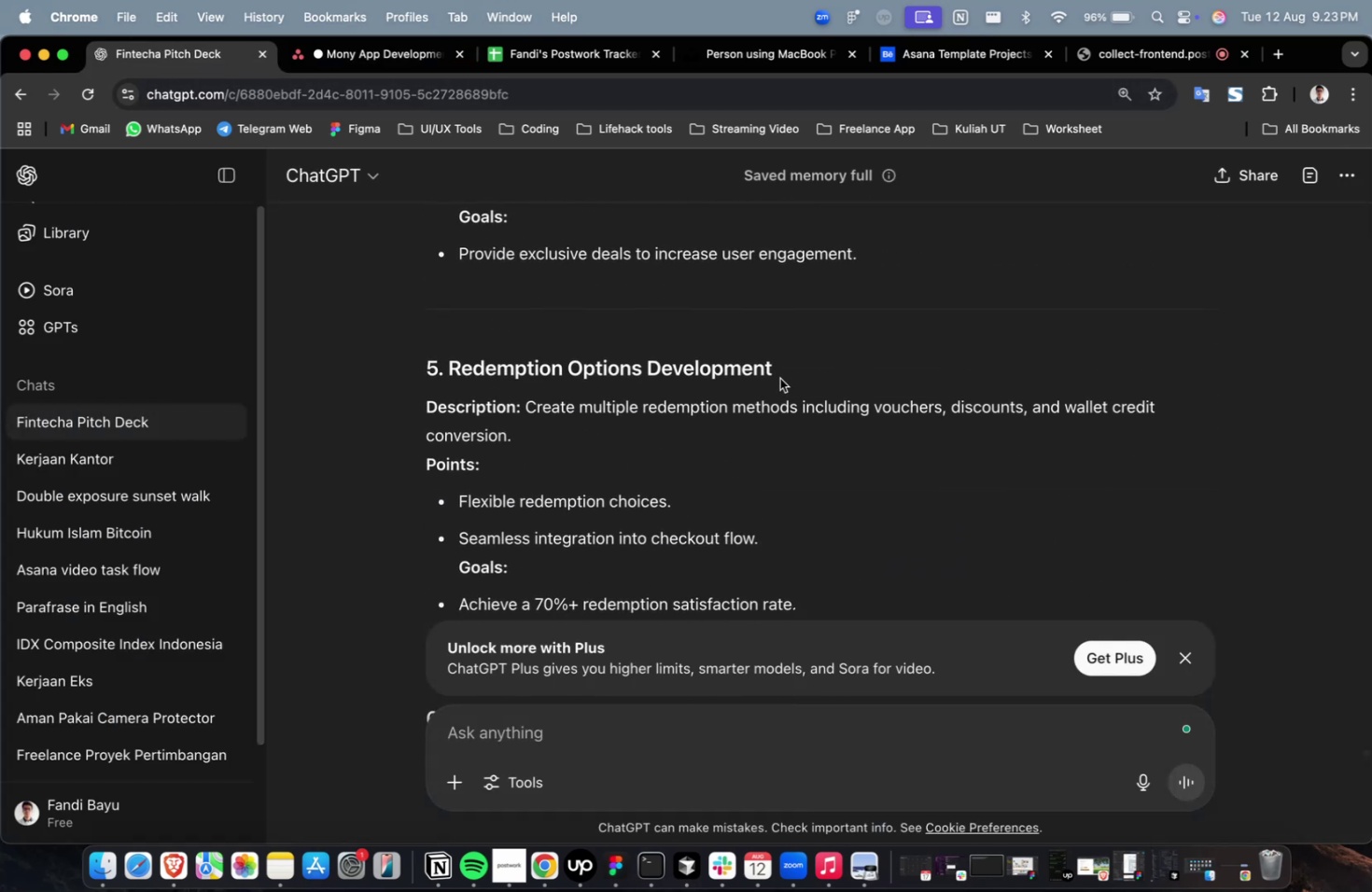 
left_click_drag(start_coordinate=[779, 369], to_coordinate=[451, 370])
 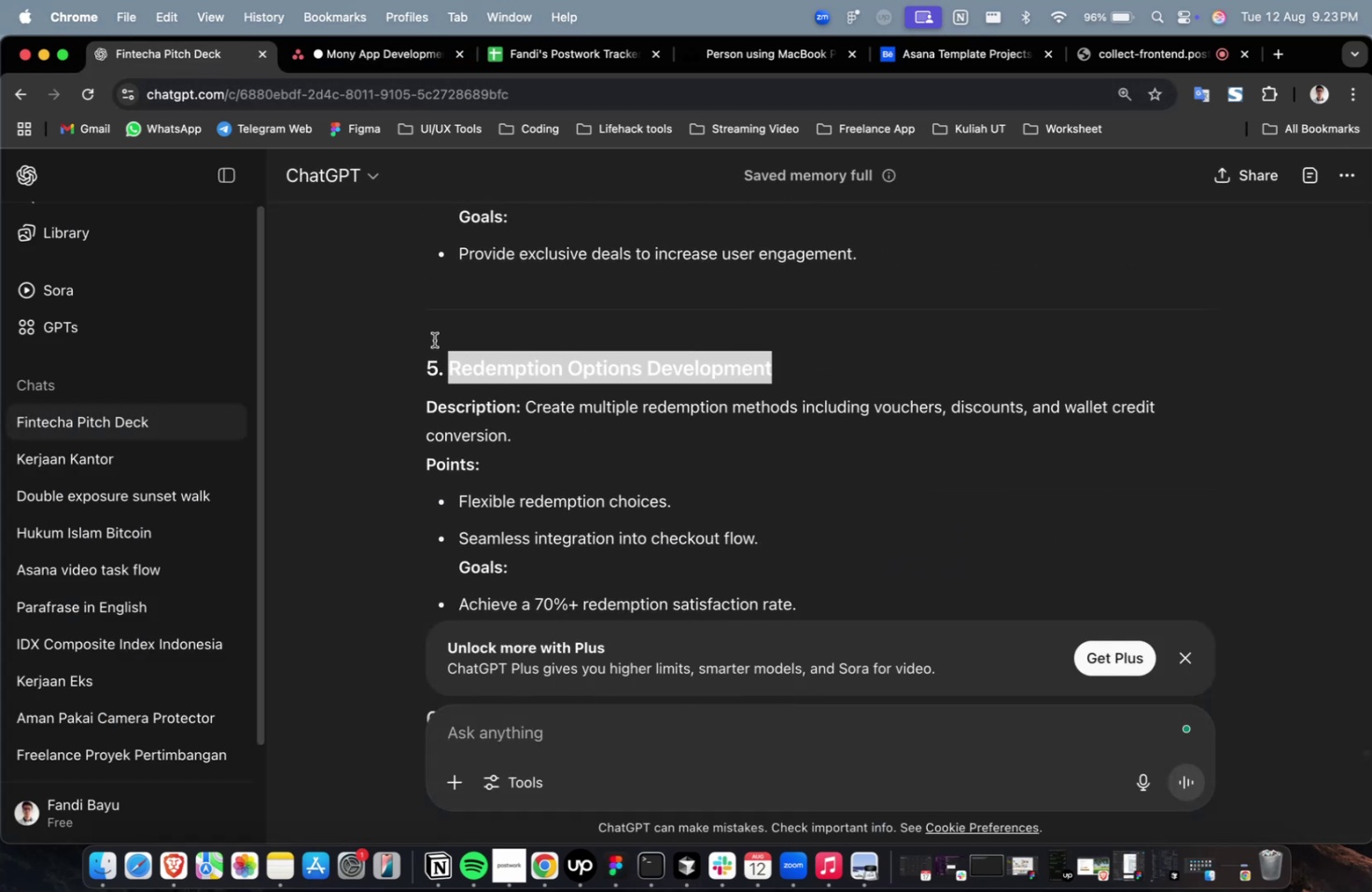 
hold_key(key=X, duration=0.75)
 